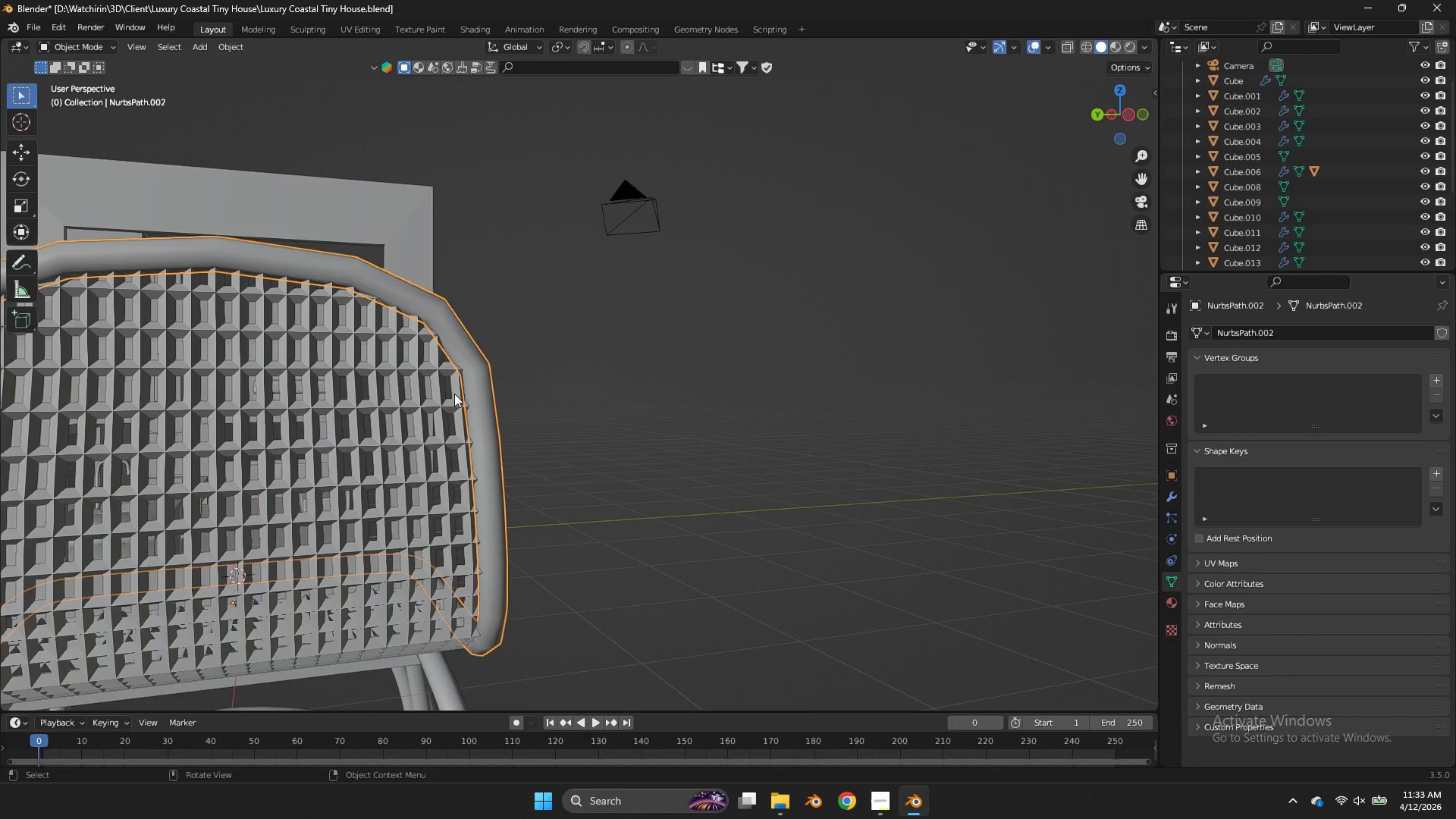 
key(Tab)
 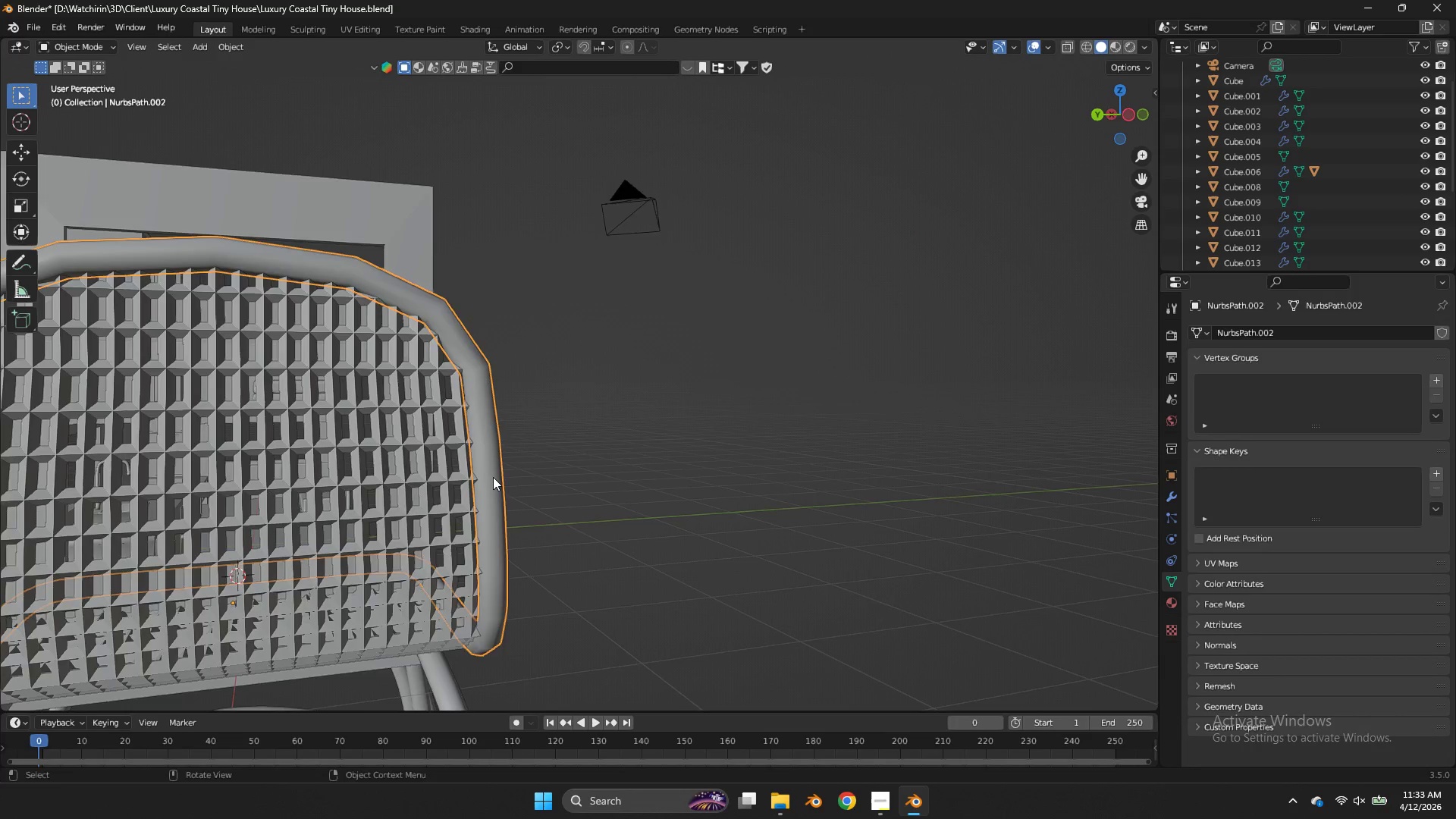 
hold_key(key=ShiftLeft, duration=1.05)
left_click([570, 583])
 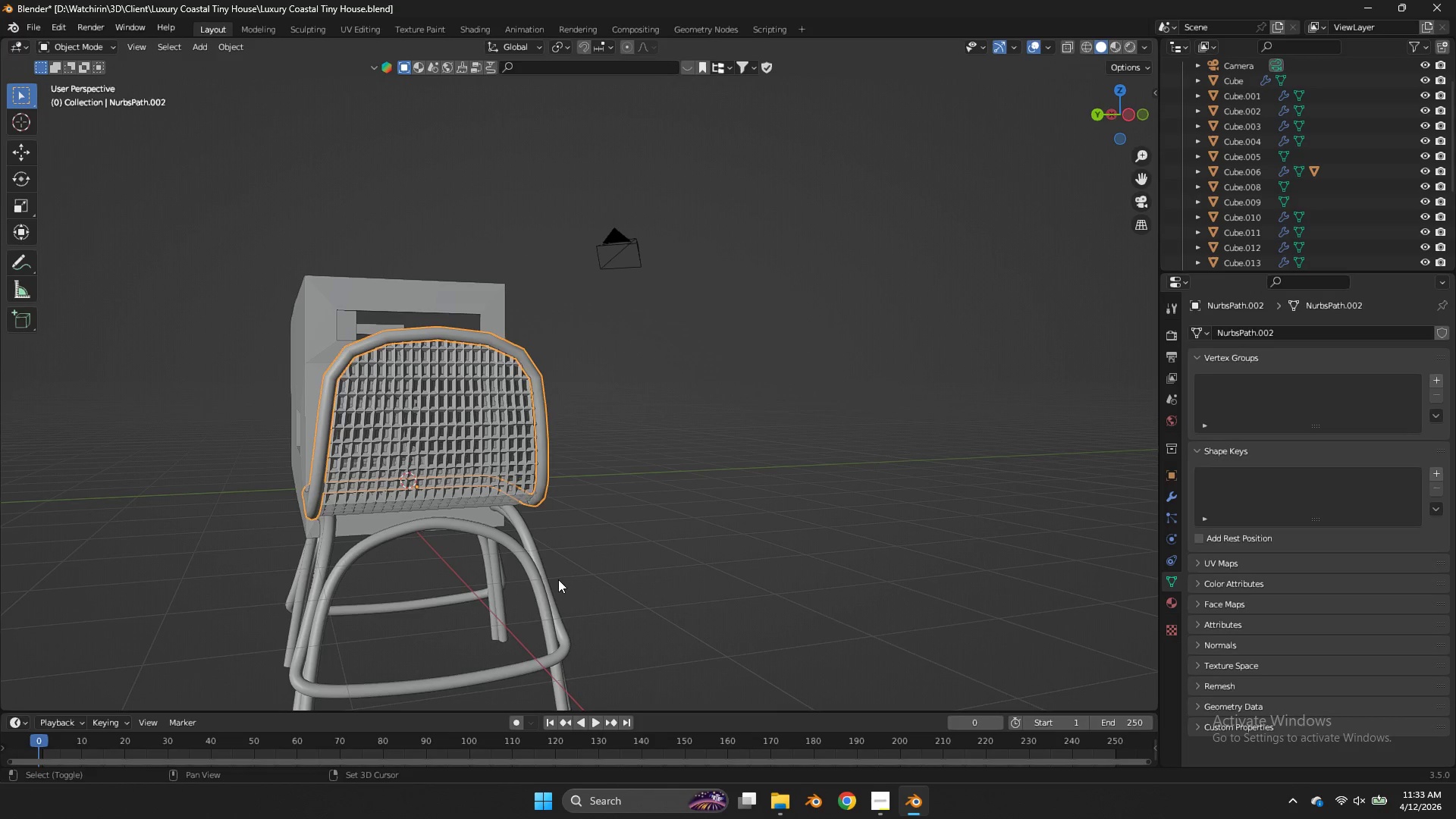 
scroll: coordinate [509, 548], scroll_direction: down, amount: 3.0
 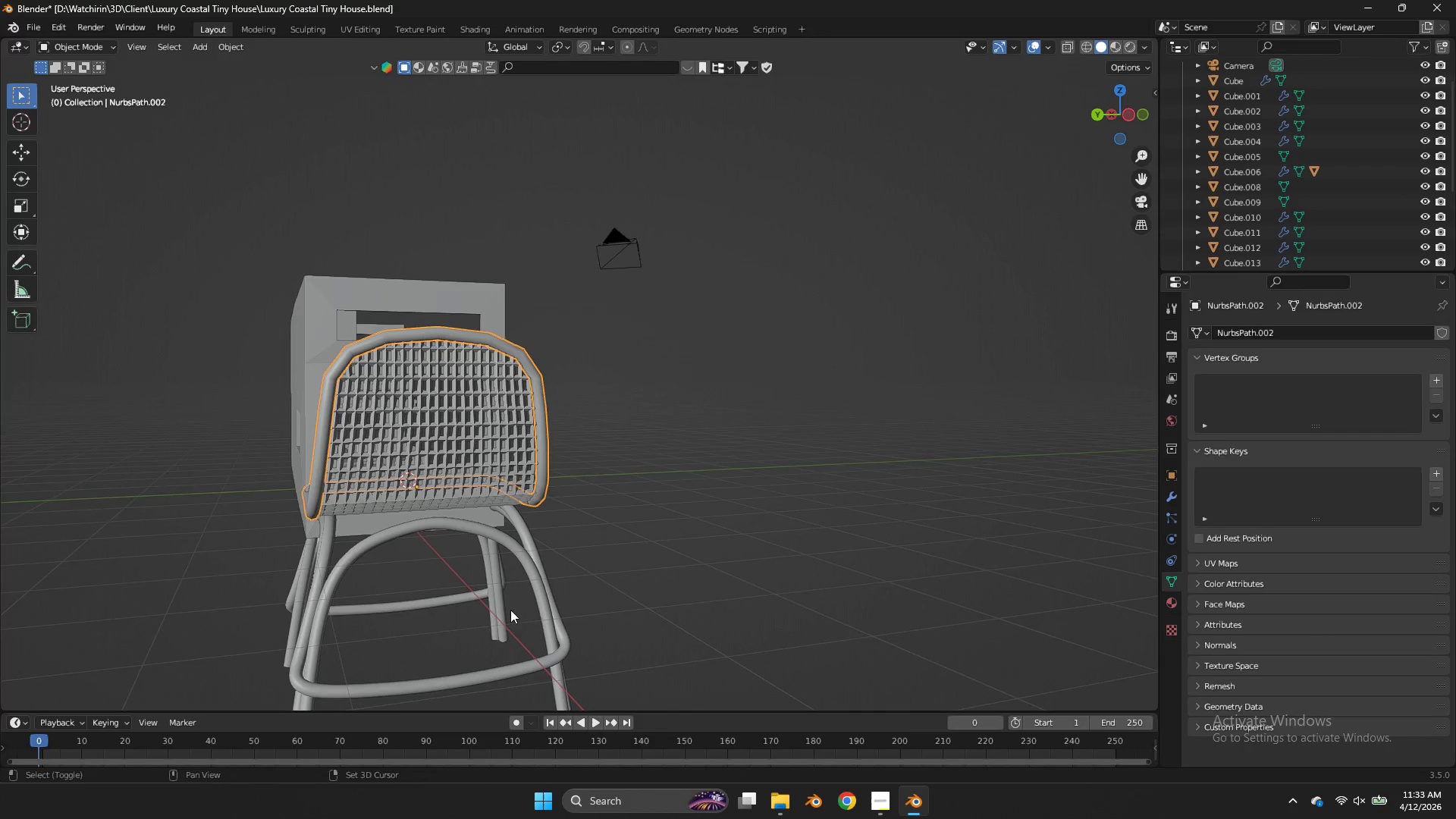 
double_click([558, 579])
 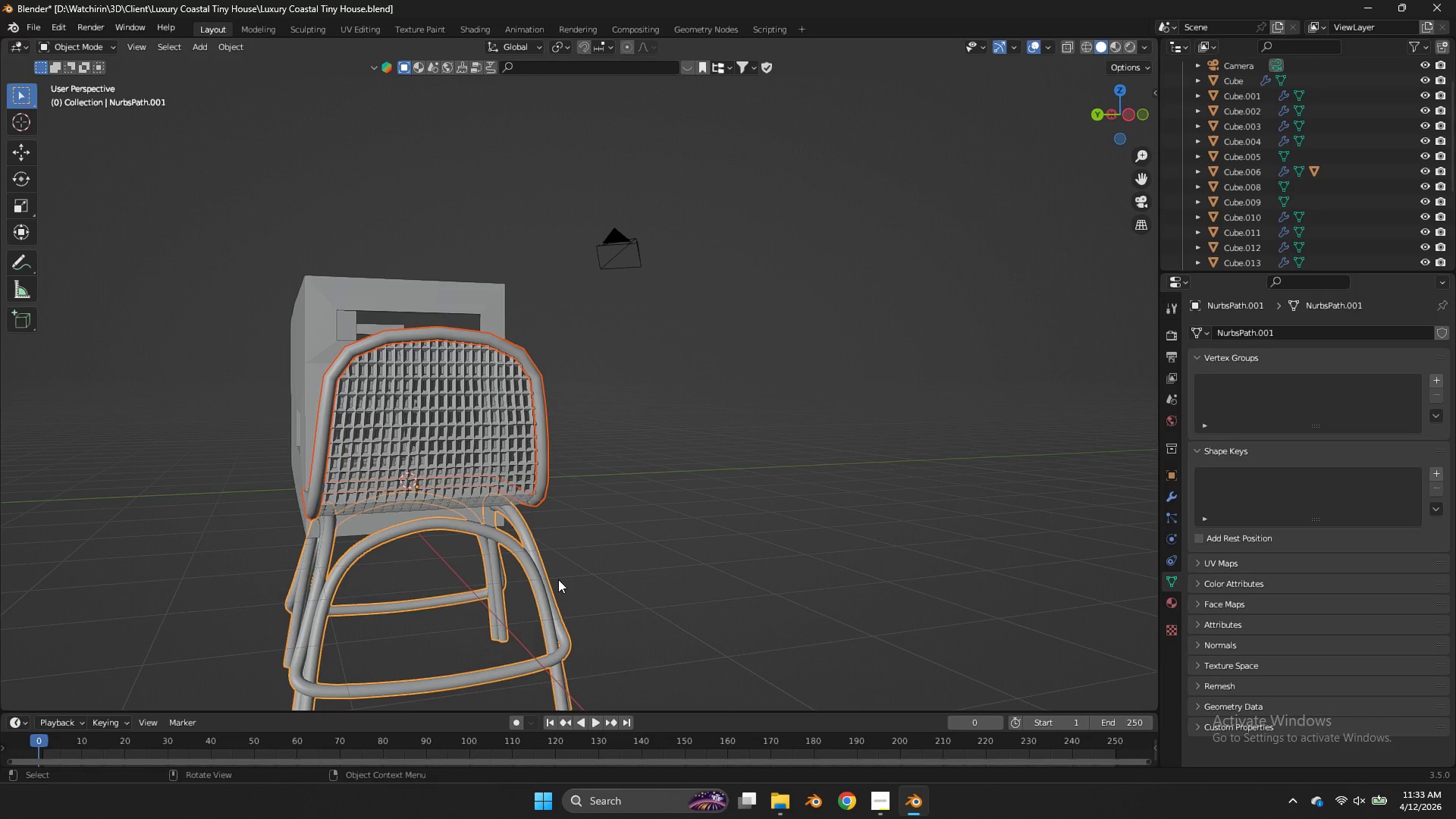 
key(Control+J)
 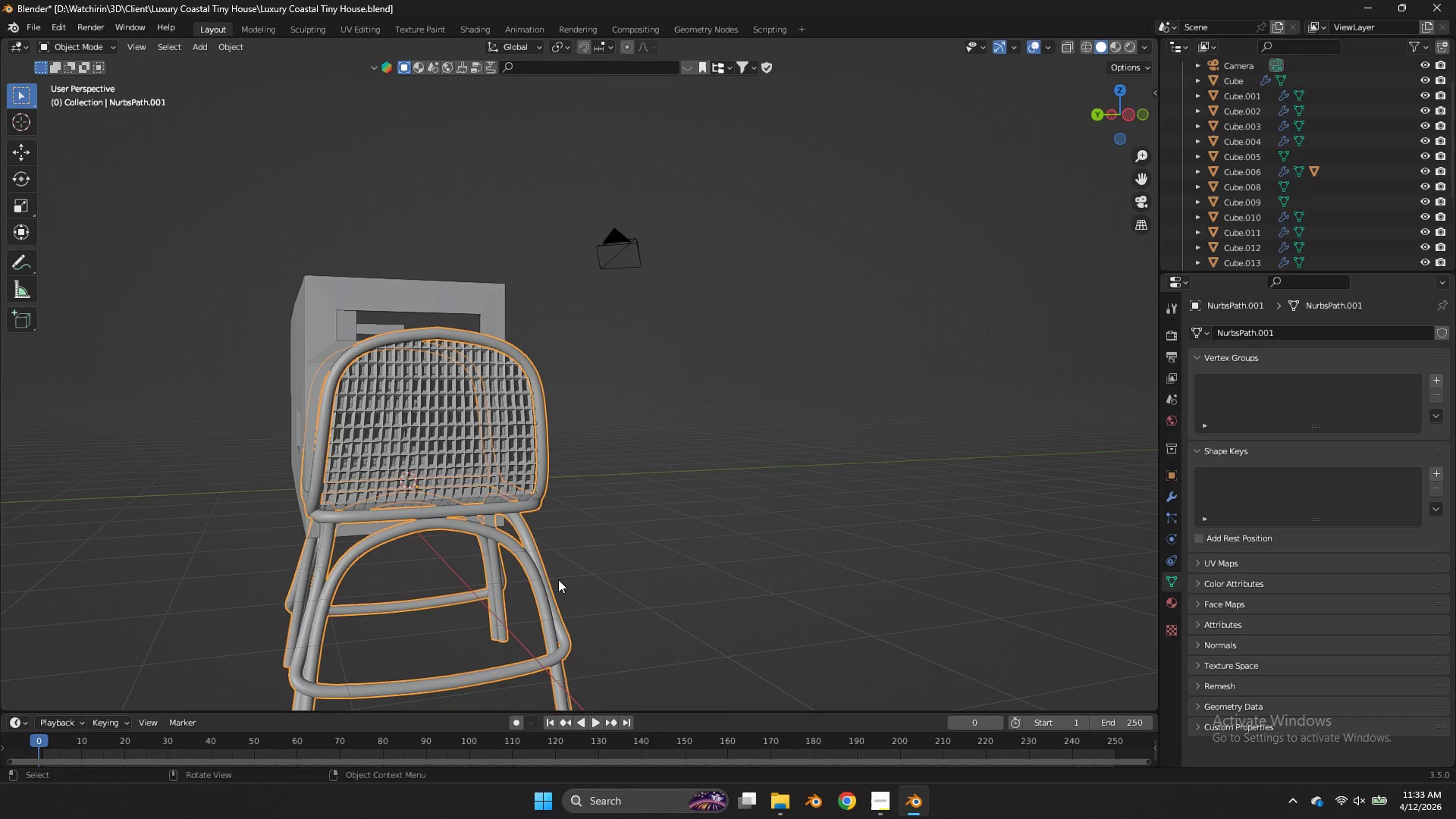 
key(Tab)
 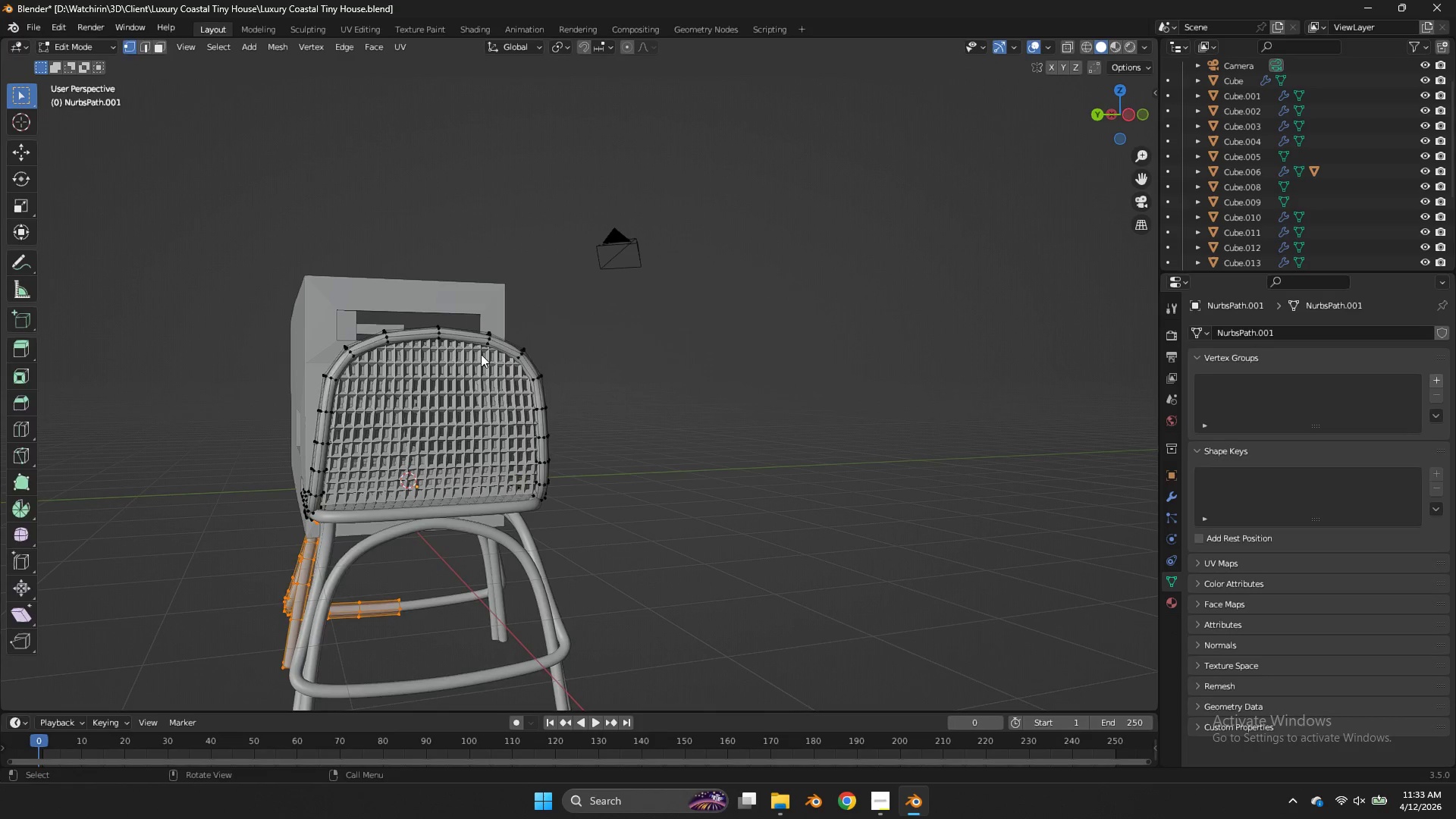 
key(Tab)
 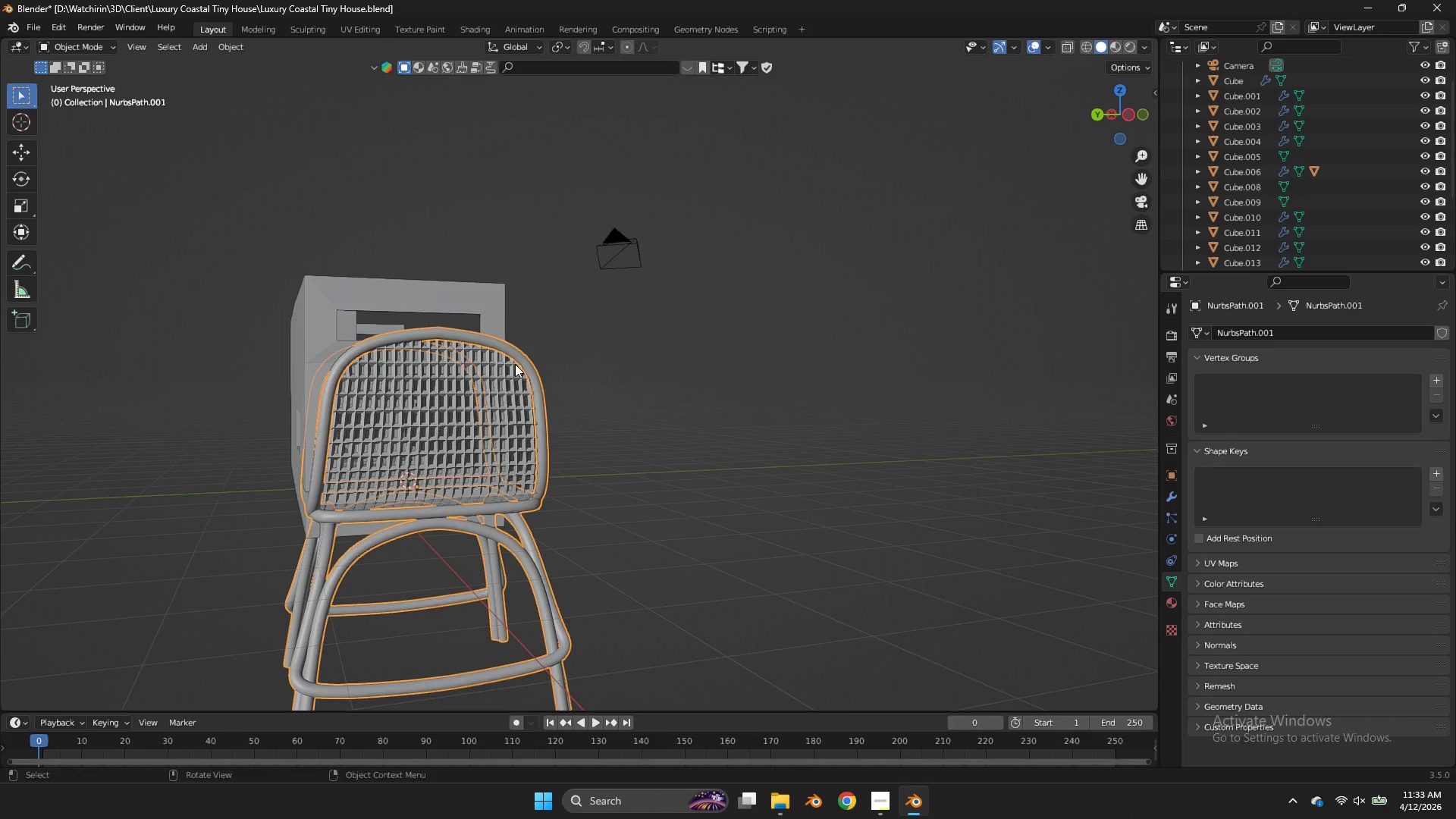 
left_click([515, 364])
 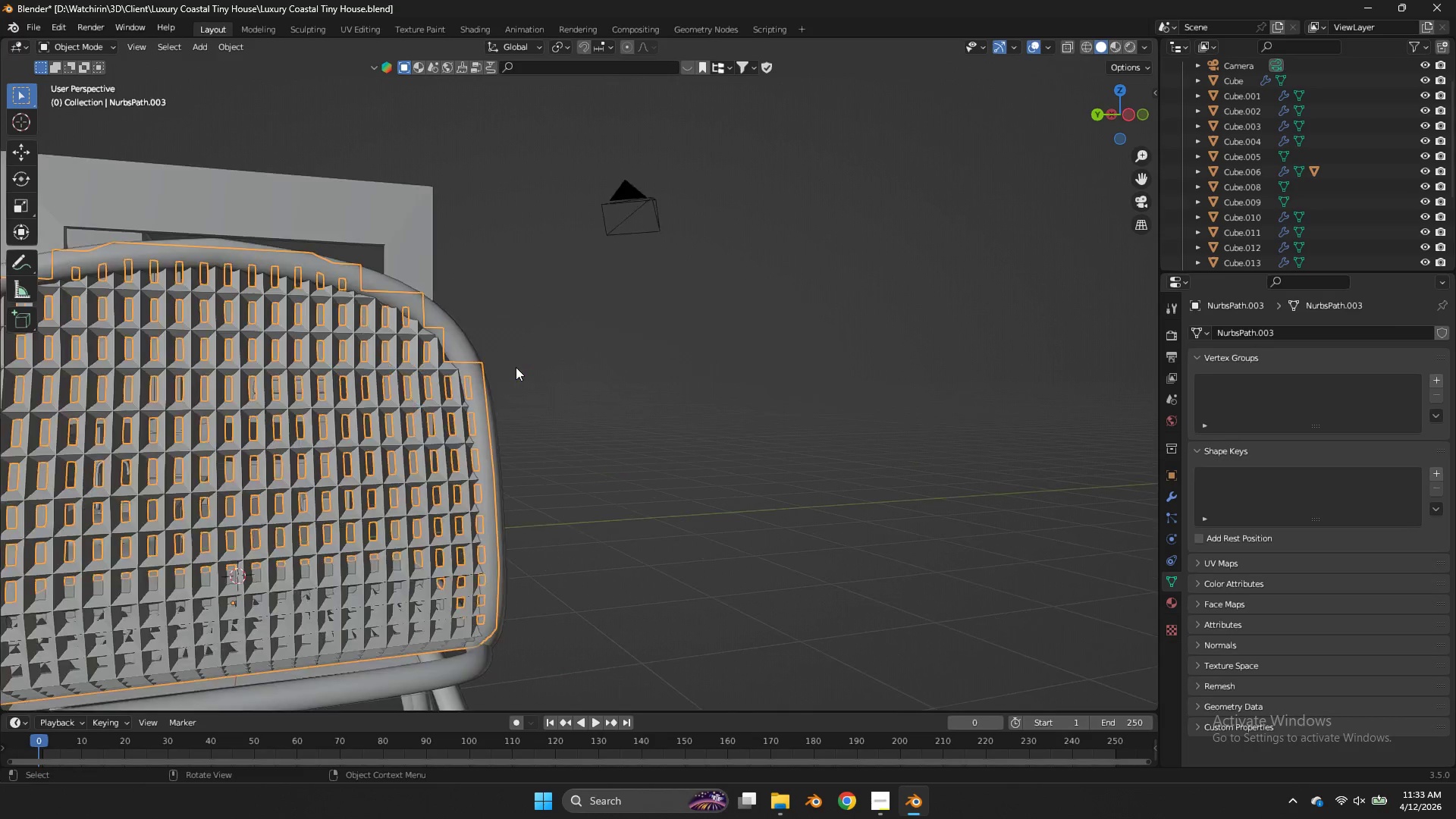 
scroll: coordinate [516, 367], scroll_direction: up, amount: 4.0
 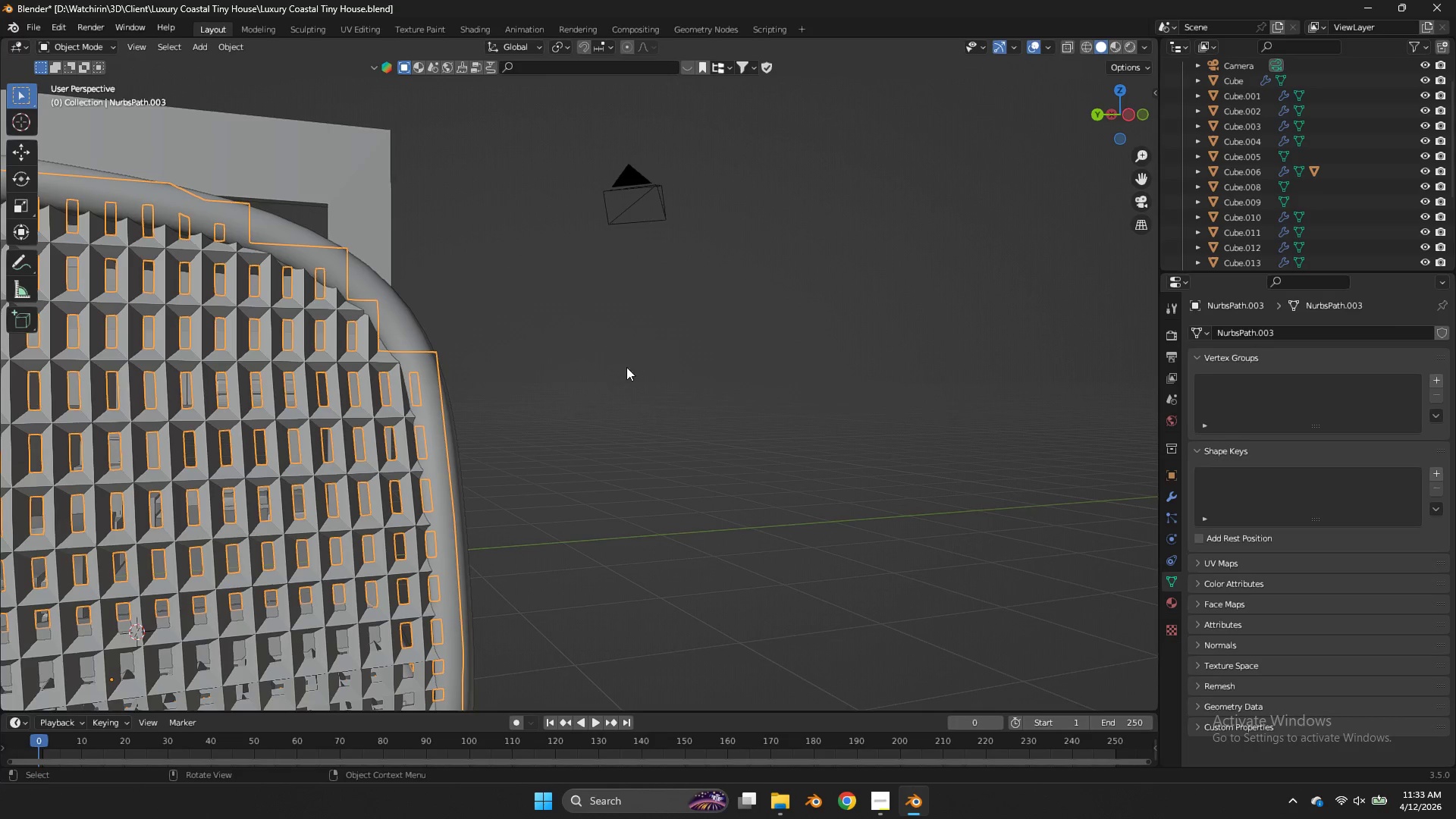 
left_click([626, 367])
 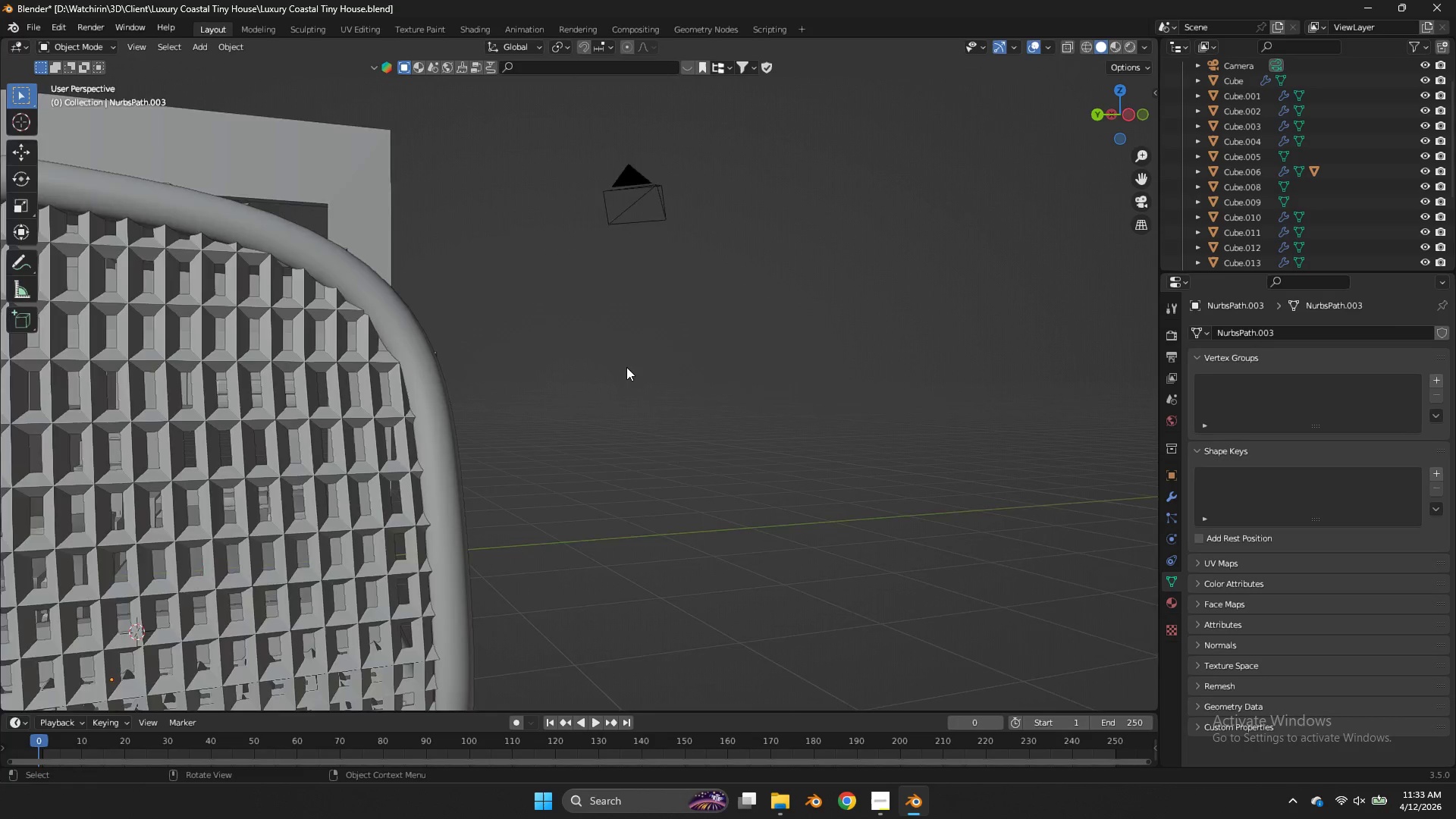 
left_click([453, 380])
 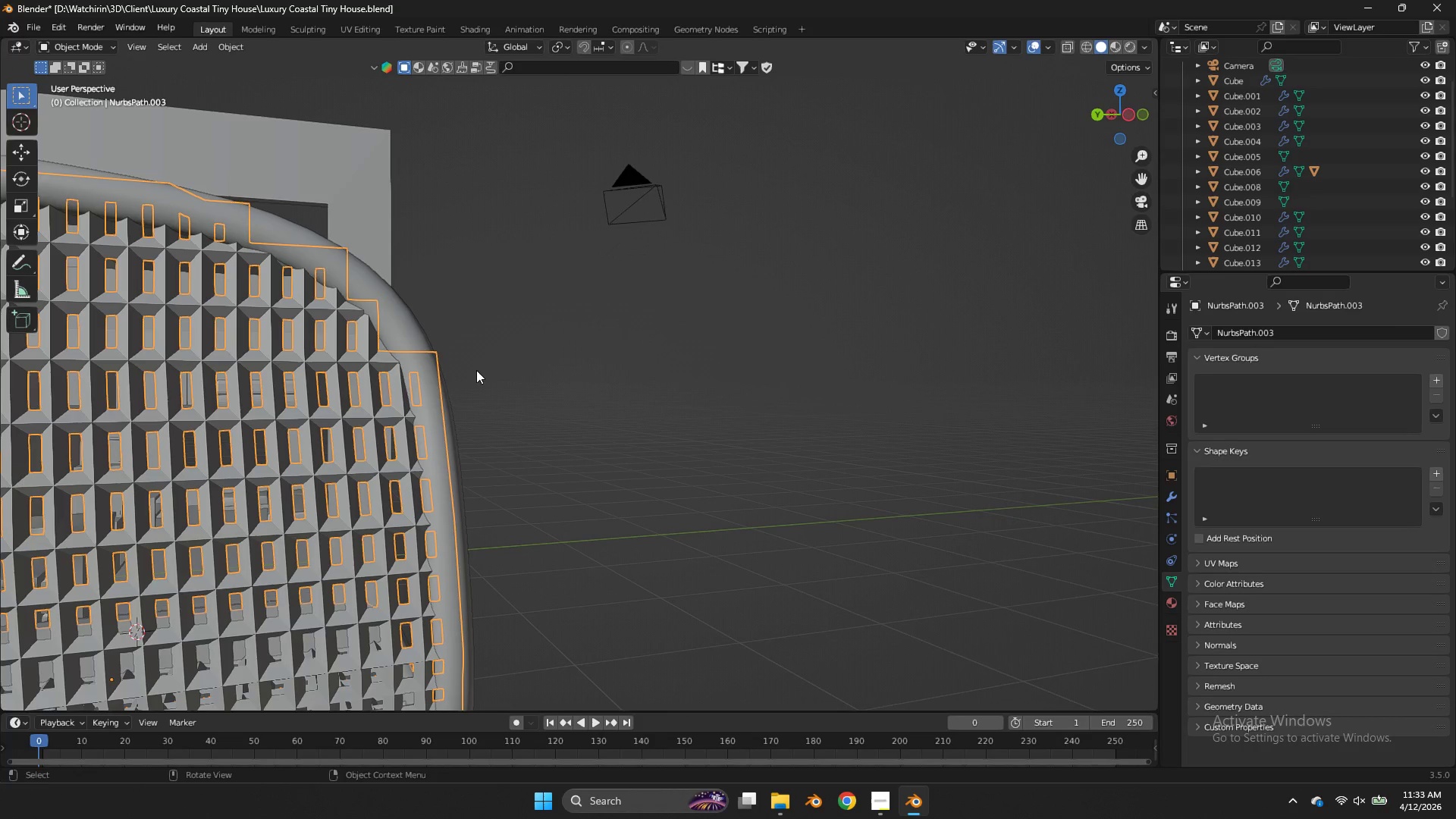 
scroll: coordinate [626, 367], scroll_direction: down, amount: 3.0
 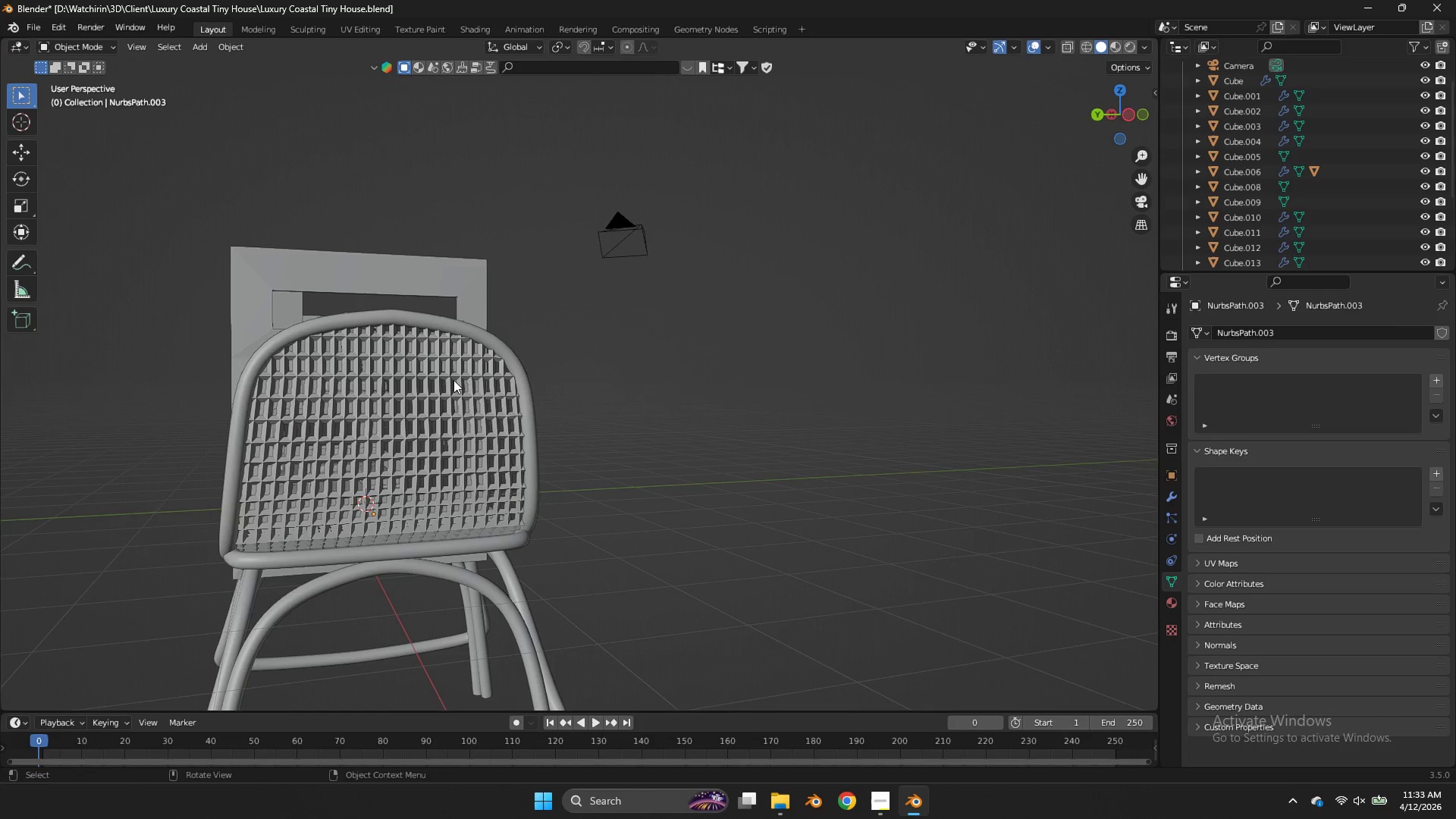 
scroll: coordinate [476, 370], scroll_direction: up, amount: 3.0
 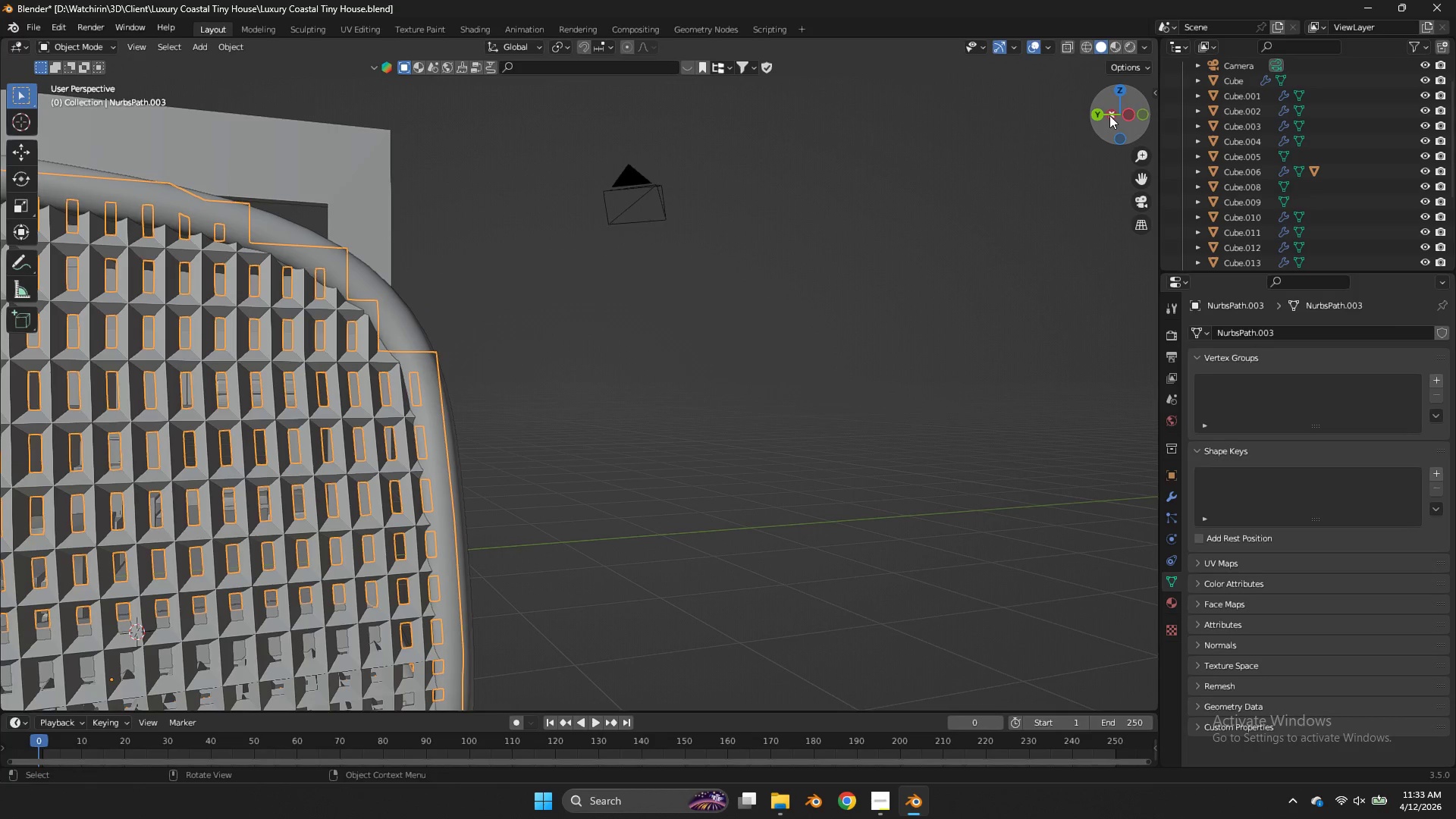 
left_click([1124, 120])
 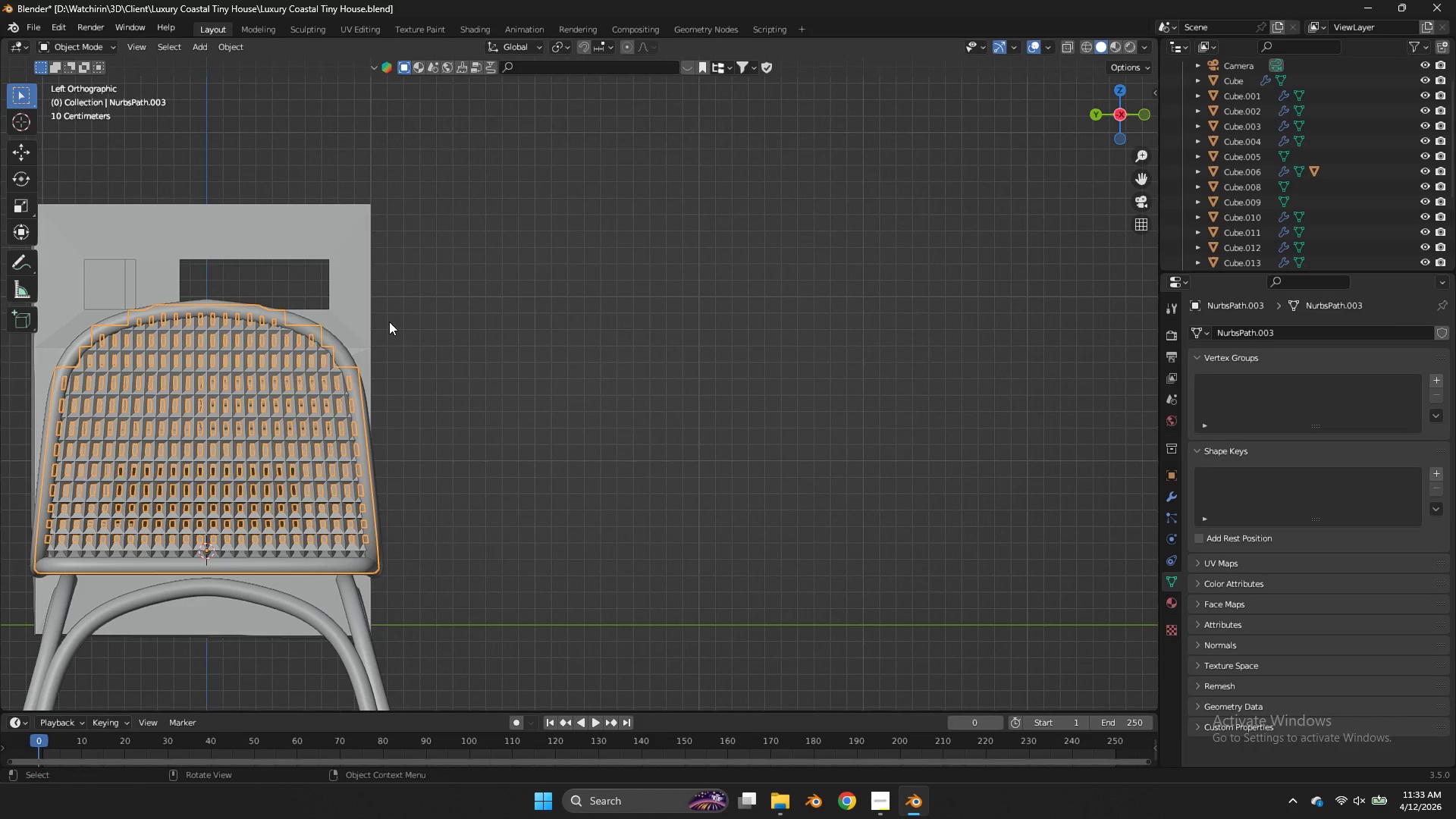 
left_click([316, 342])
 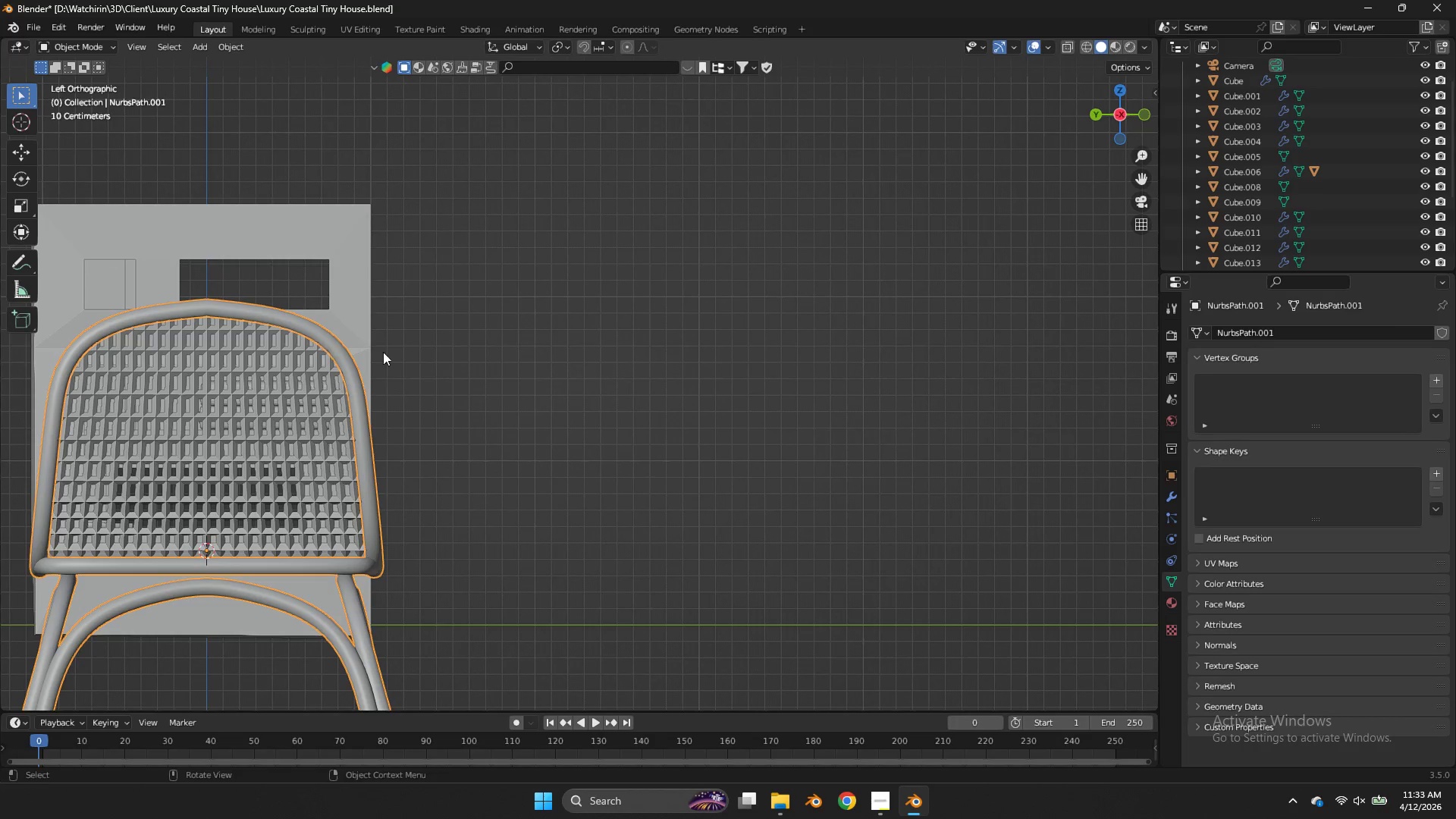 
key(Tab)
 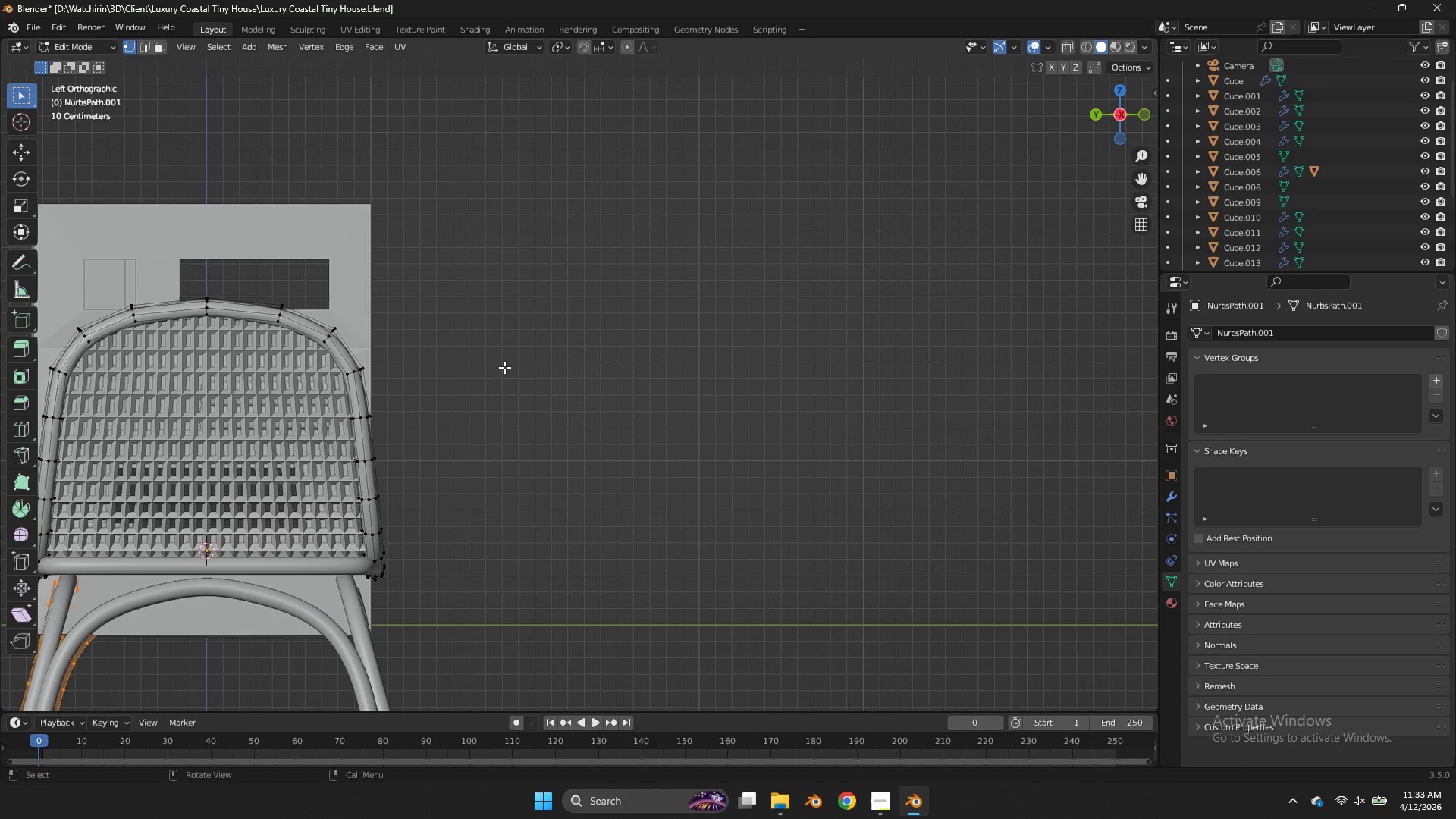 
key(A)
 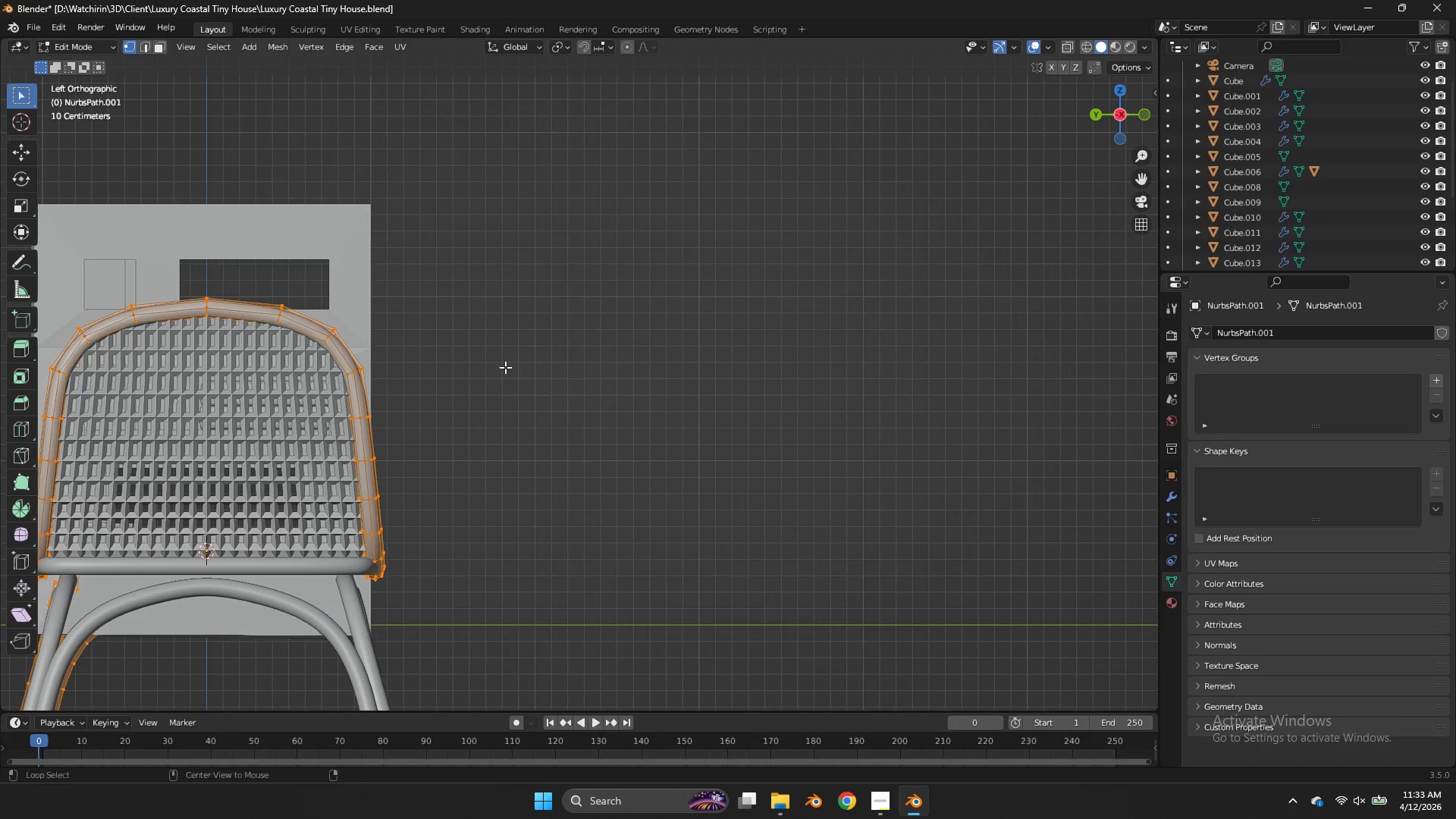 
key(Alt+AltLeft)
 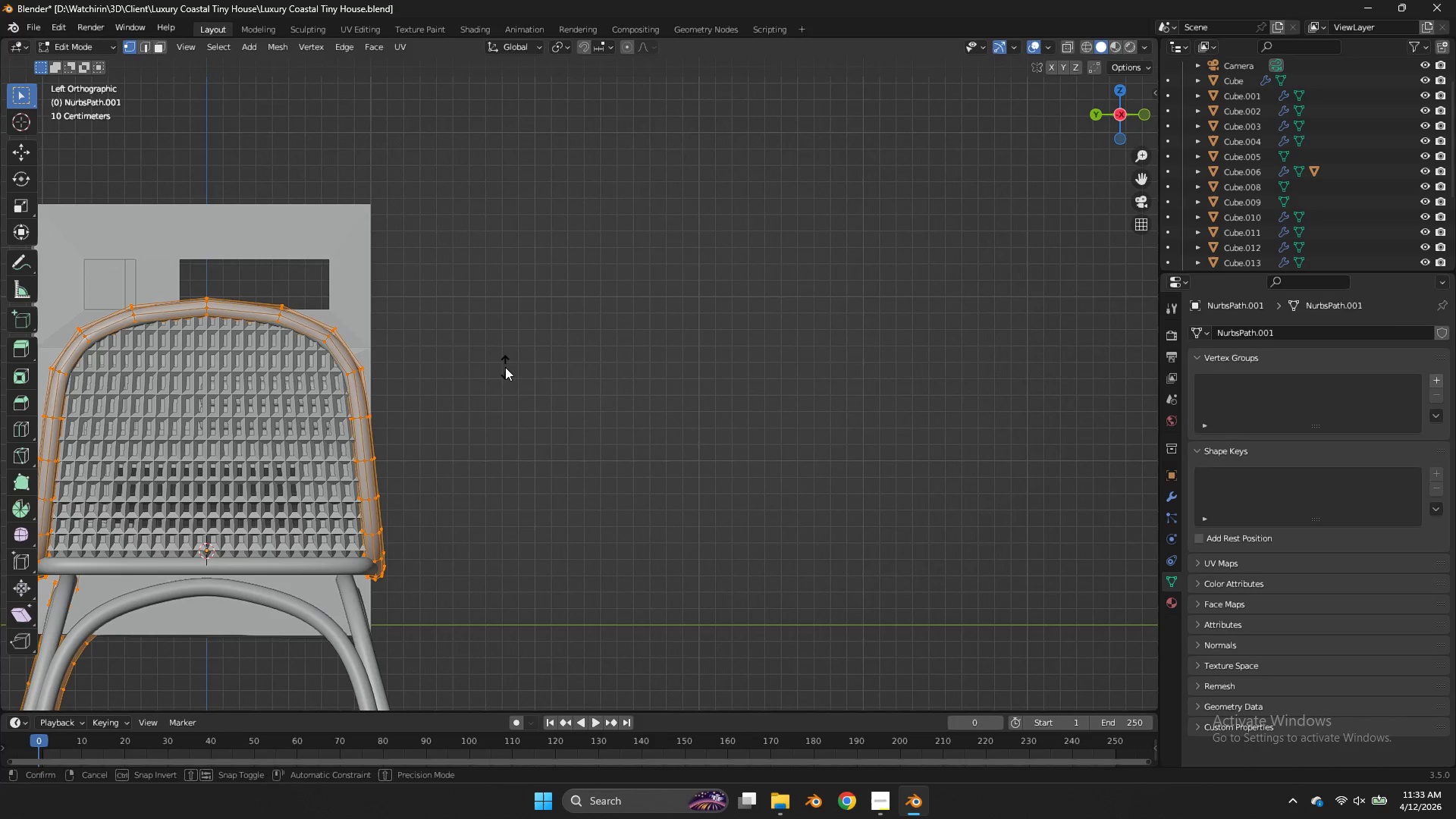 
key(Alt+S)
 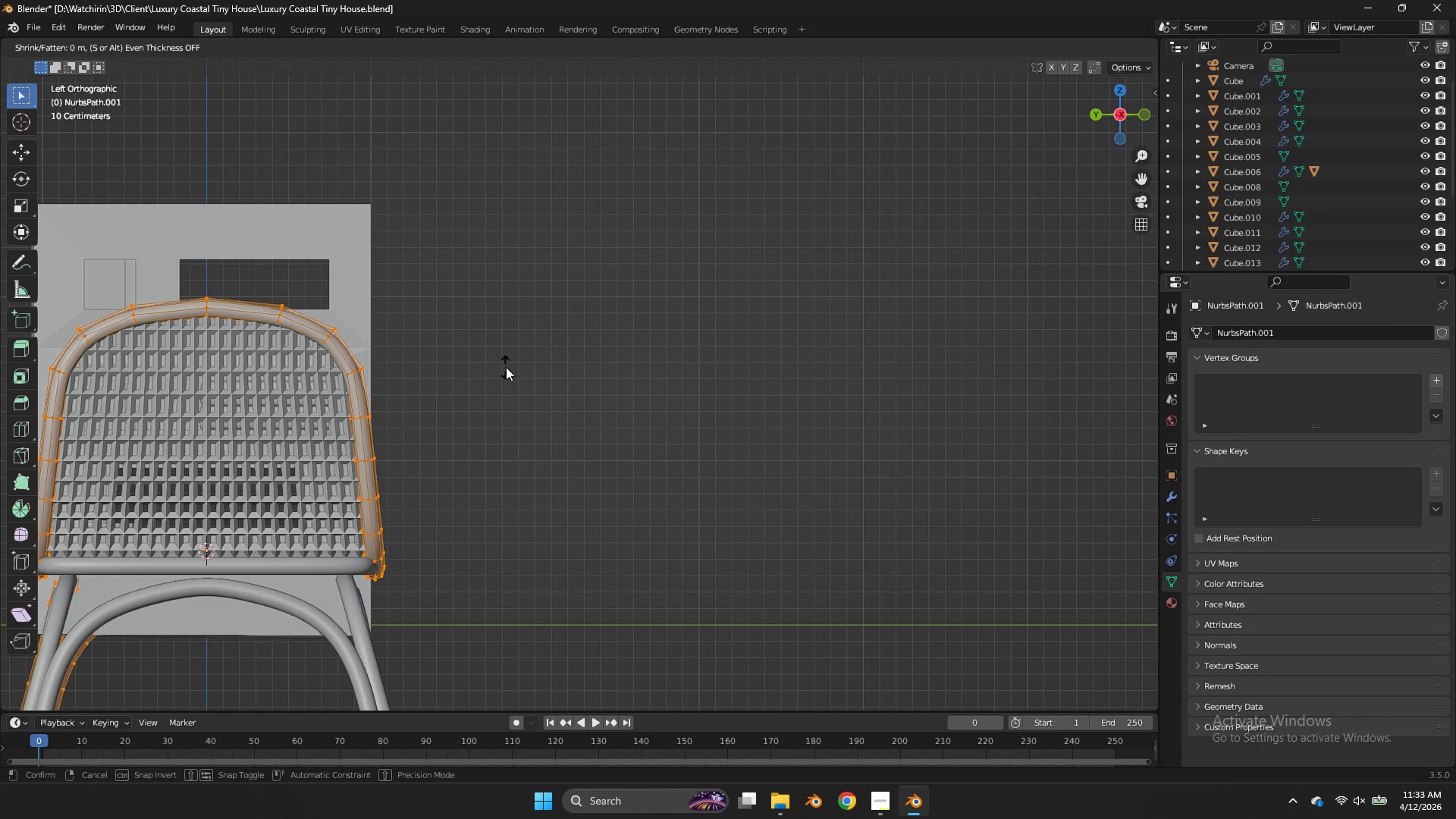 
hold_key(key=ShiftLeft, duration=0.69)
right_click([516, 355])
 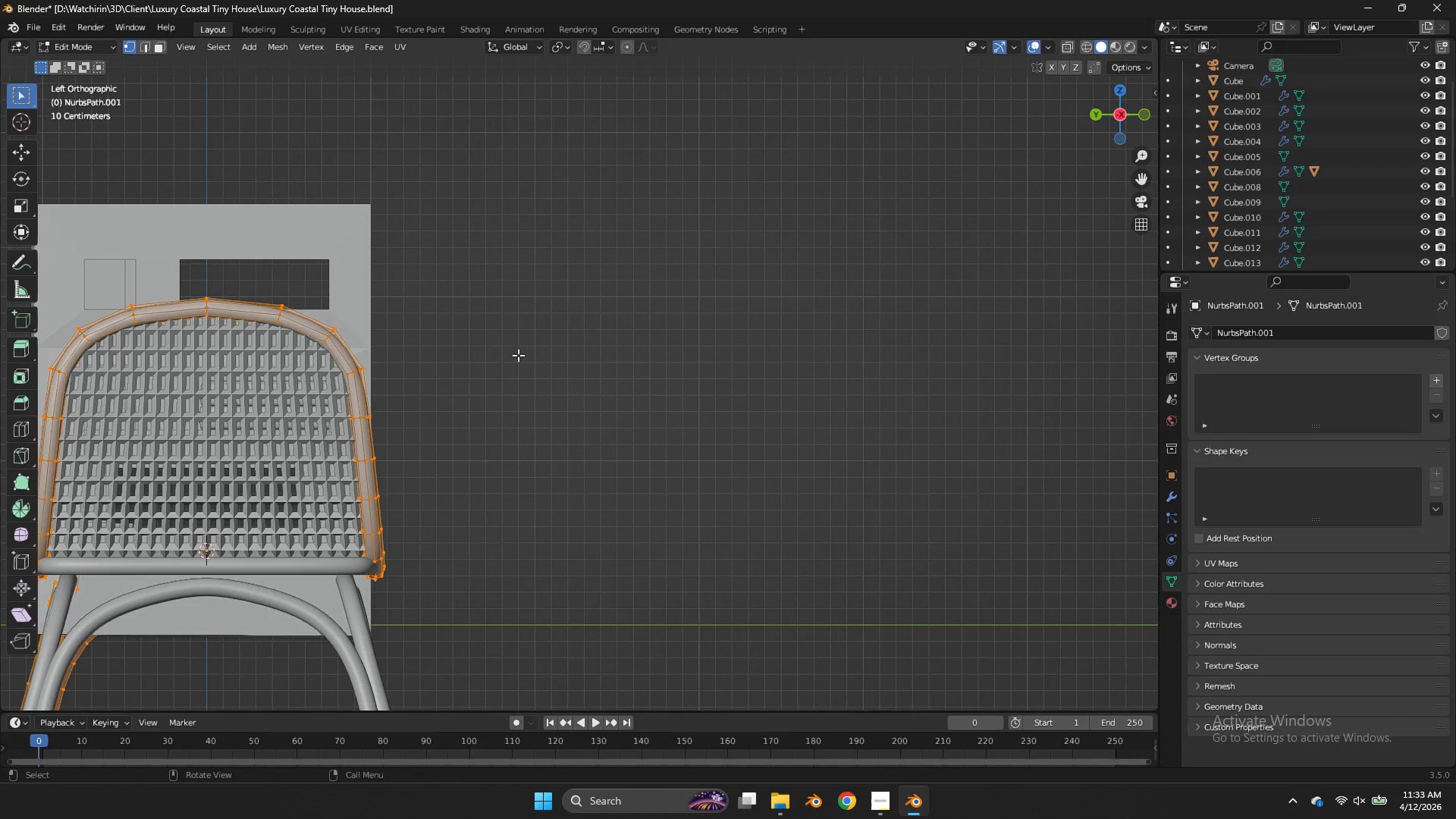 
key(Tab)
 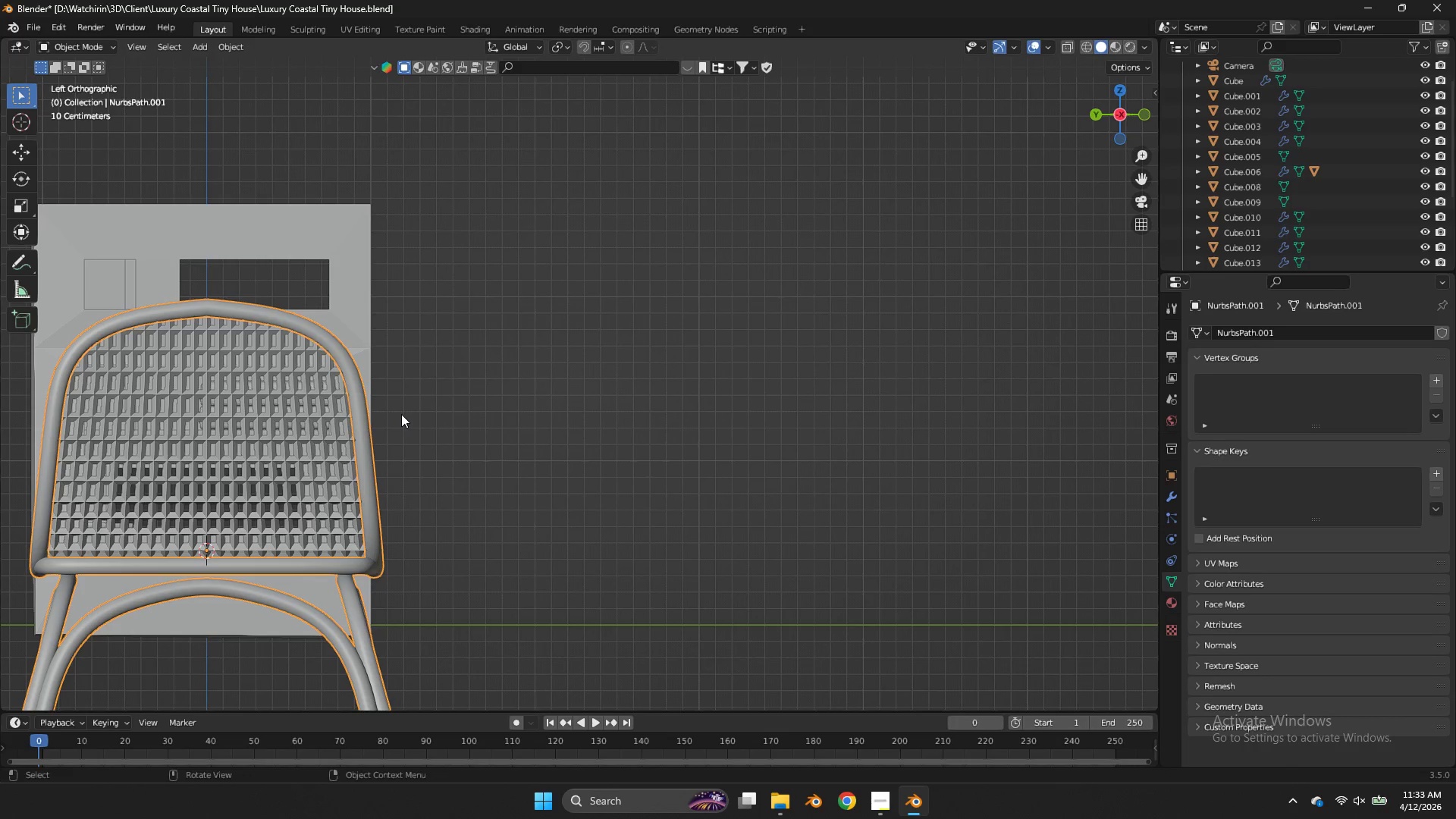 
left_click([362, 450])
 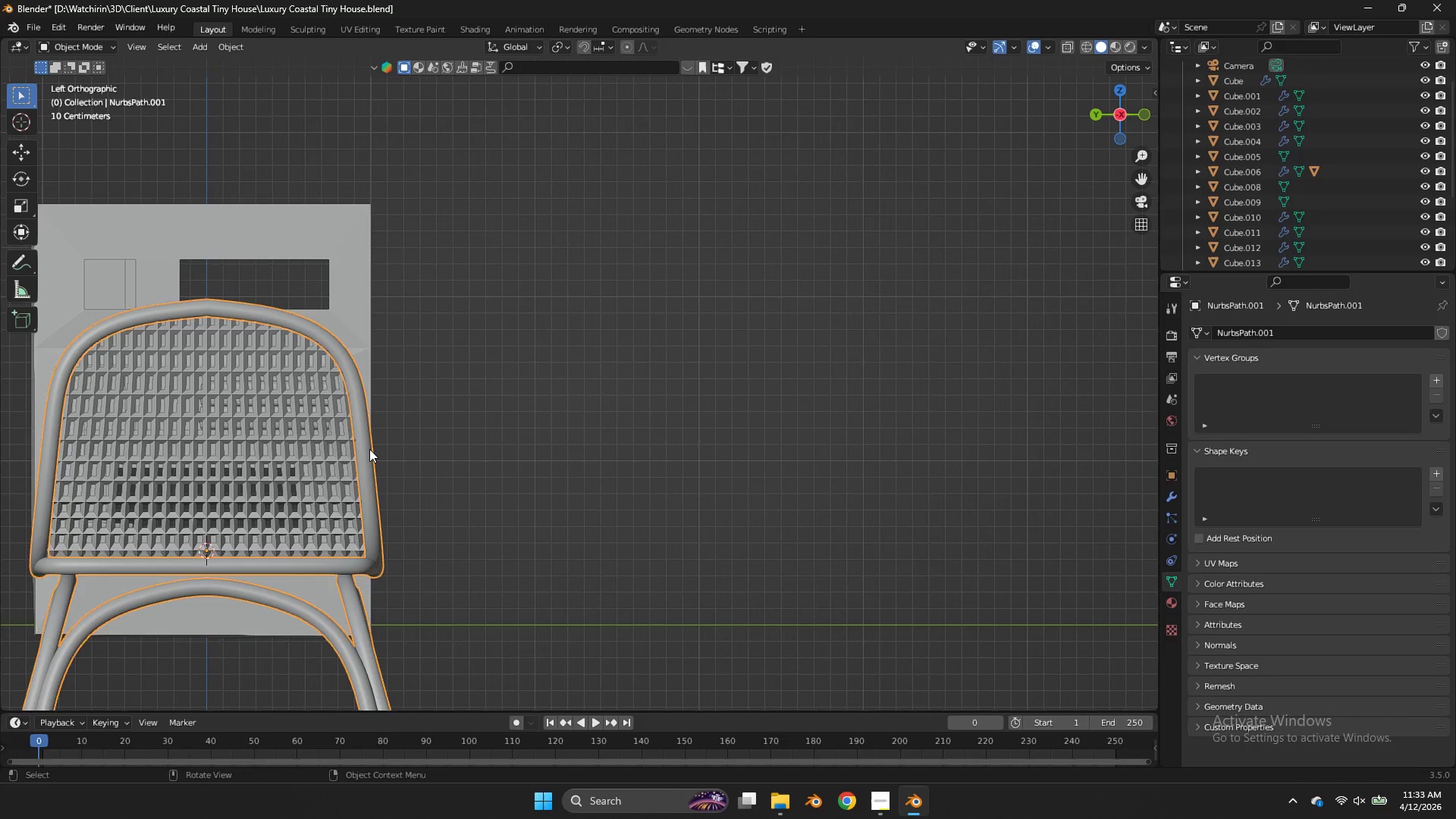 
key(Tab)
 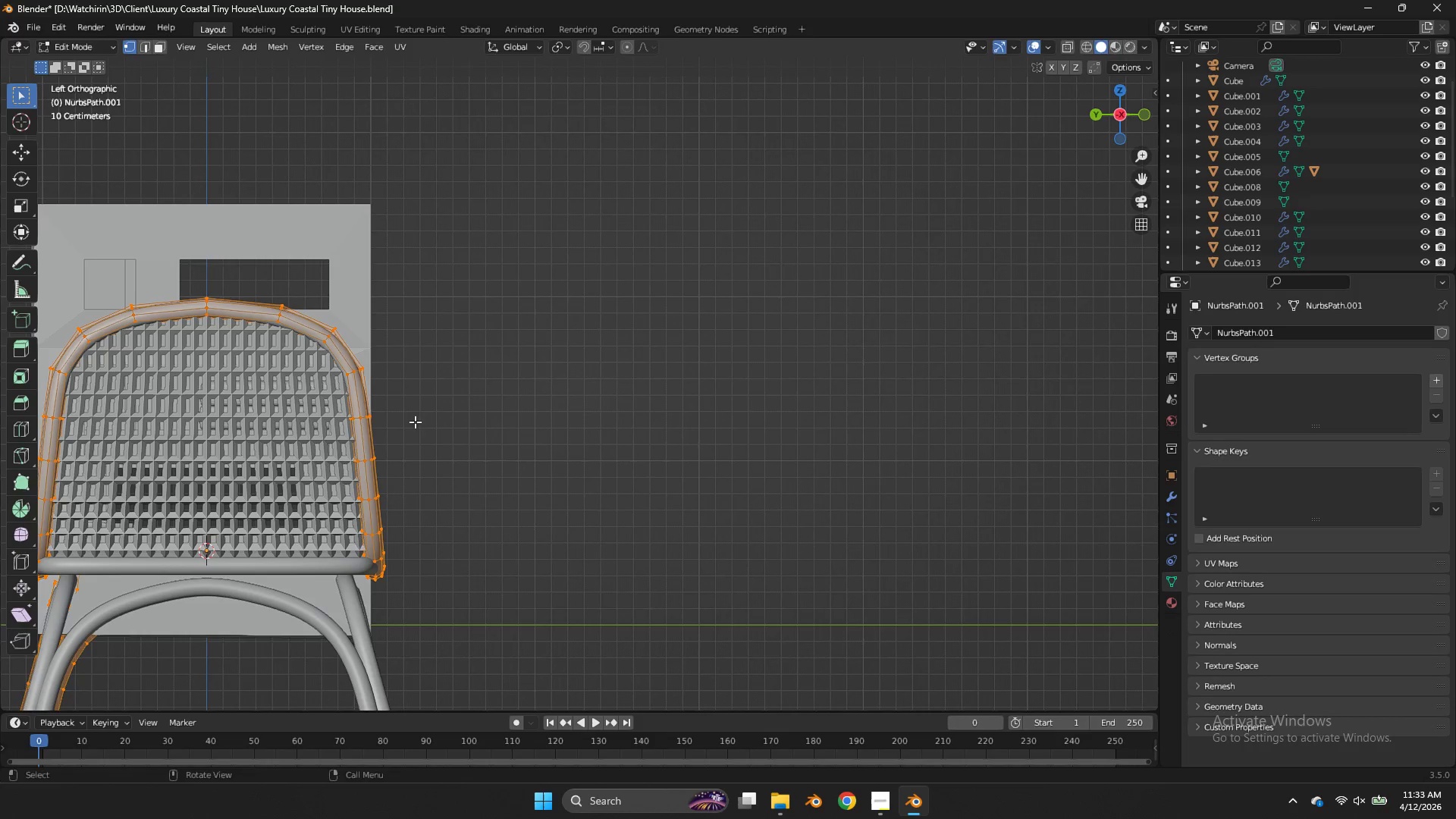 
key(S)
 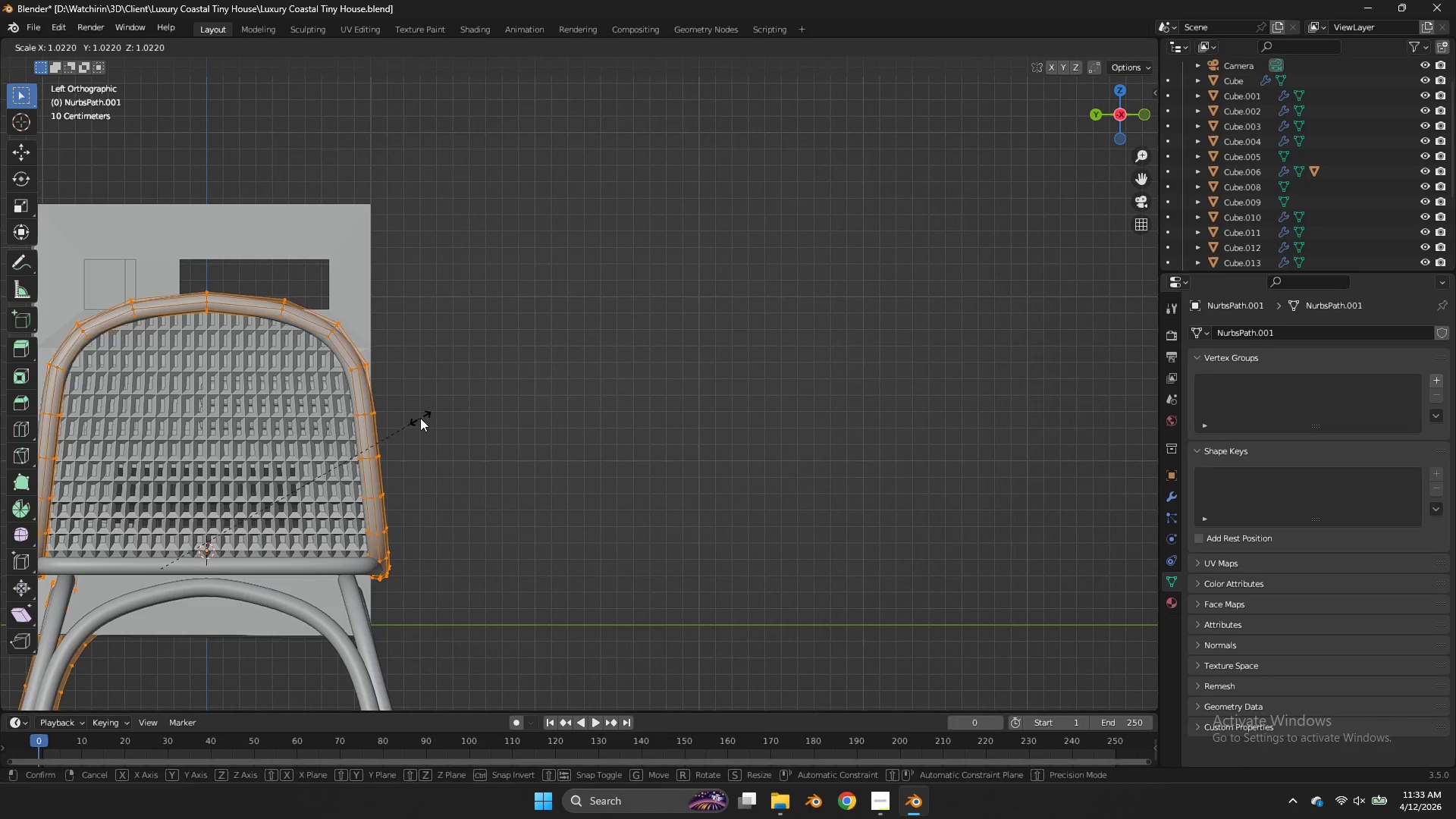 
hold_key(key=ShiftLeft, duration=1.17)
left_click([414, 421])
 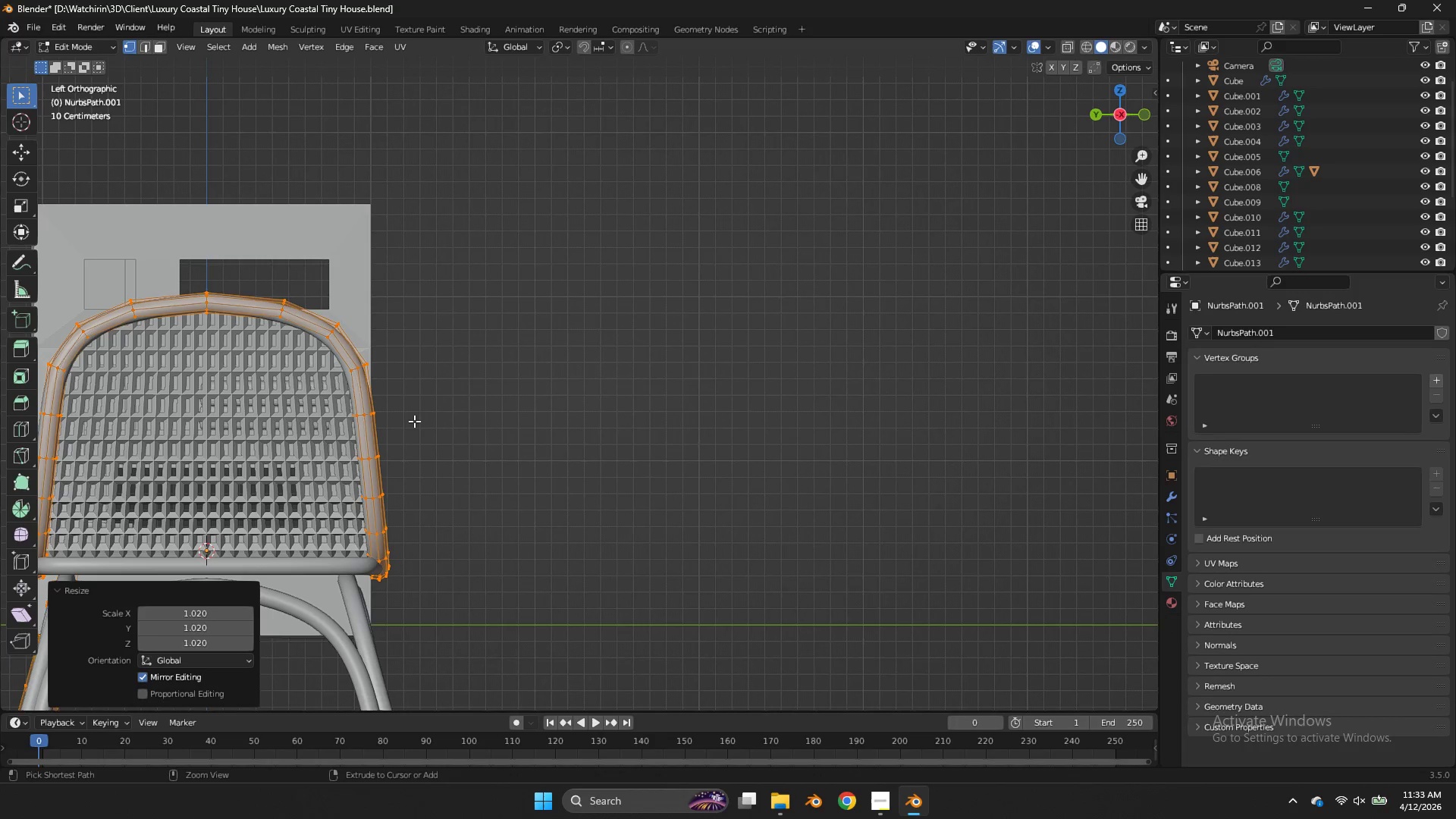 
key(Control+ControlLeft)
 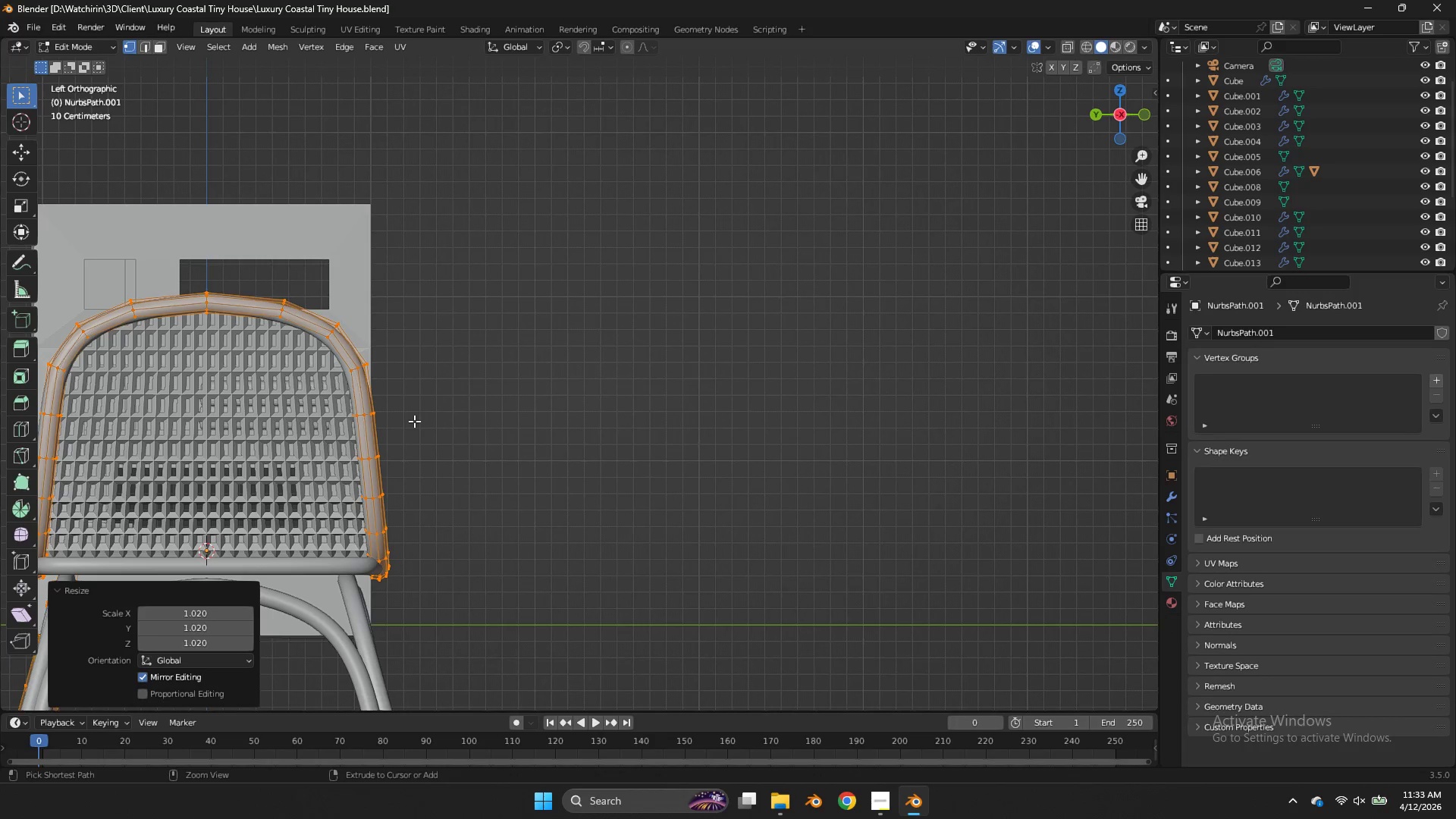 
key(Control+S)
 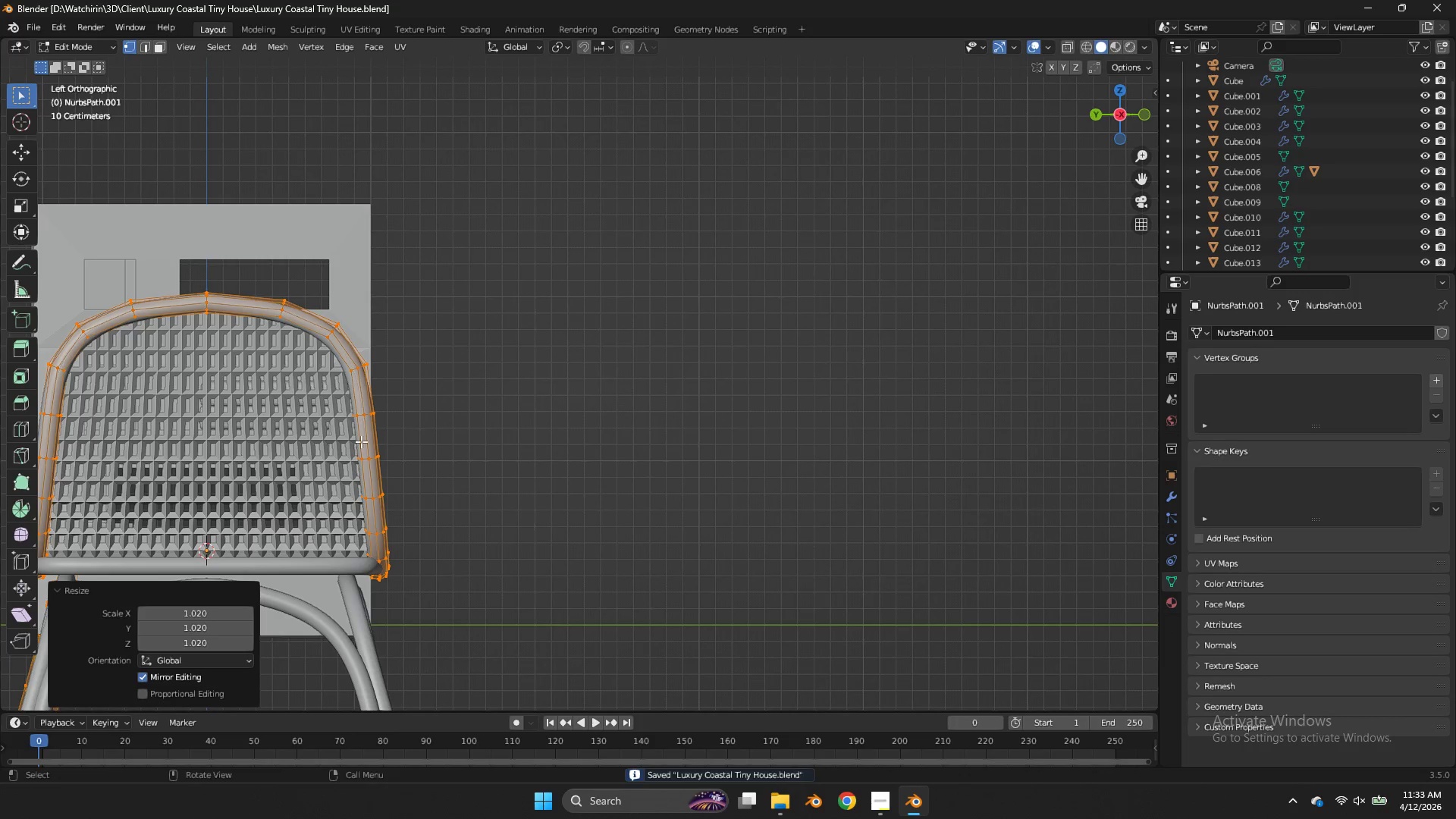 
key(Tab)
 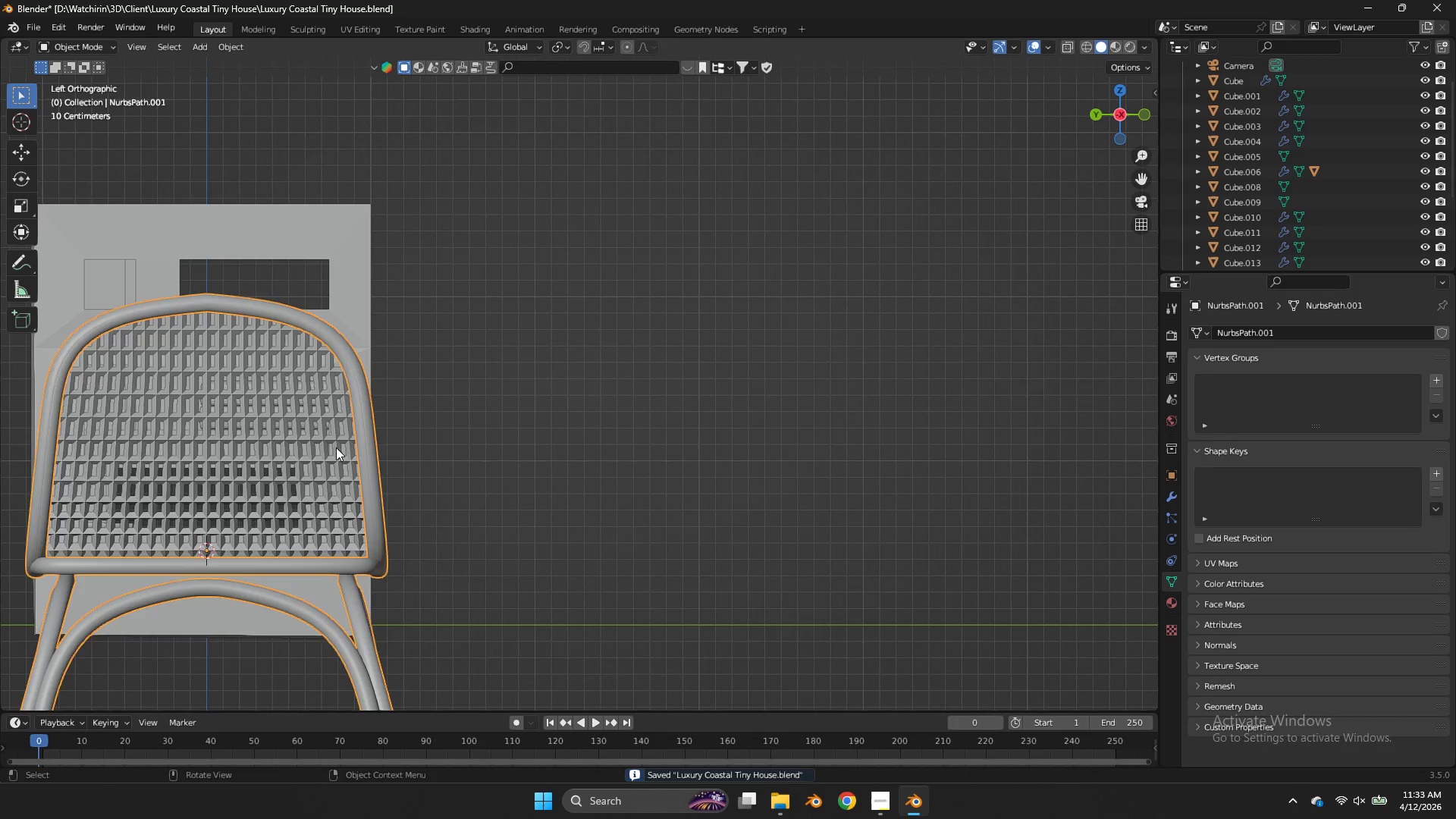 
left_click([336, 447])
 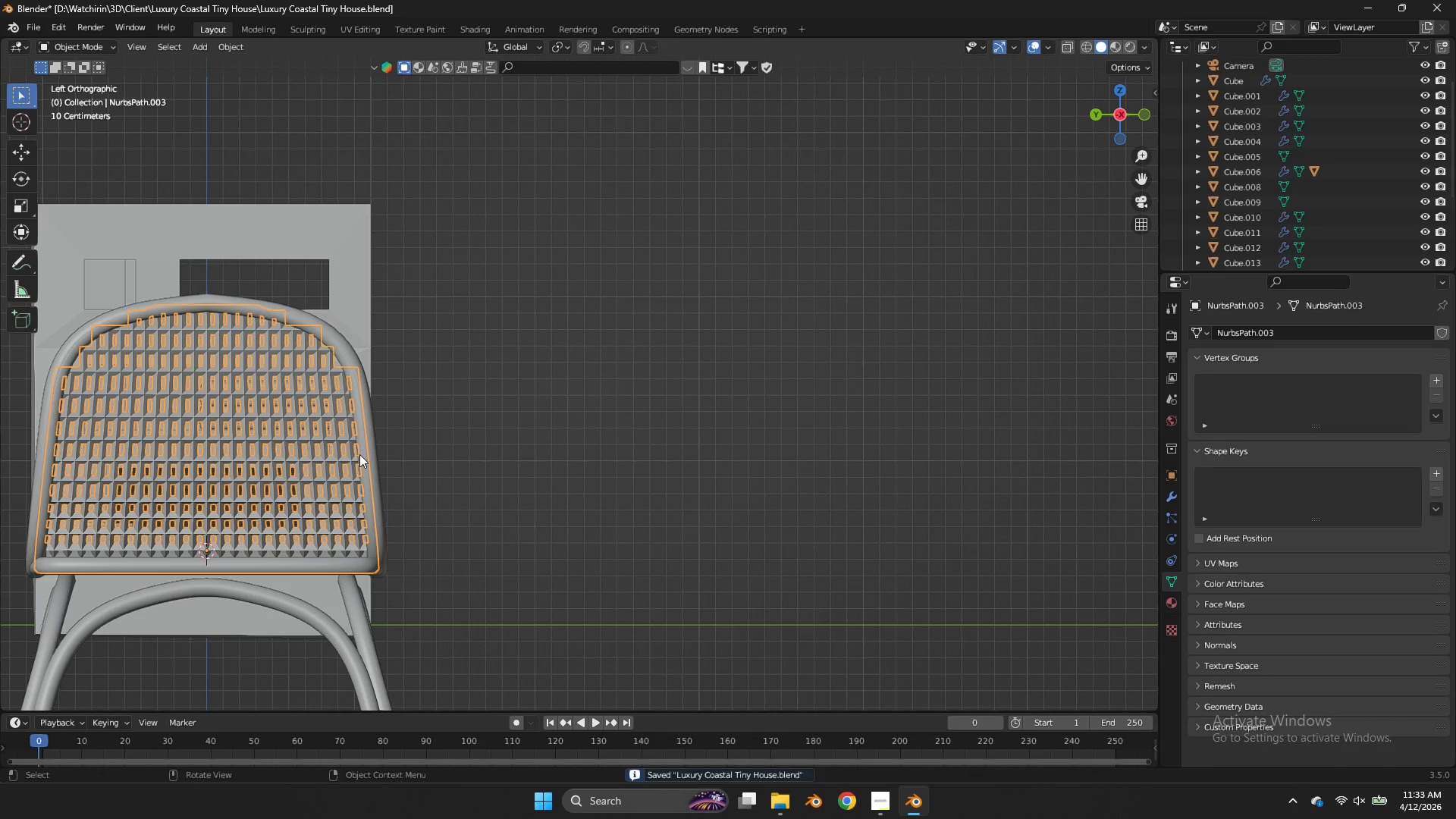 
hold_key(key=ShiftLeft, duration=0.39)
left_click([369, 460])
 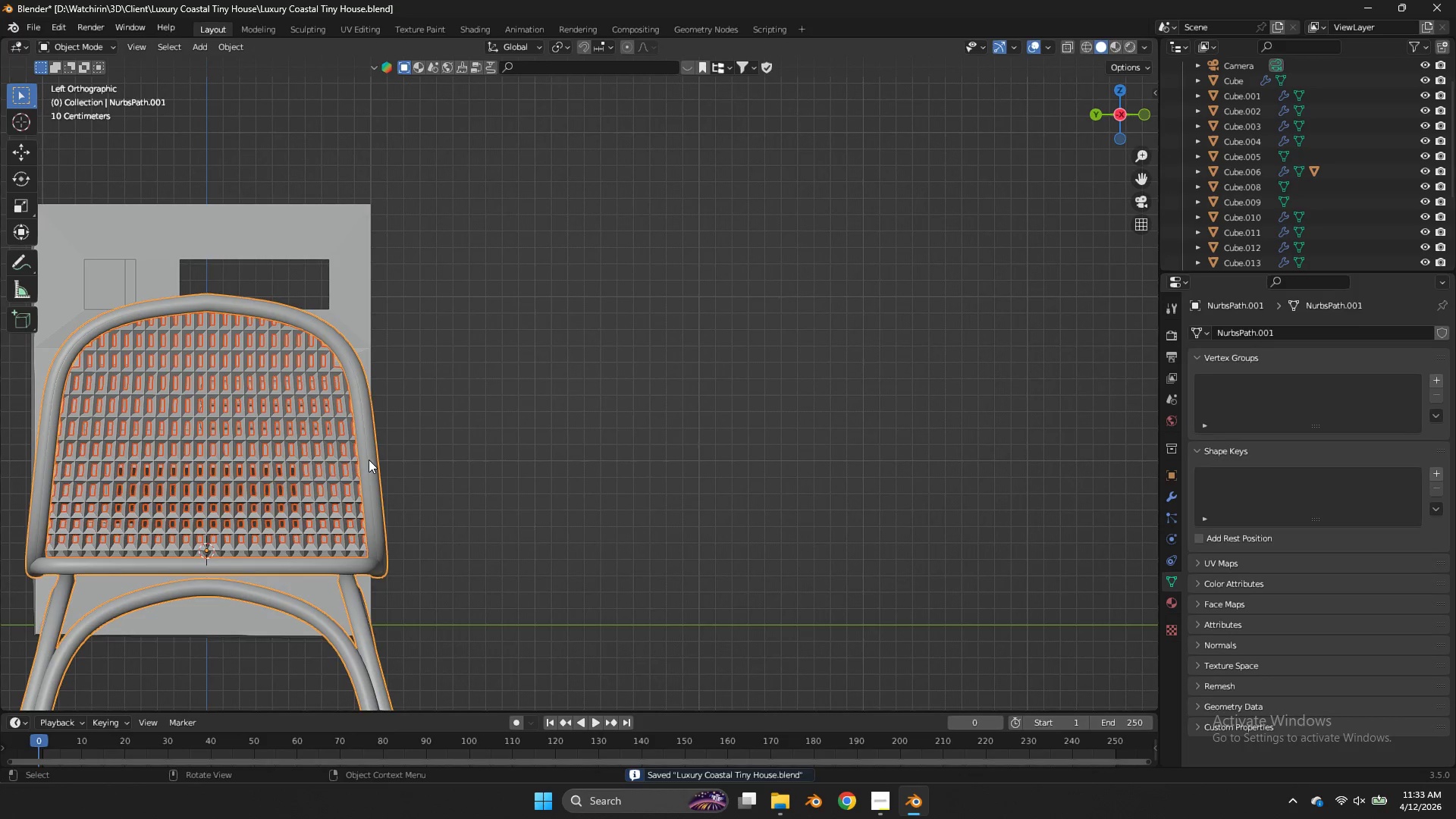 
key(Control+P)
 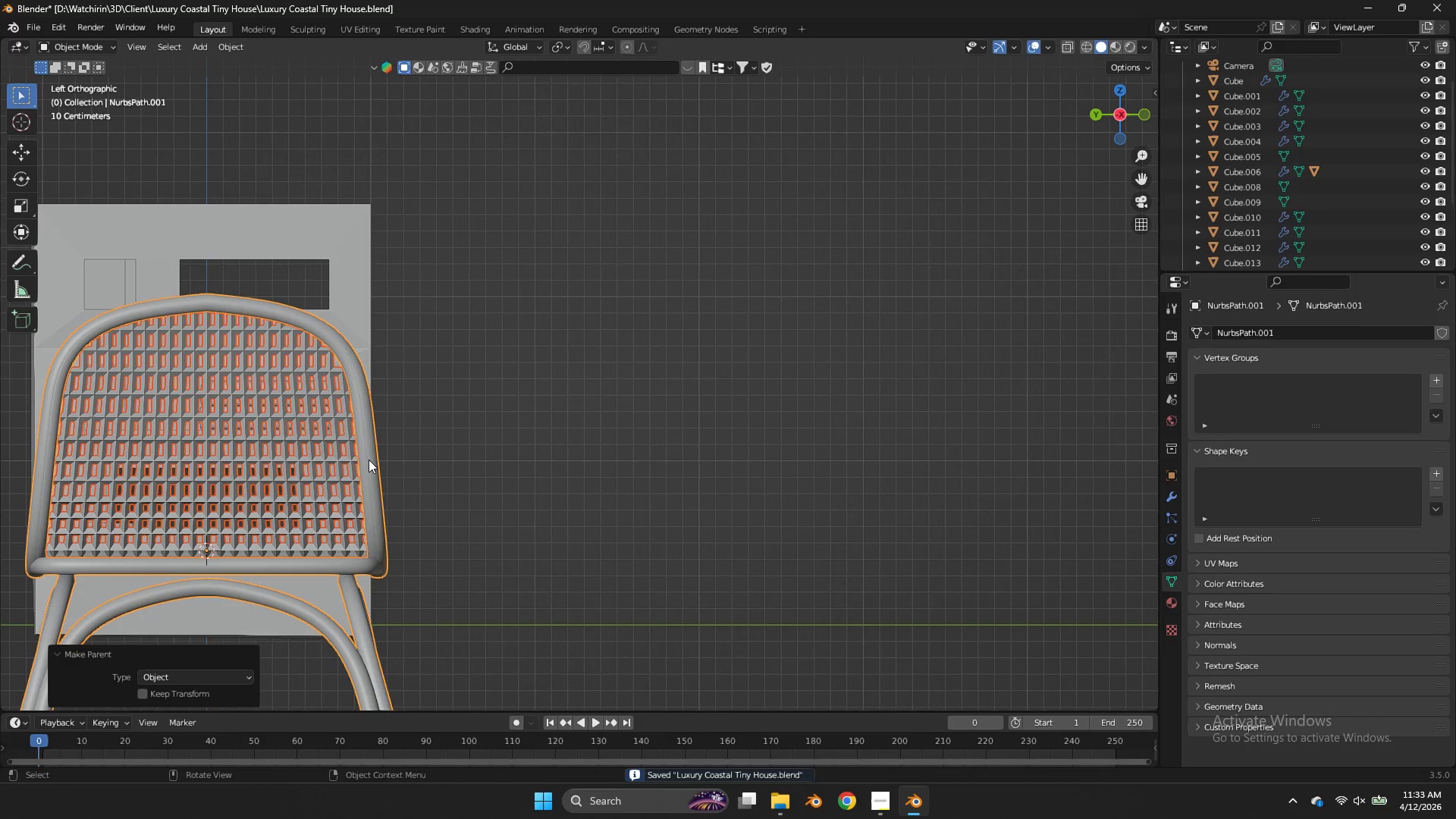 
double_click([373, 461])
 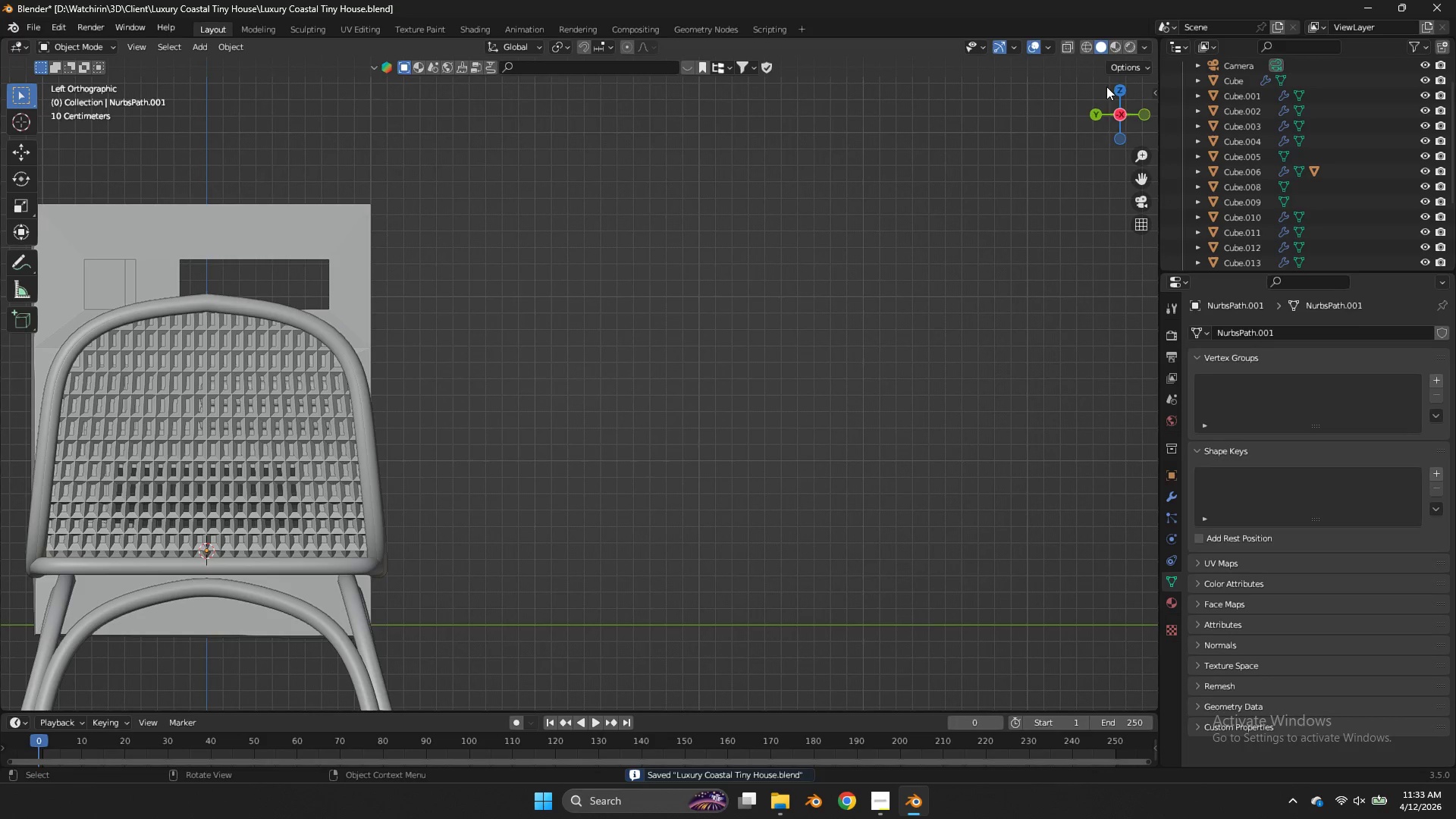 
key(Shift+S)
 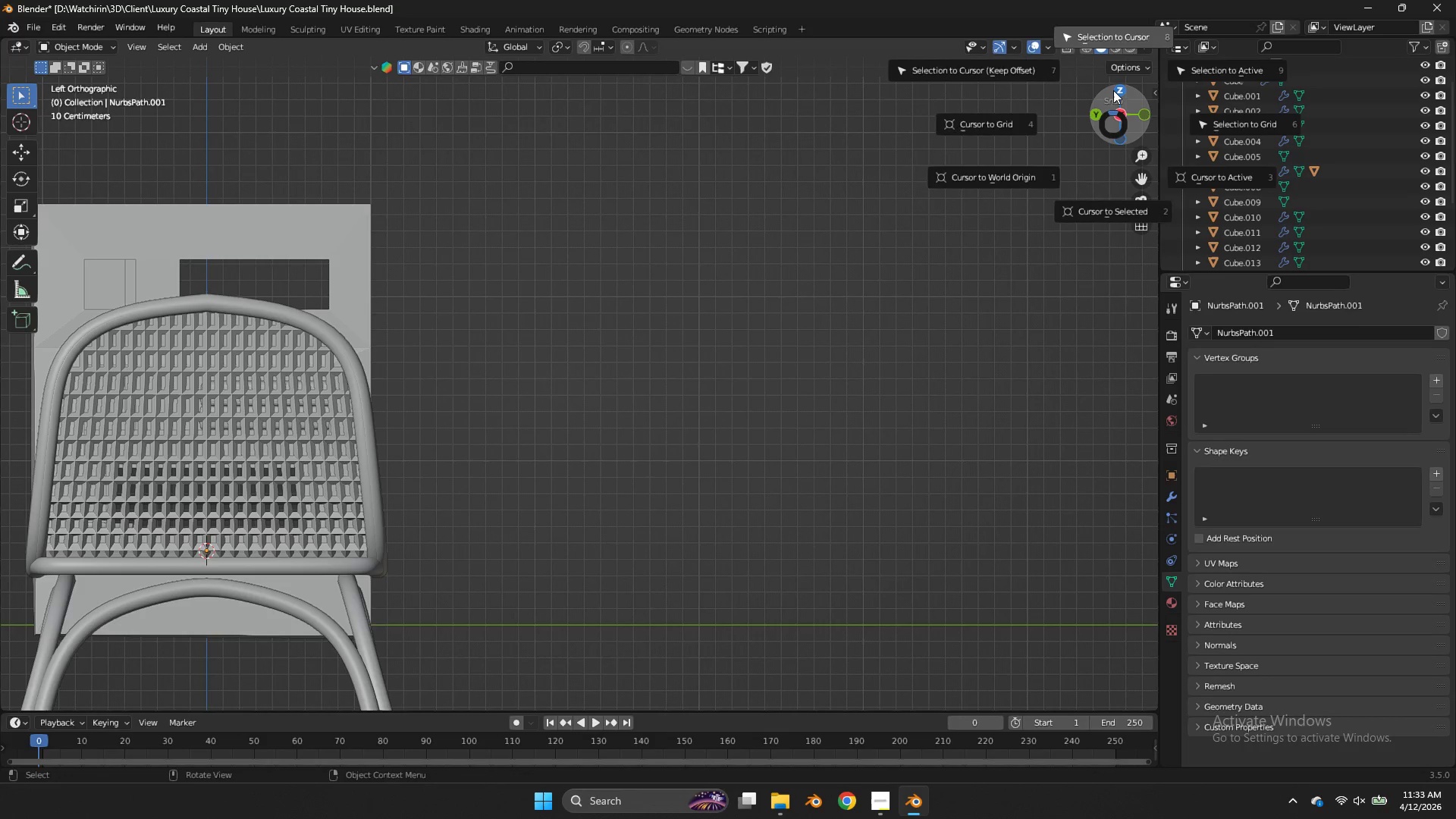 
left_click([1113, 90])
 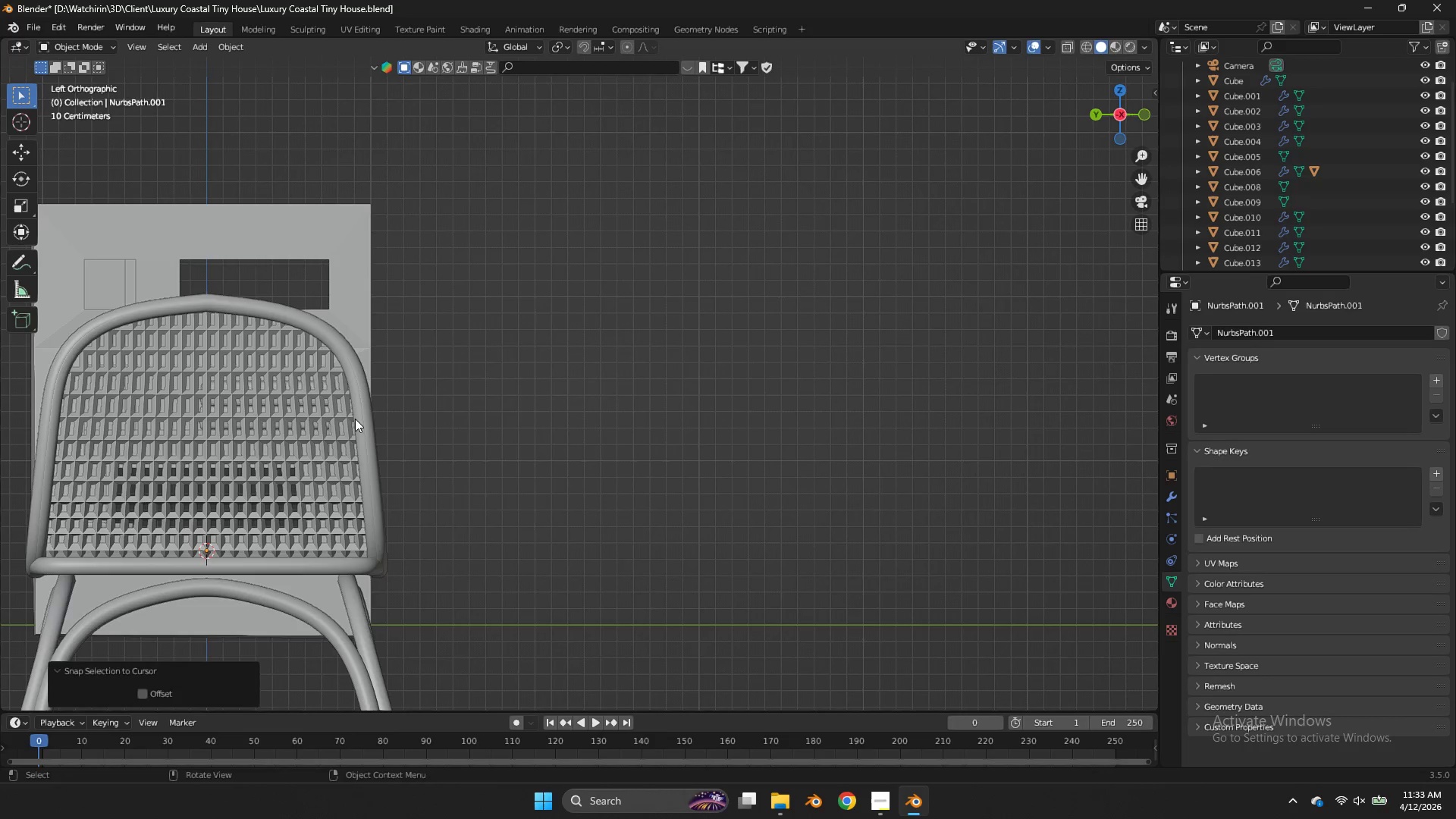 
double_click([344, 417])
 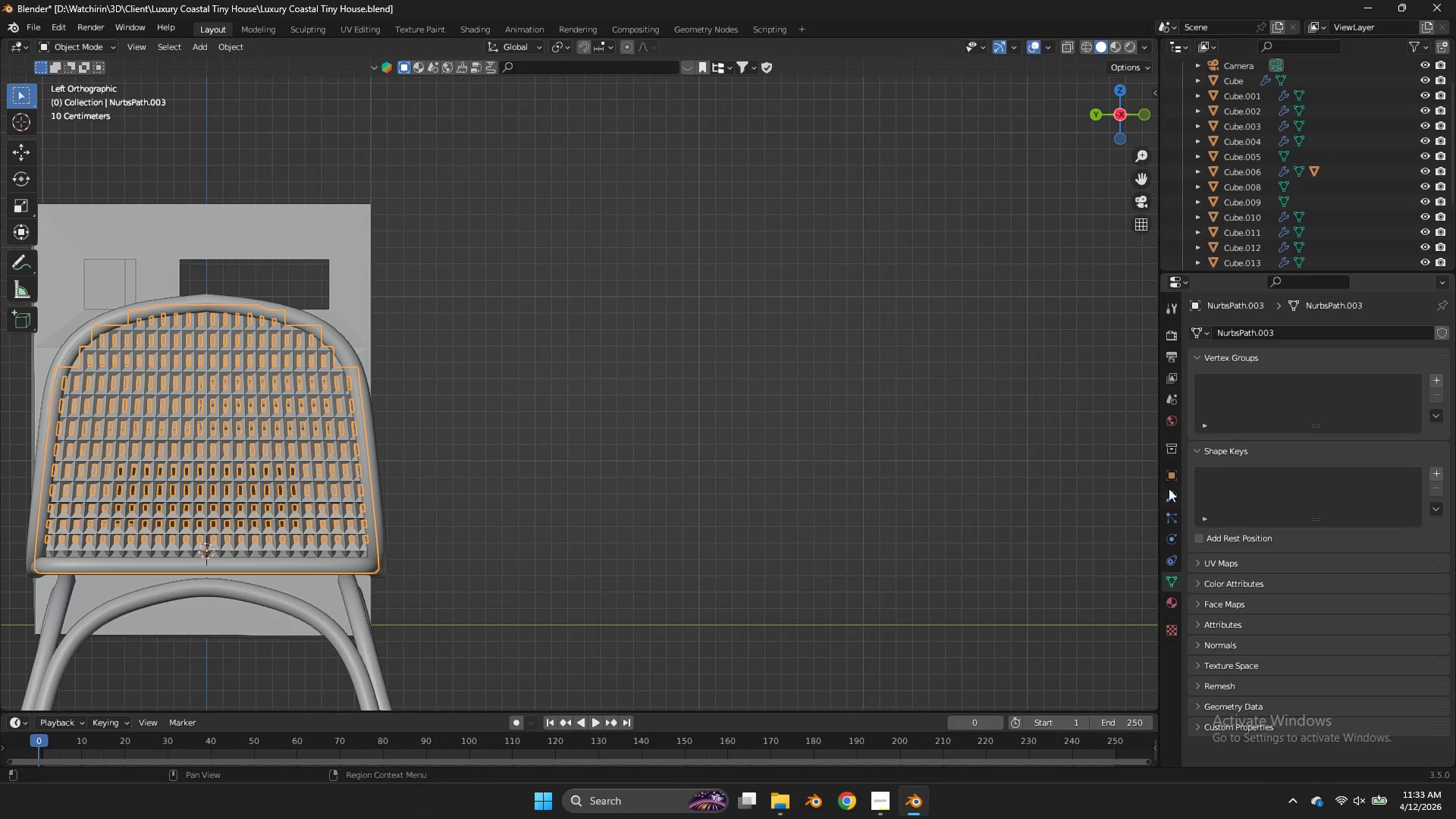 
left_click([1169, 488])
 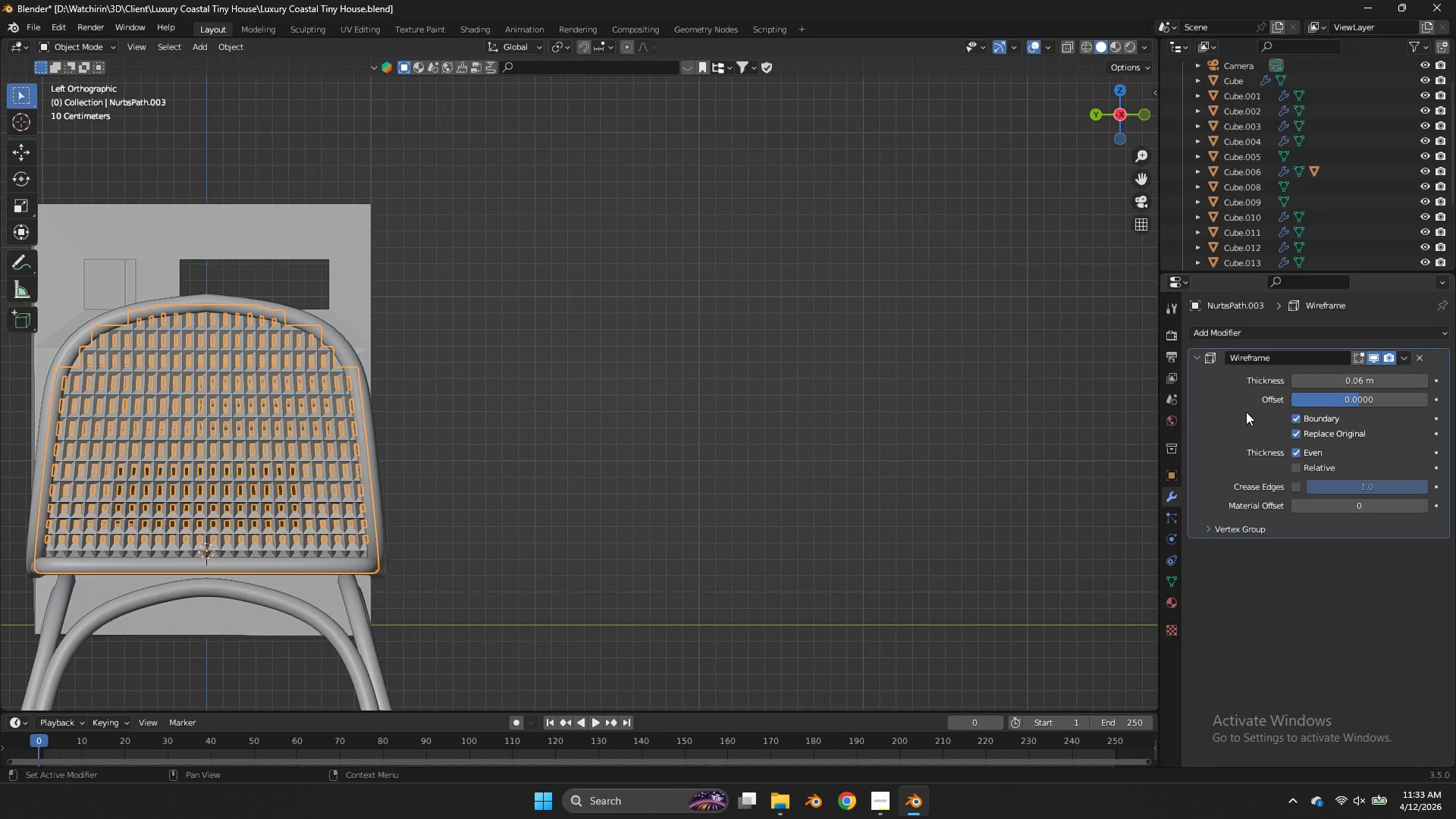 
hold_key(key=ShiftLeft, duration=0.56)
 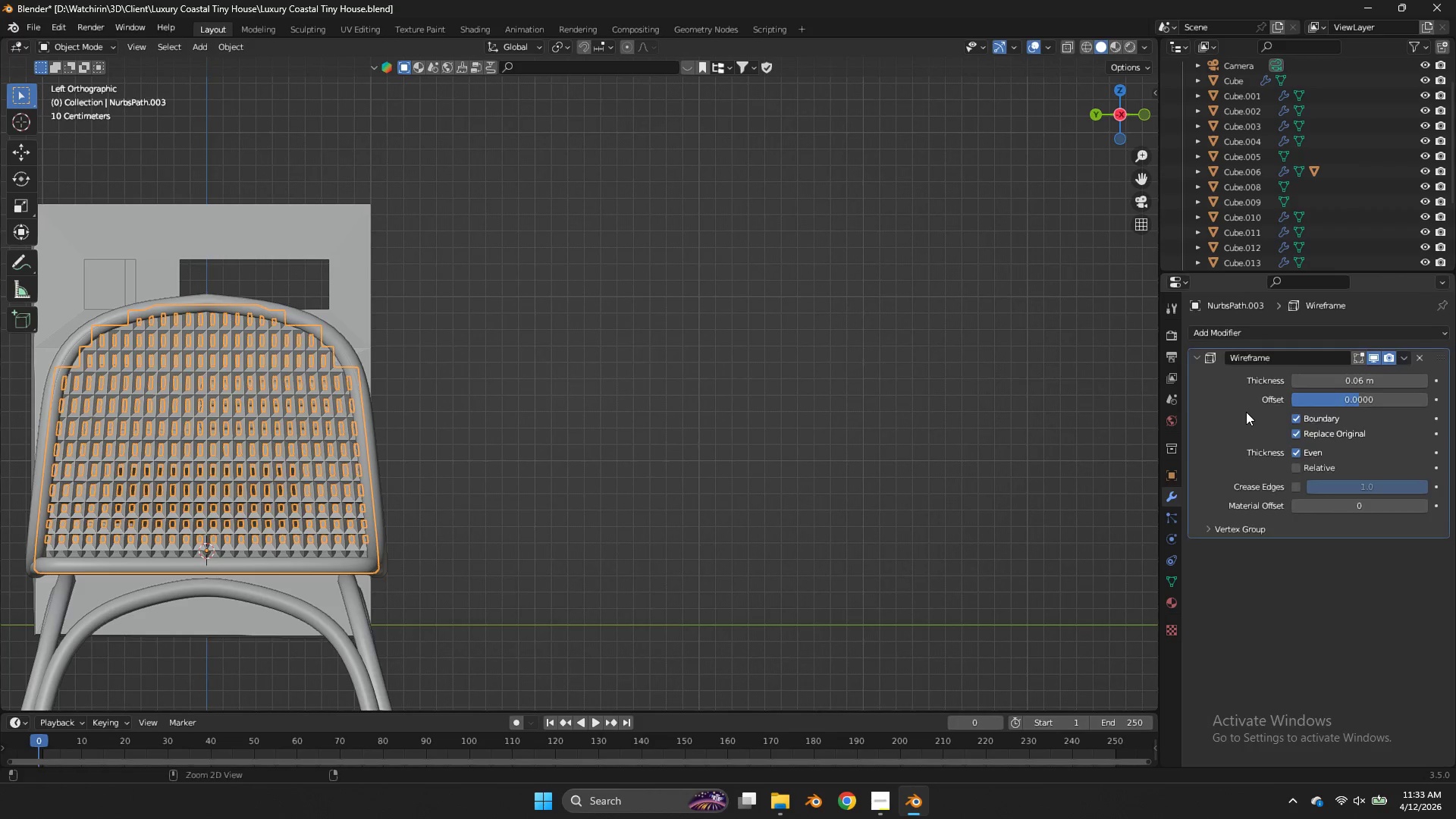 
key(Control+ControlLeft)
 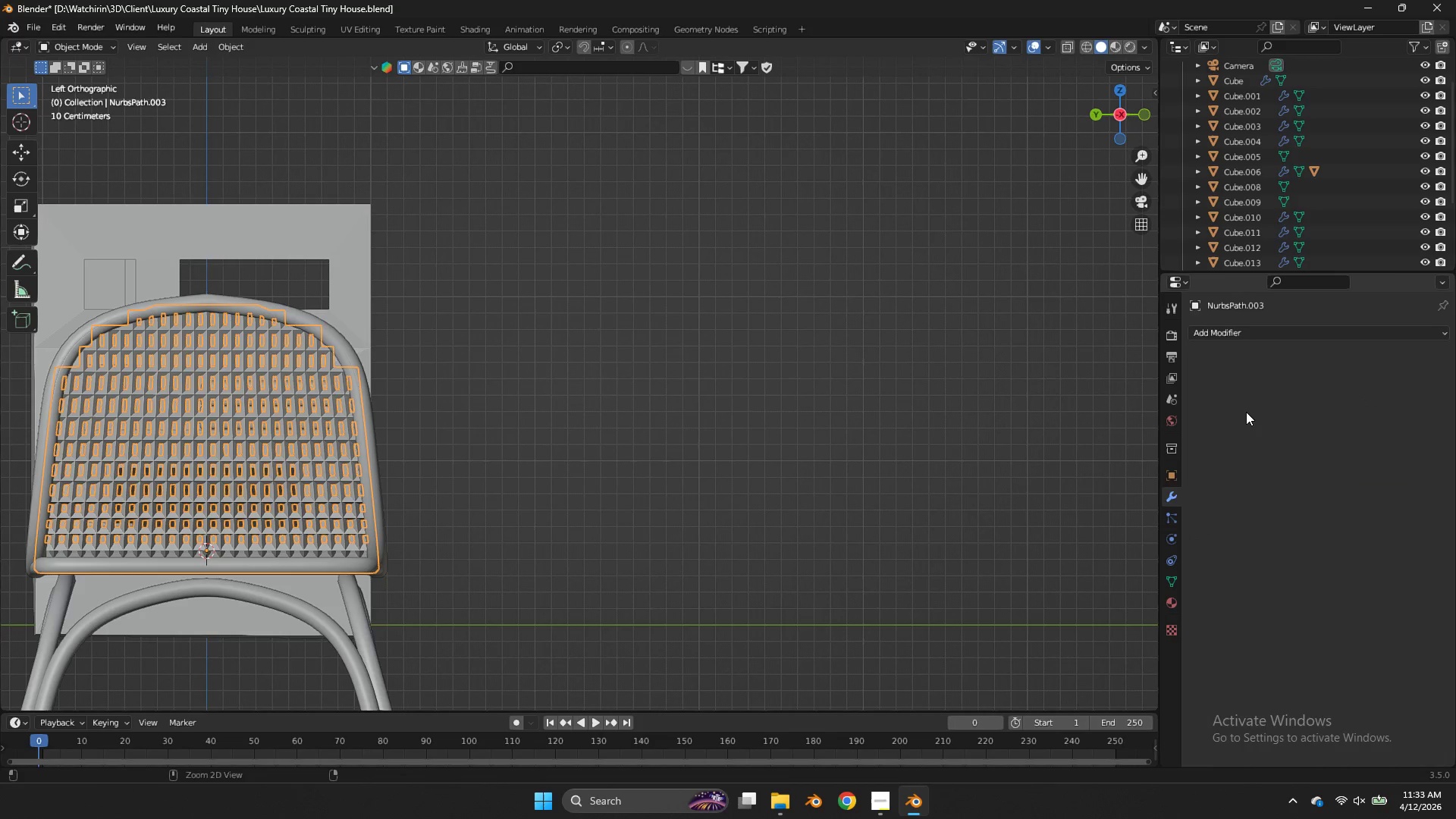 
key(Control+A)
 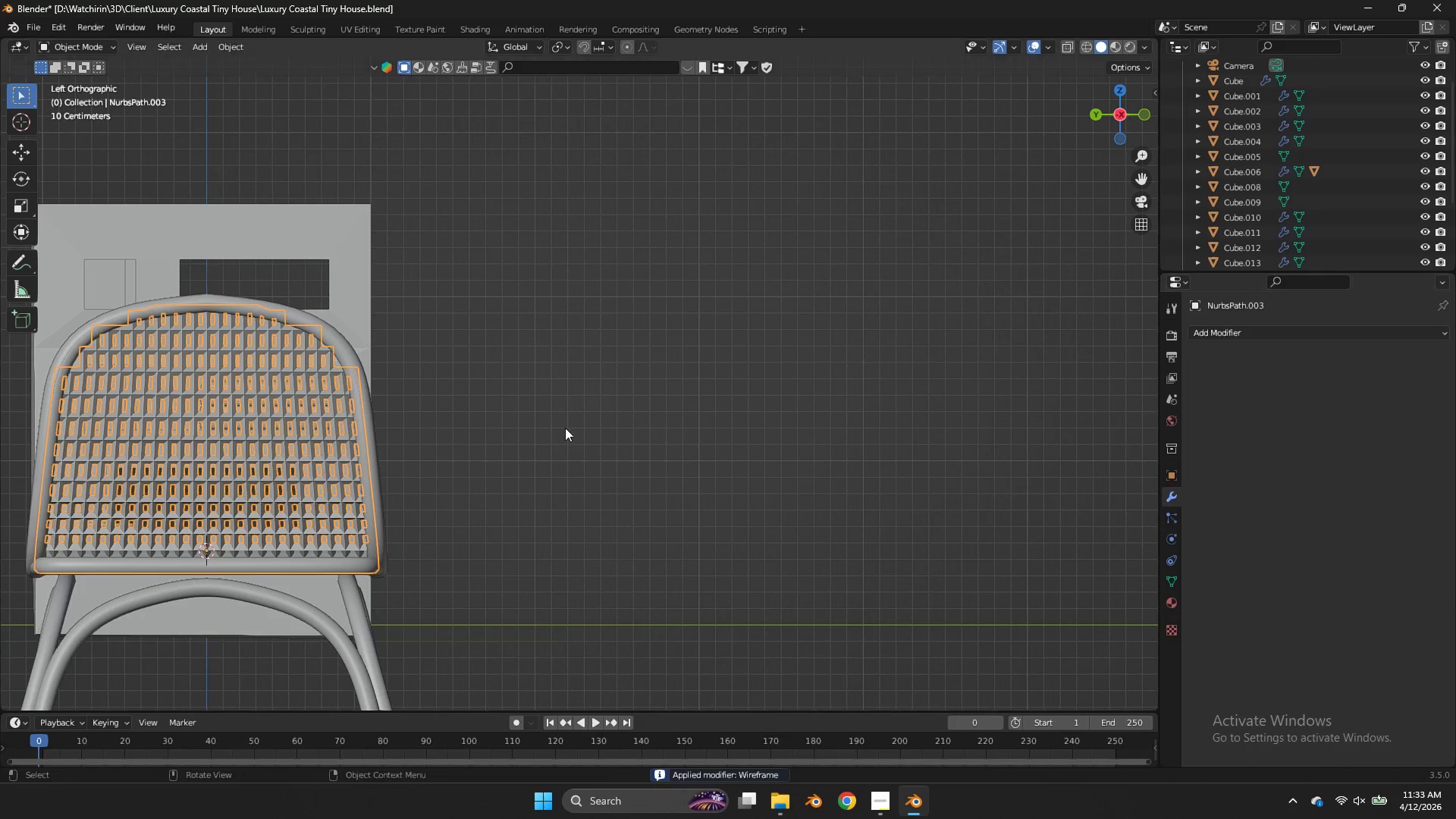 
key(Tab)
 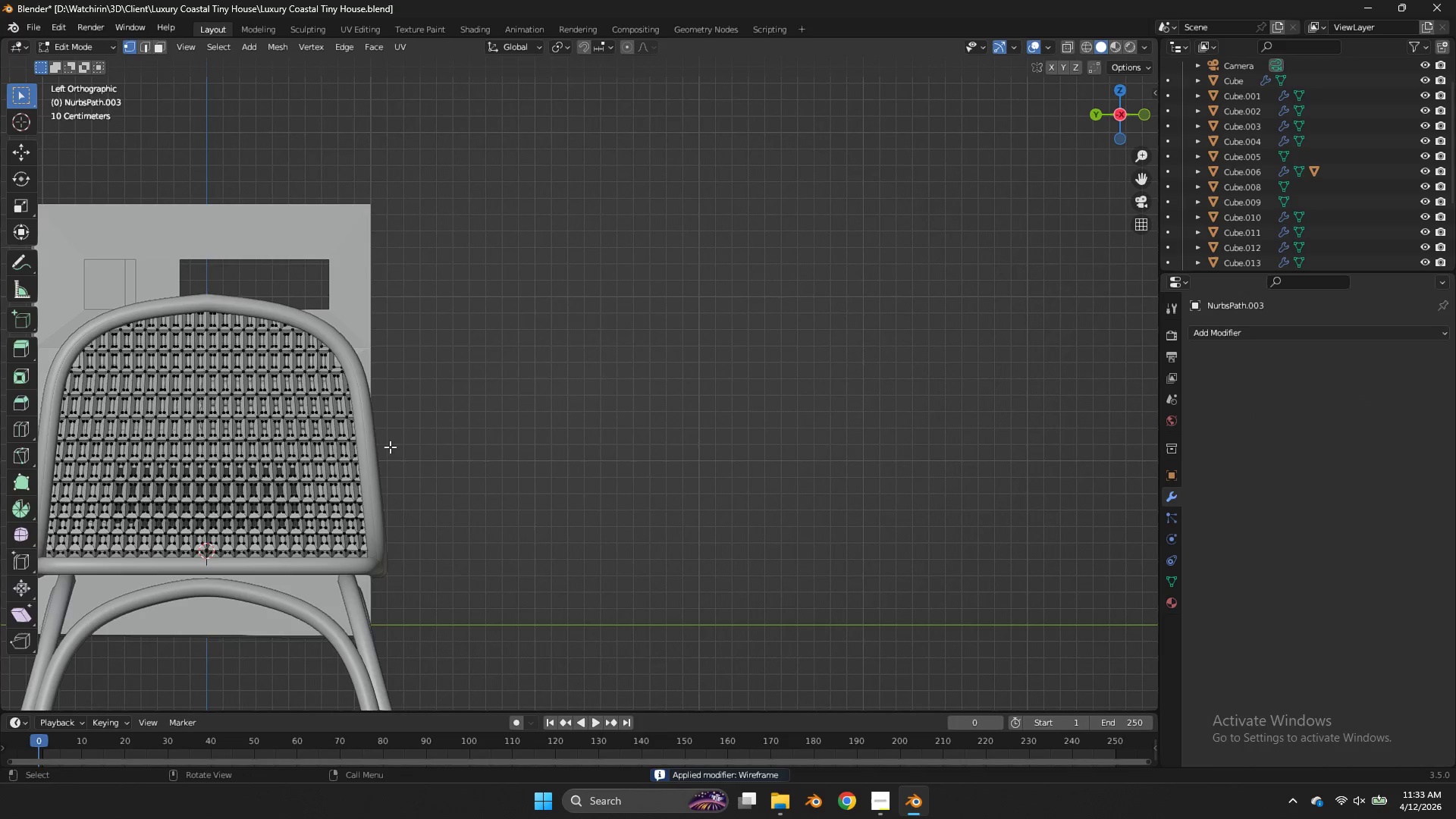 
key(Tab)
 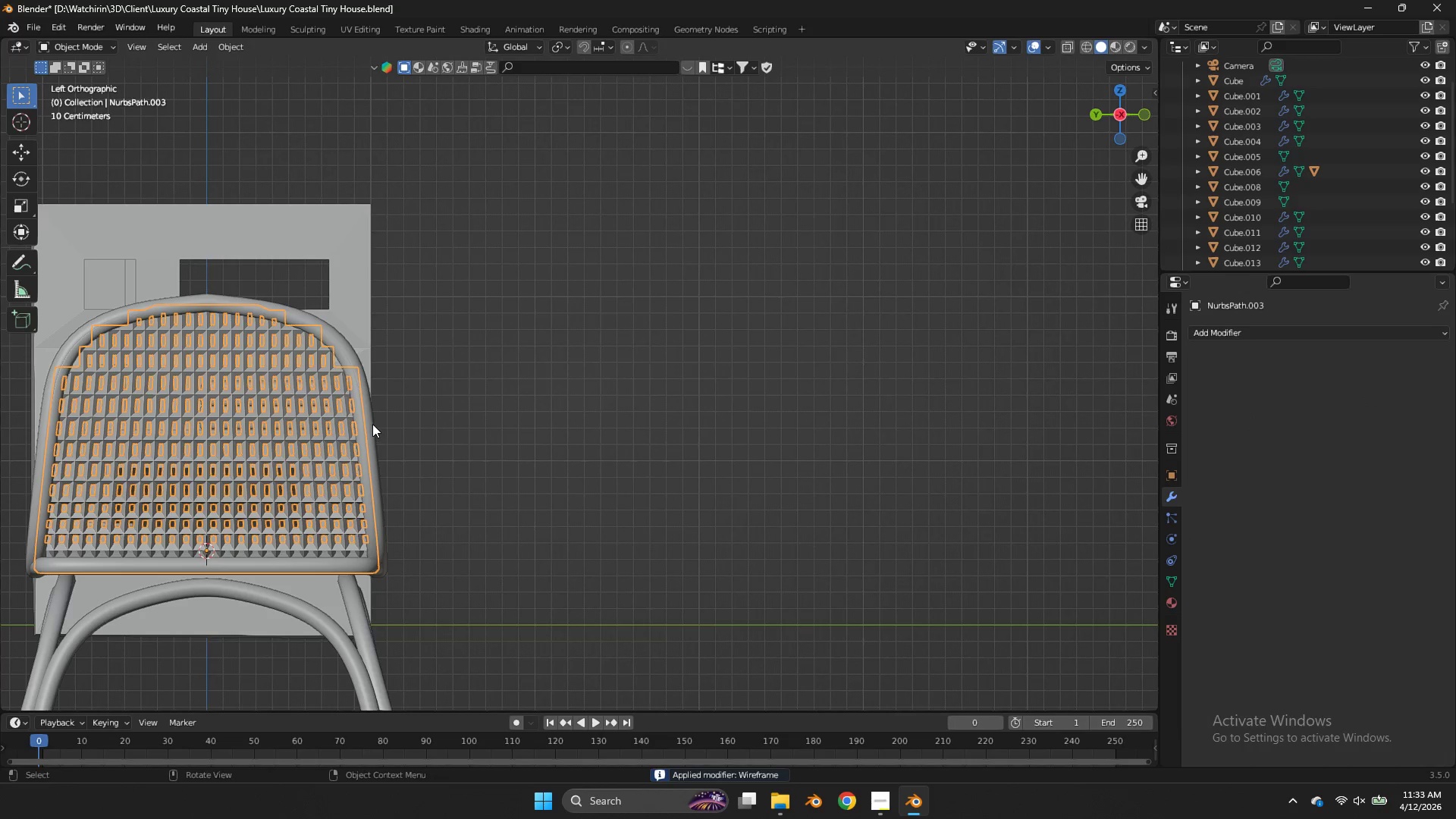 
left_click([372, 424])
 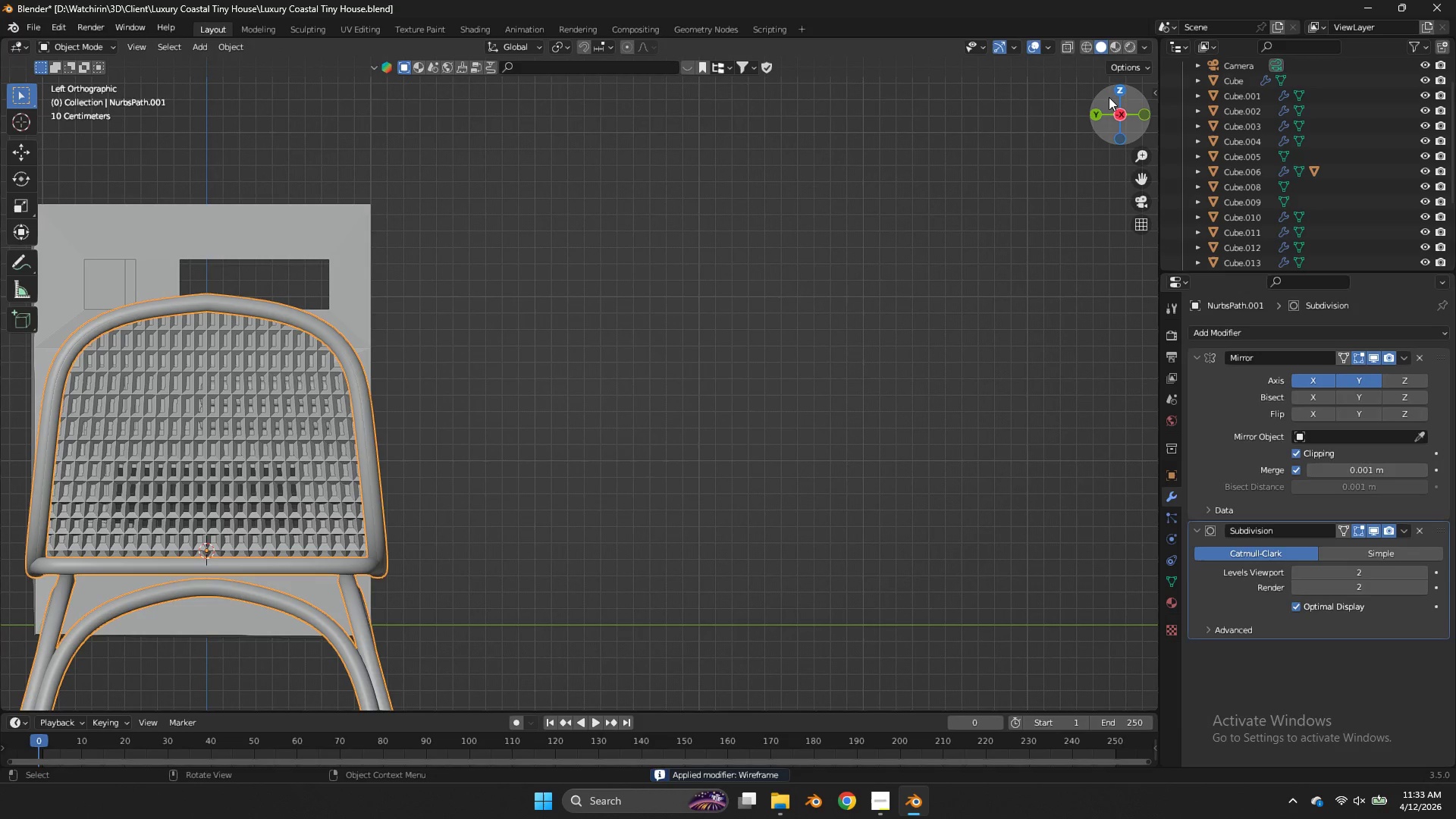 
left_click([1119, 96])
 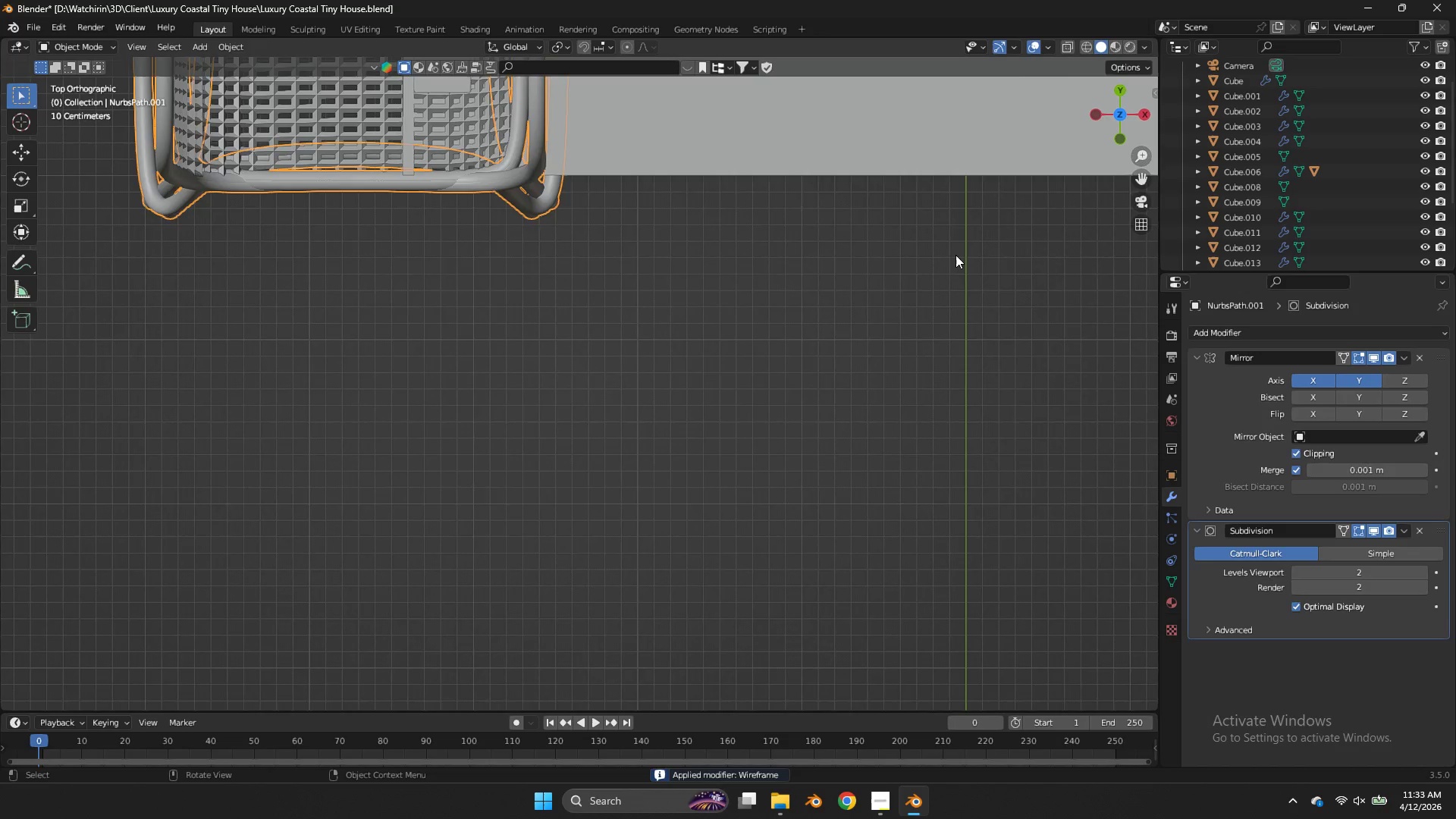 
key(R)
 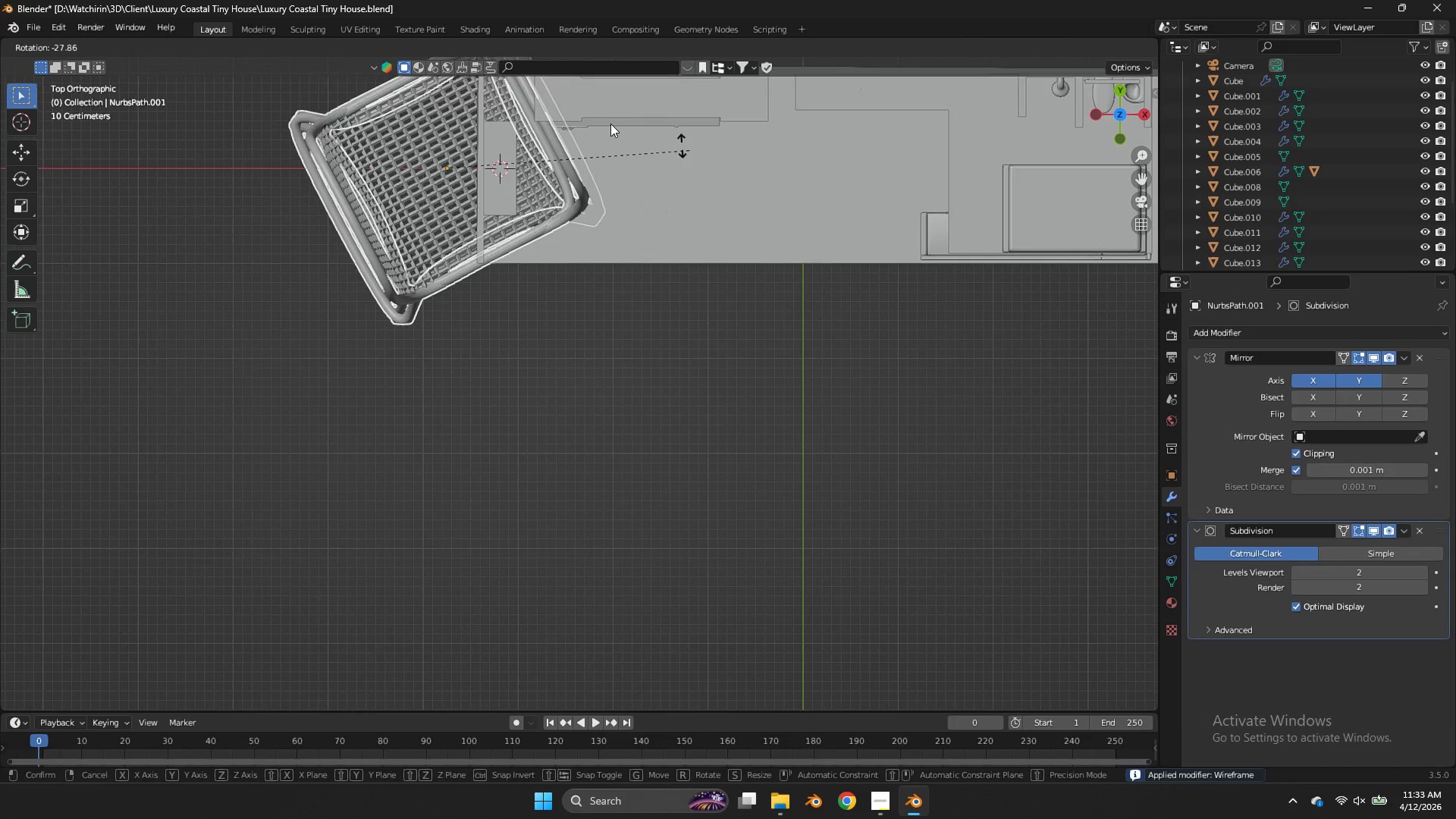 
scroll: coordinate [956, 255], scroll_direction: down, amount: 3.0
 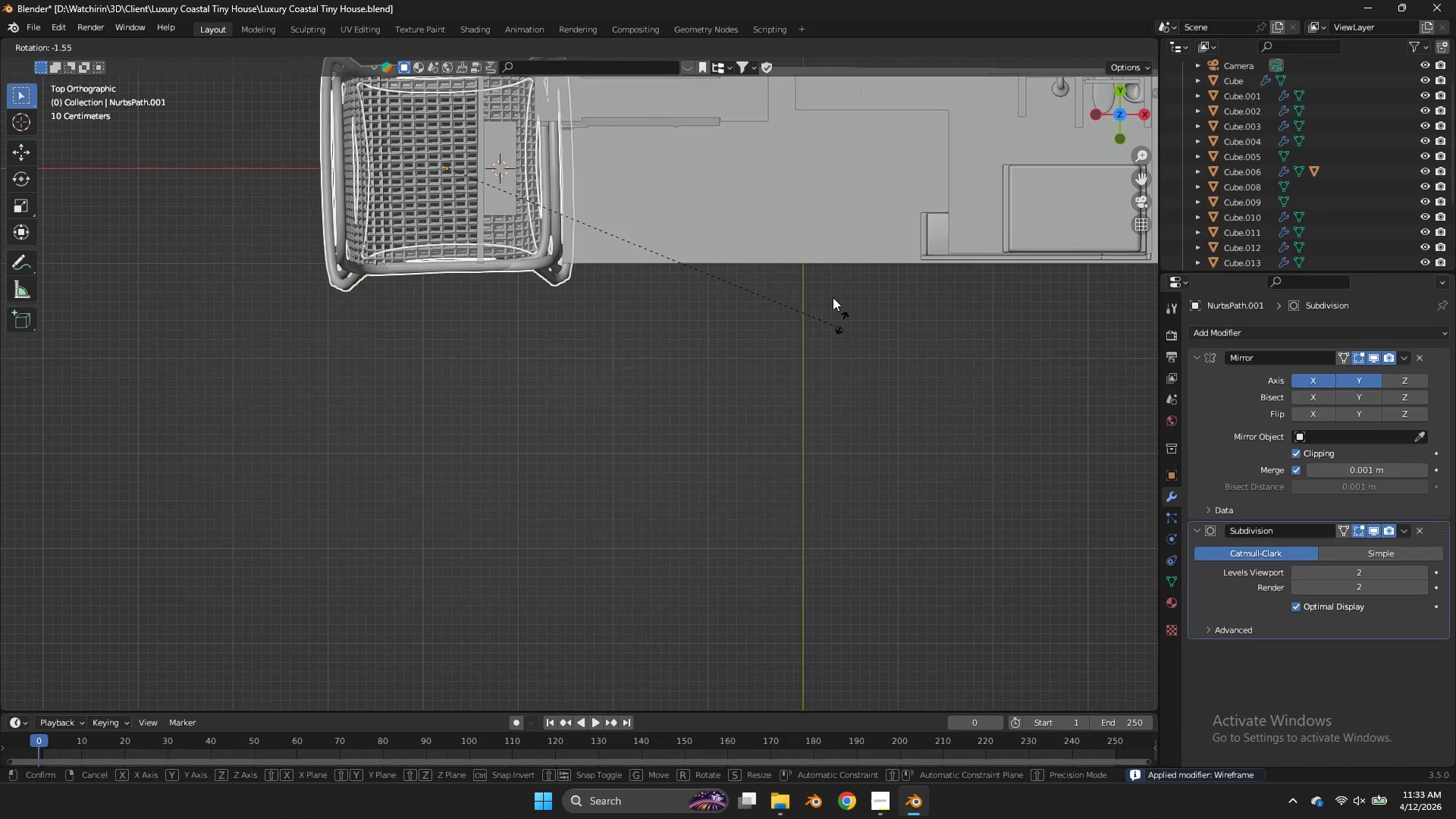 
hold_key(key=ControlLeft, duration=1.3)
left_click([309, 99])
 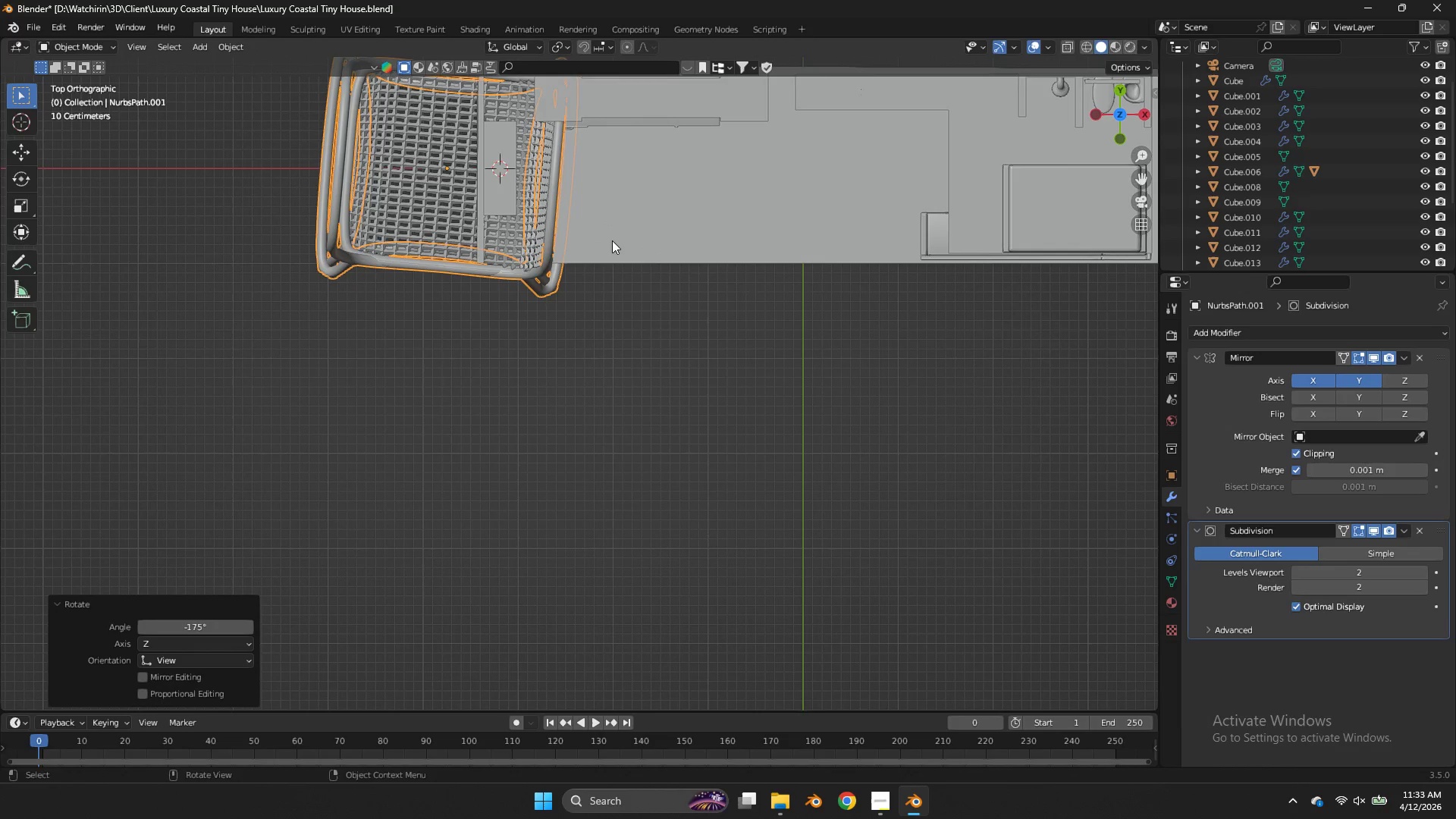 
key(R)
 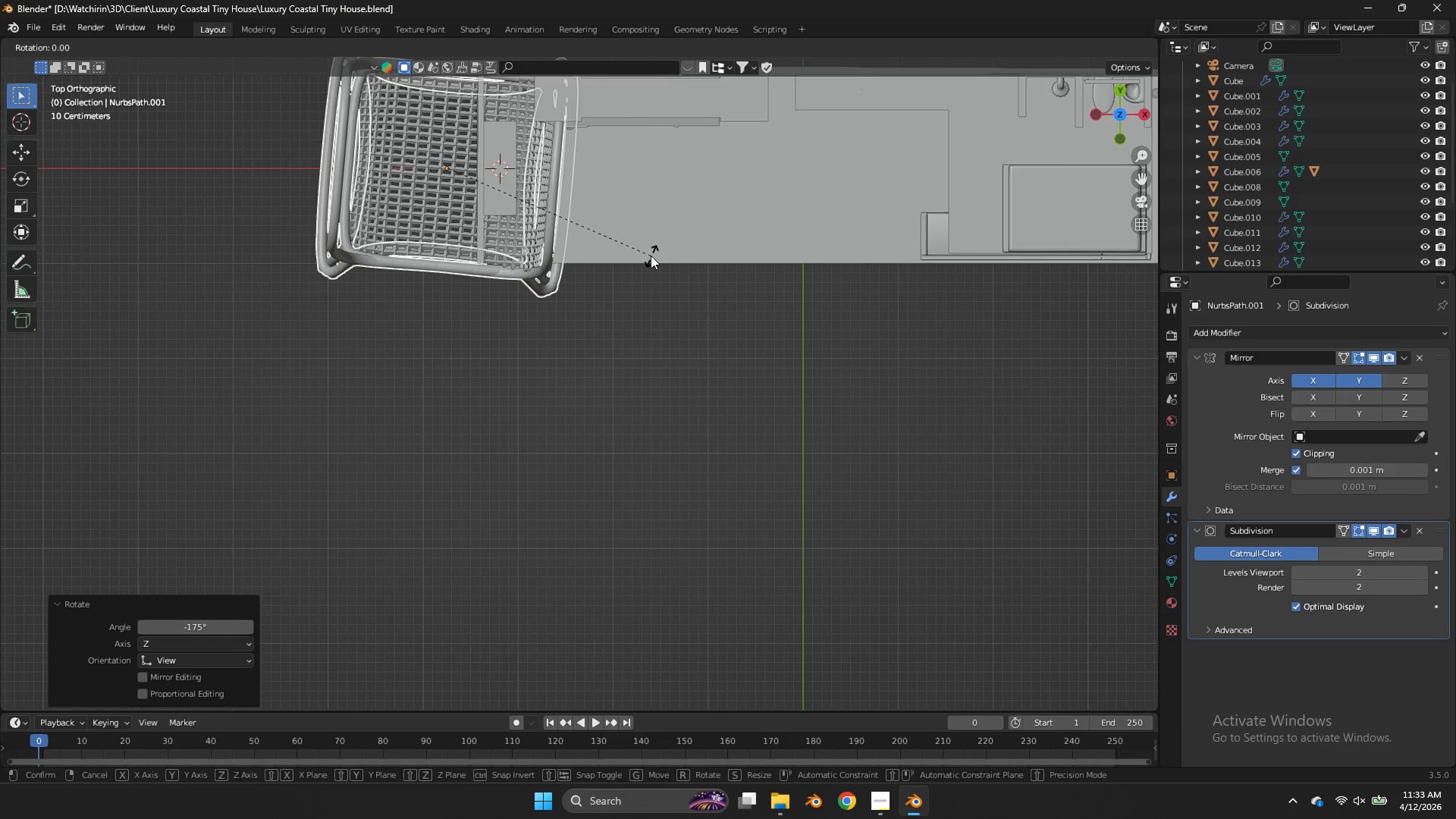 
hold_key(key=ControlLeft, duration=0.66)
left_click([654, 236])
 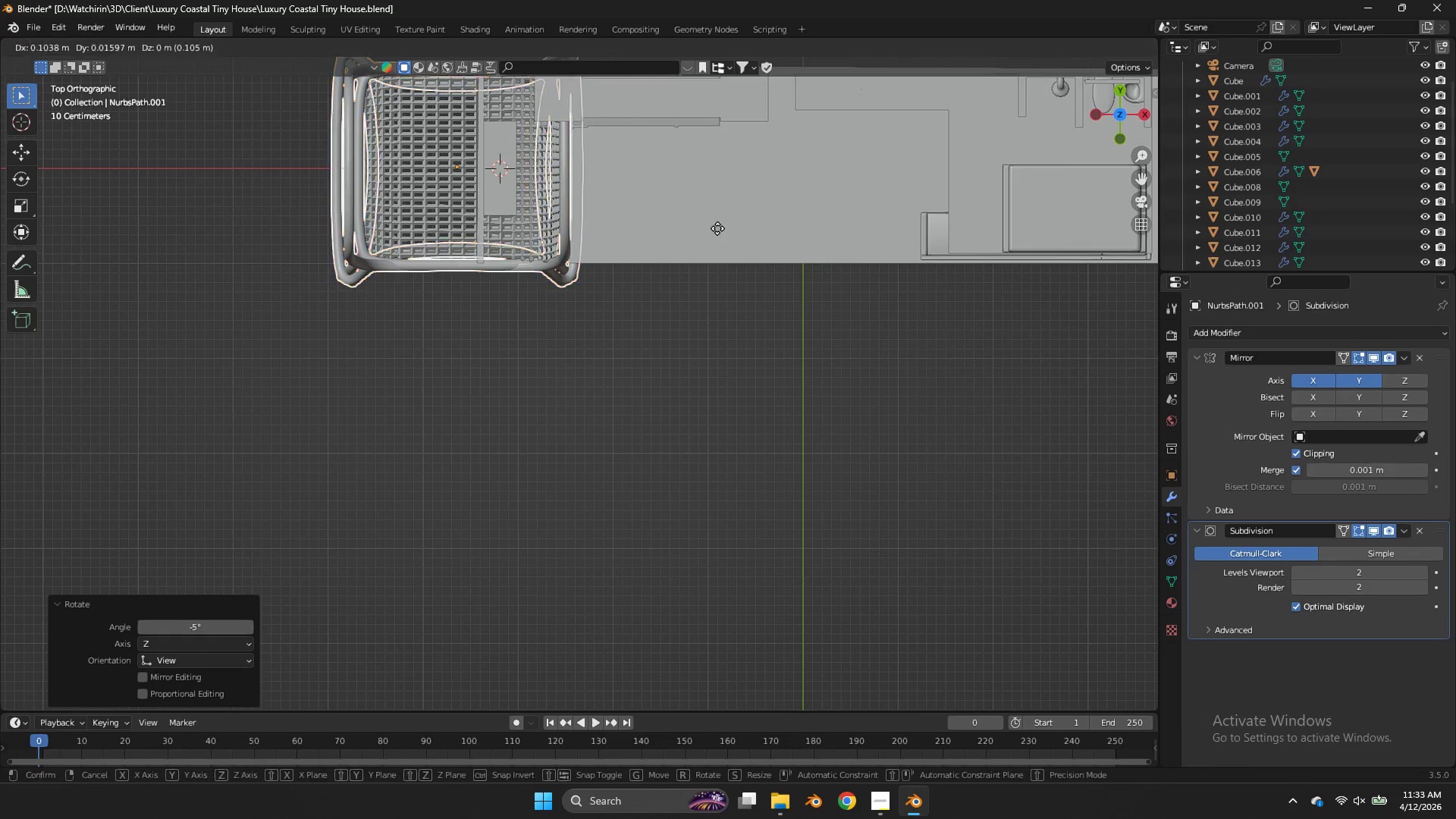 
key(G)
 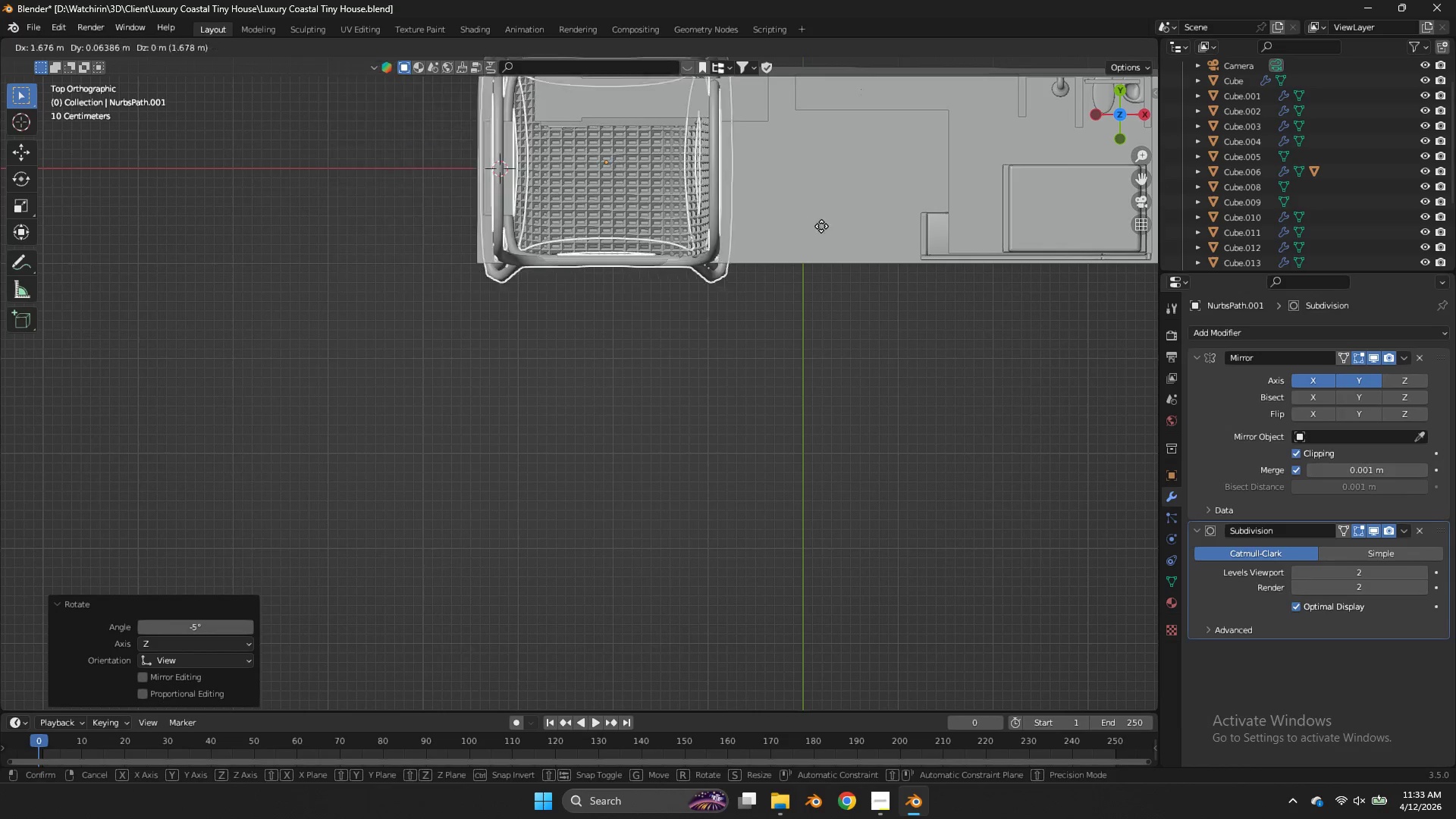 
double_click([821, 226])
 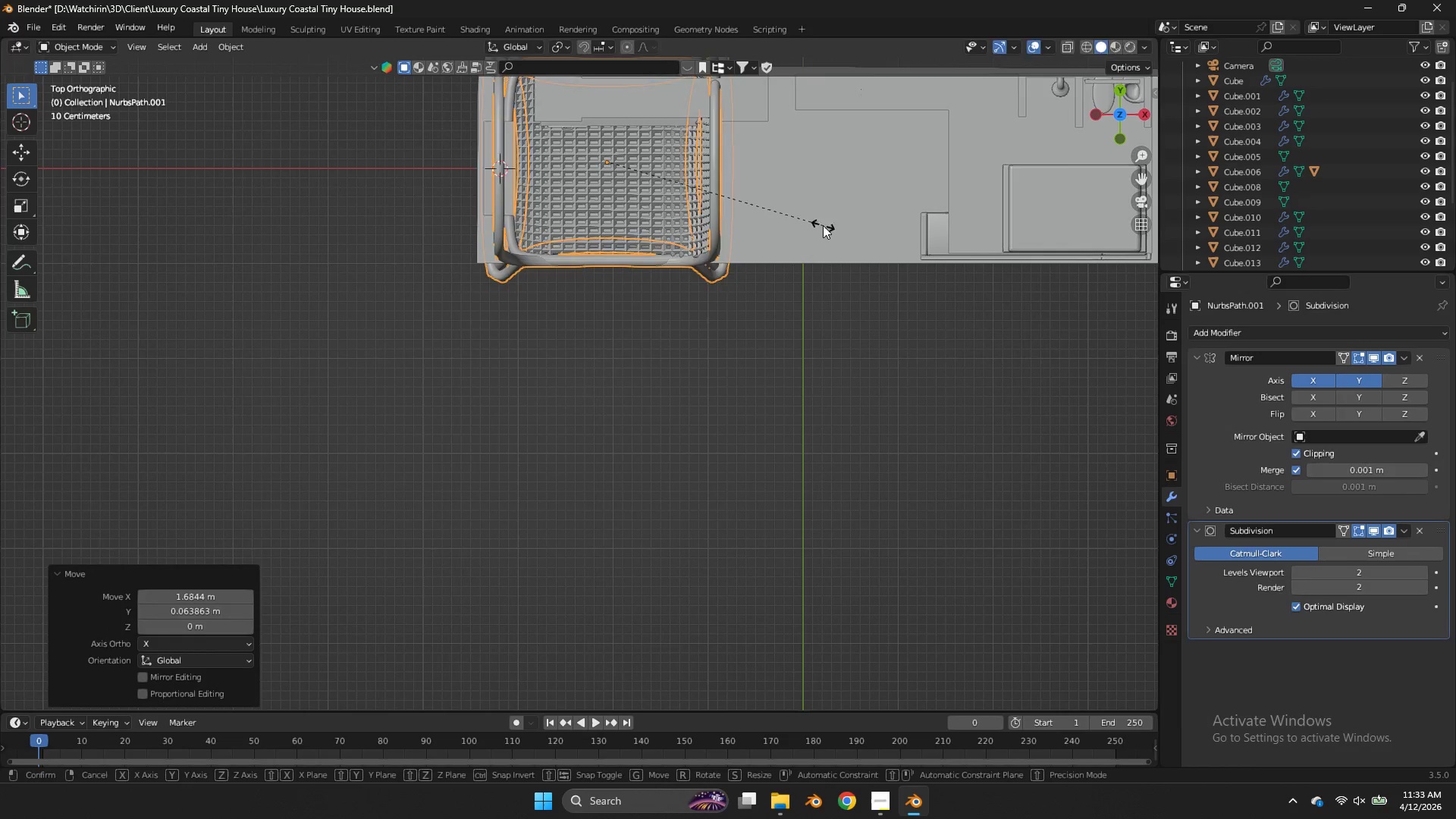 
key(S)
 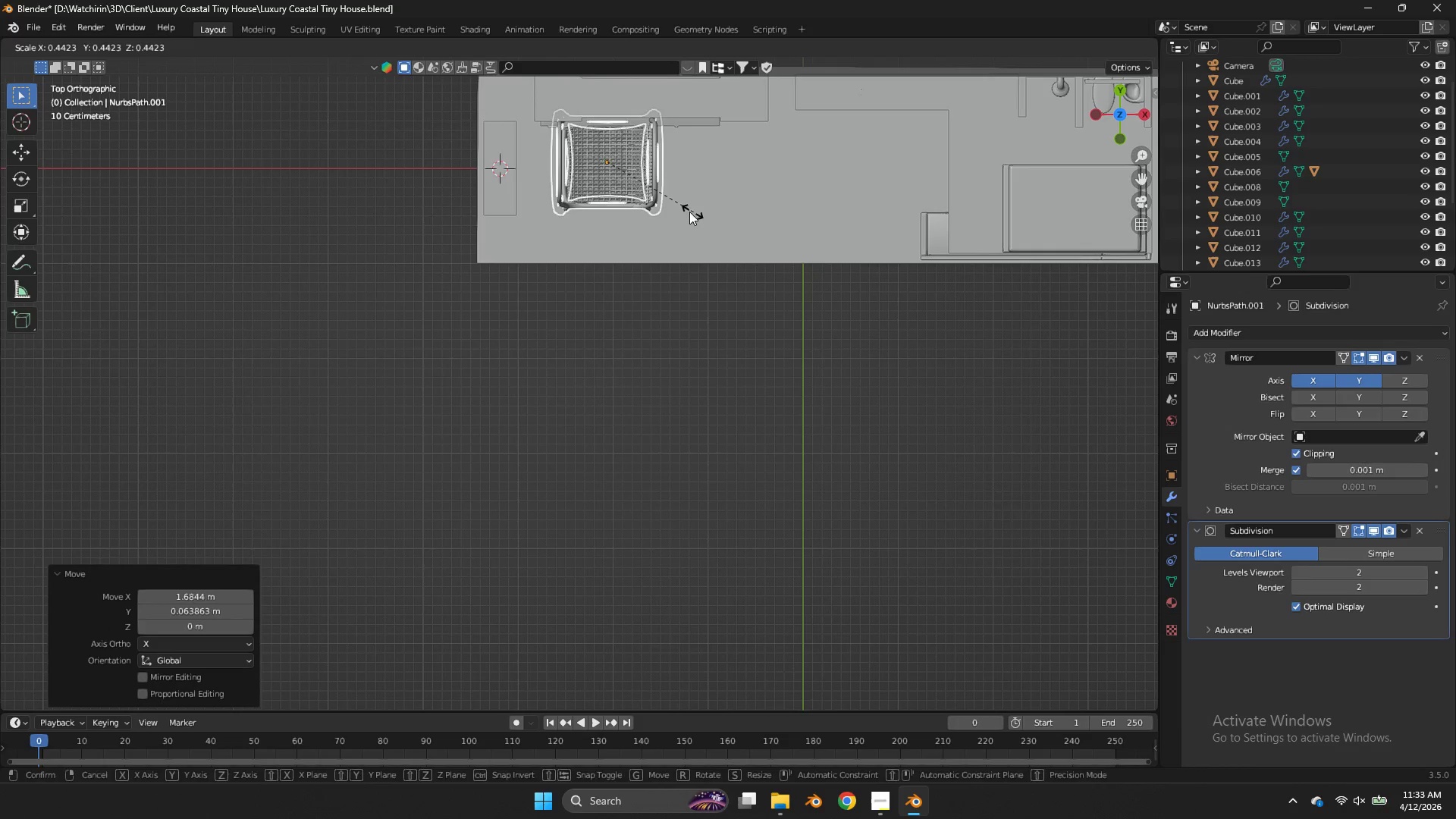 
left_click_drag(start_coordinate=[689, 212], to_coordinate=[698, 206])
 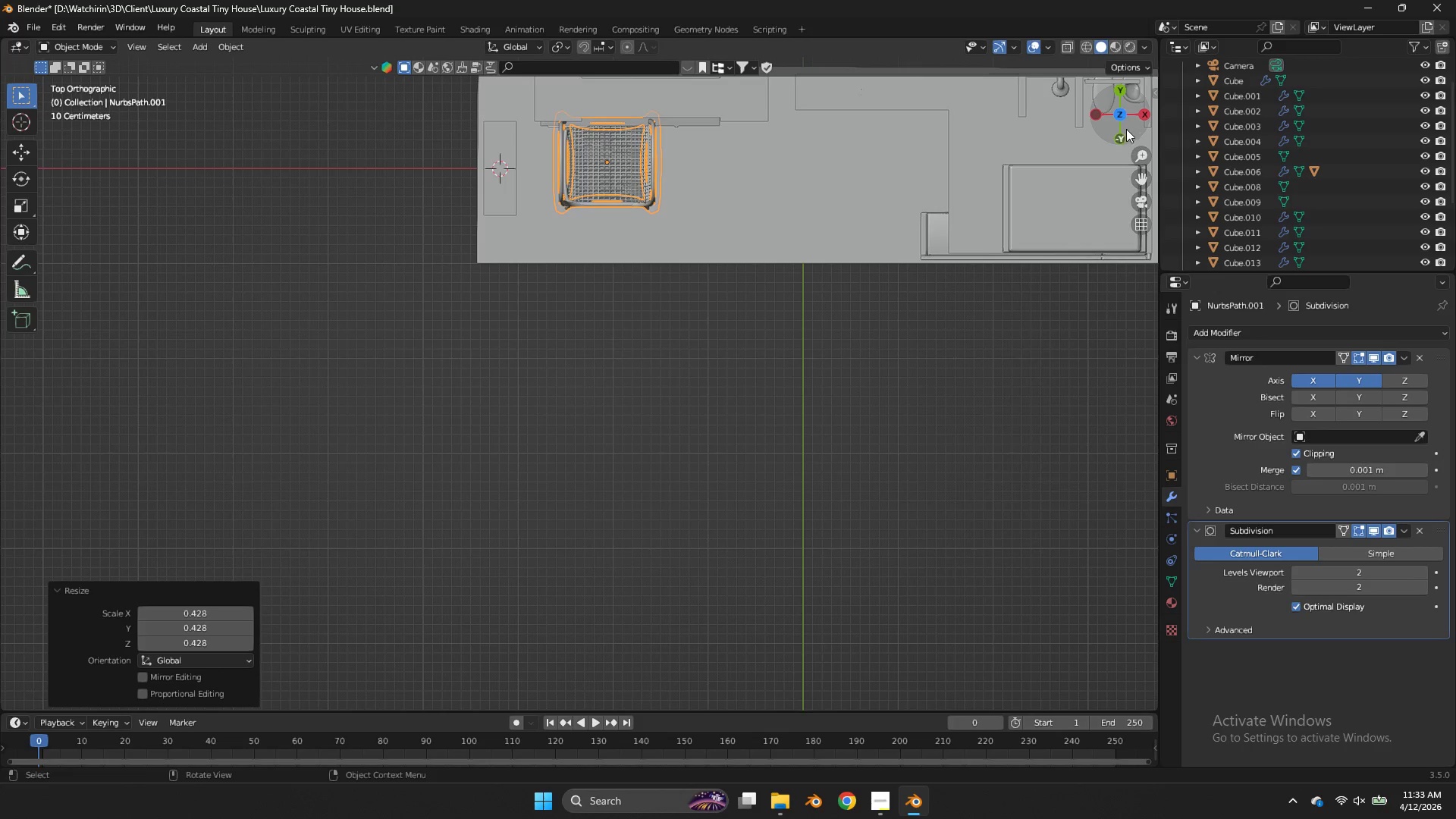 
left_click([1120, 133])
 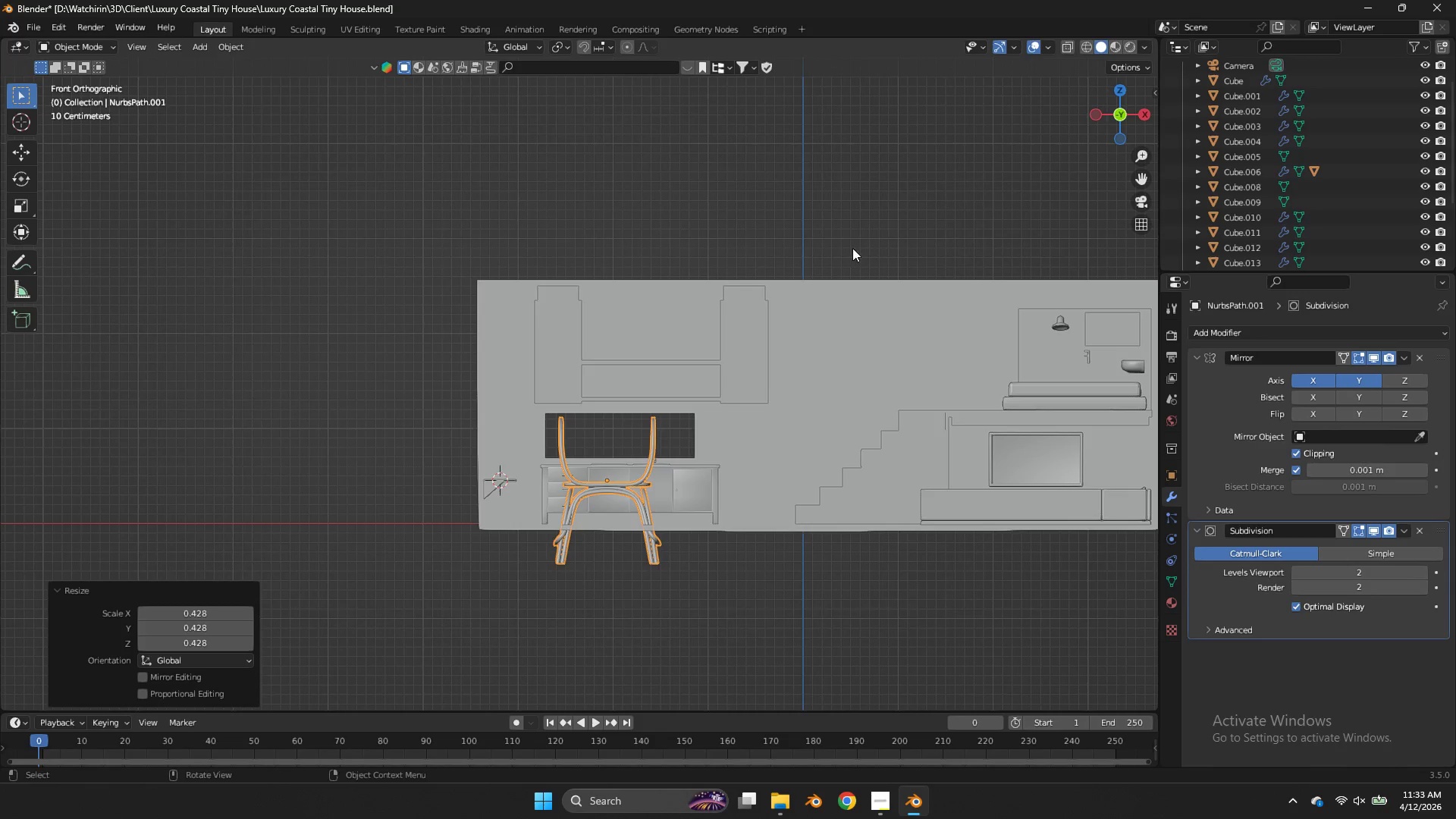 
scroll: coordinate [852, 248], scroll_direction: up, amount: 3.0
 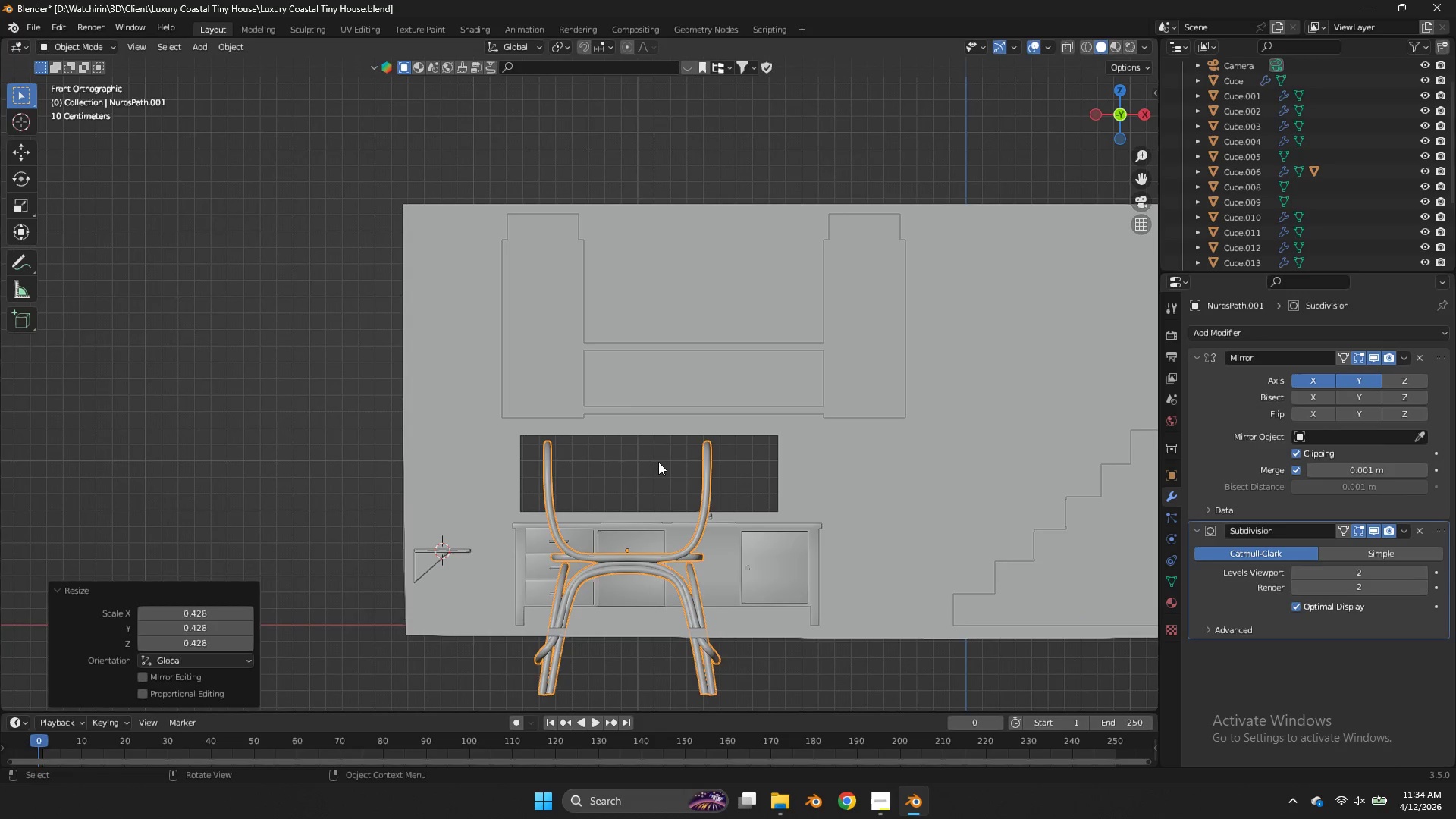 
key(Tab)
 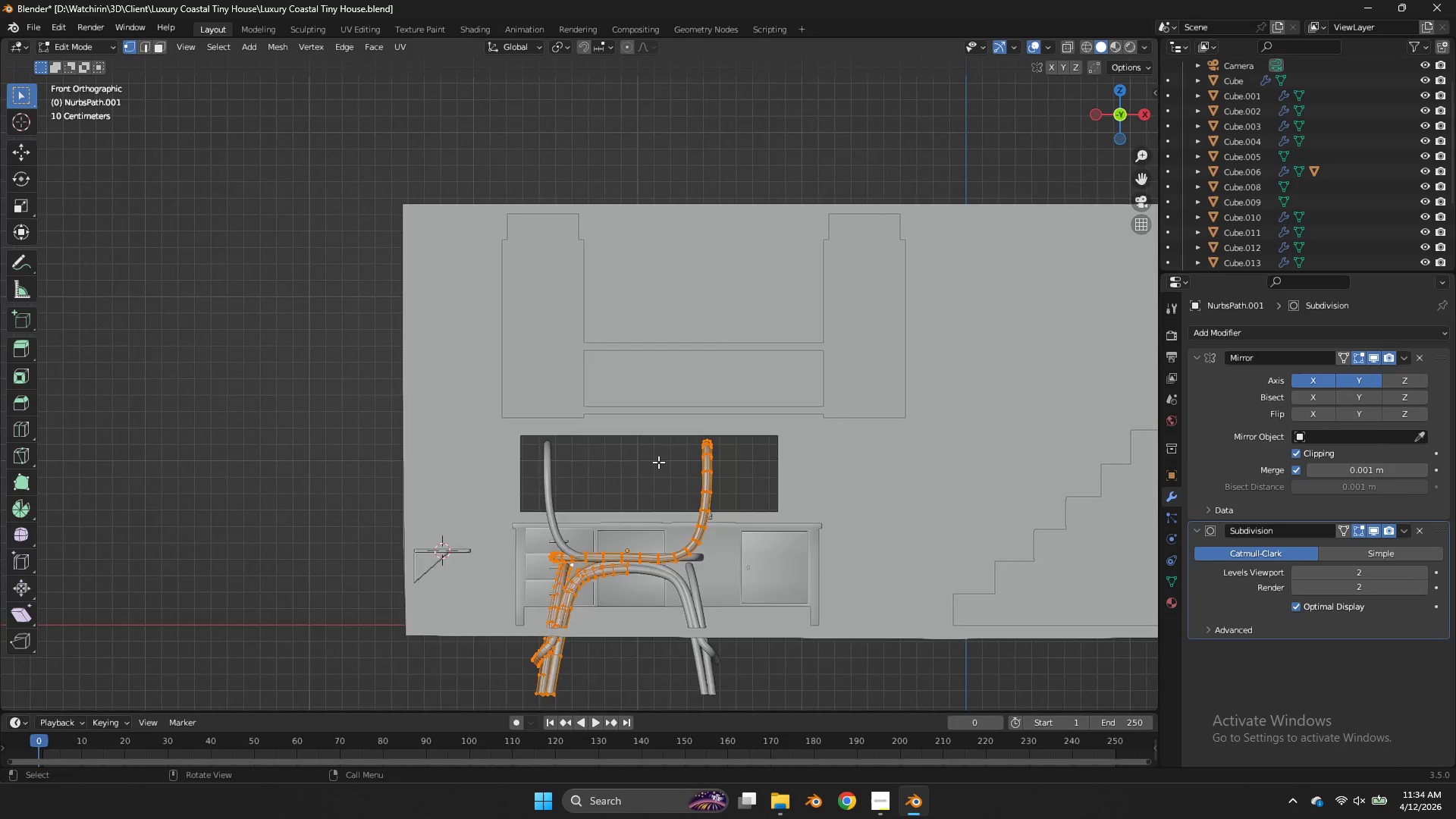 
scroll: coordinate [658, 462], scroll_direction: up, amount: 2.0
 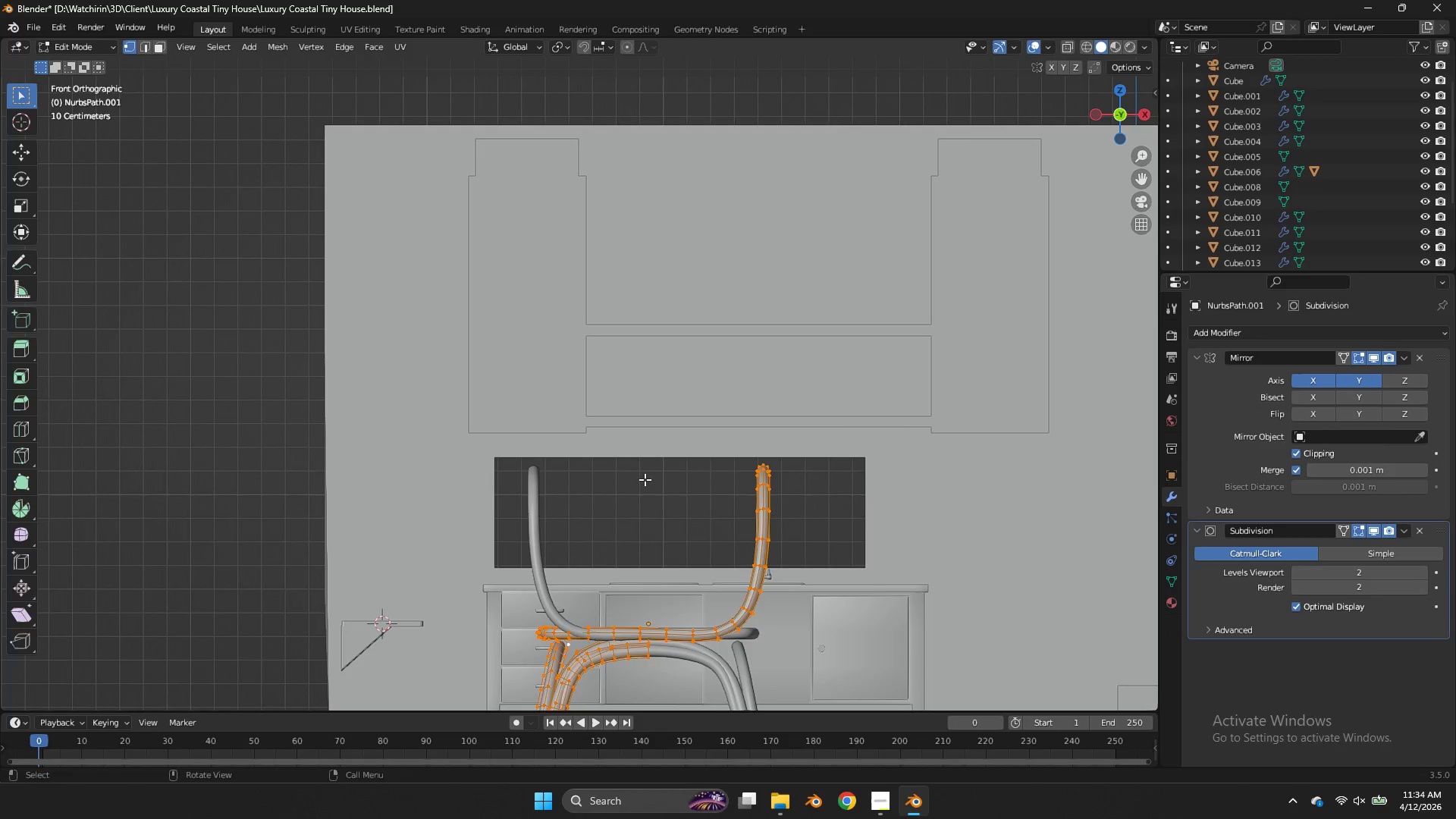 
key(Tab)
 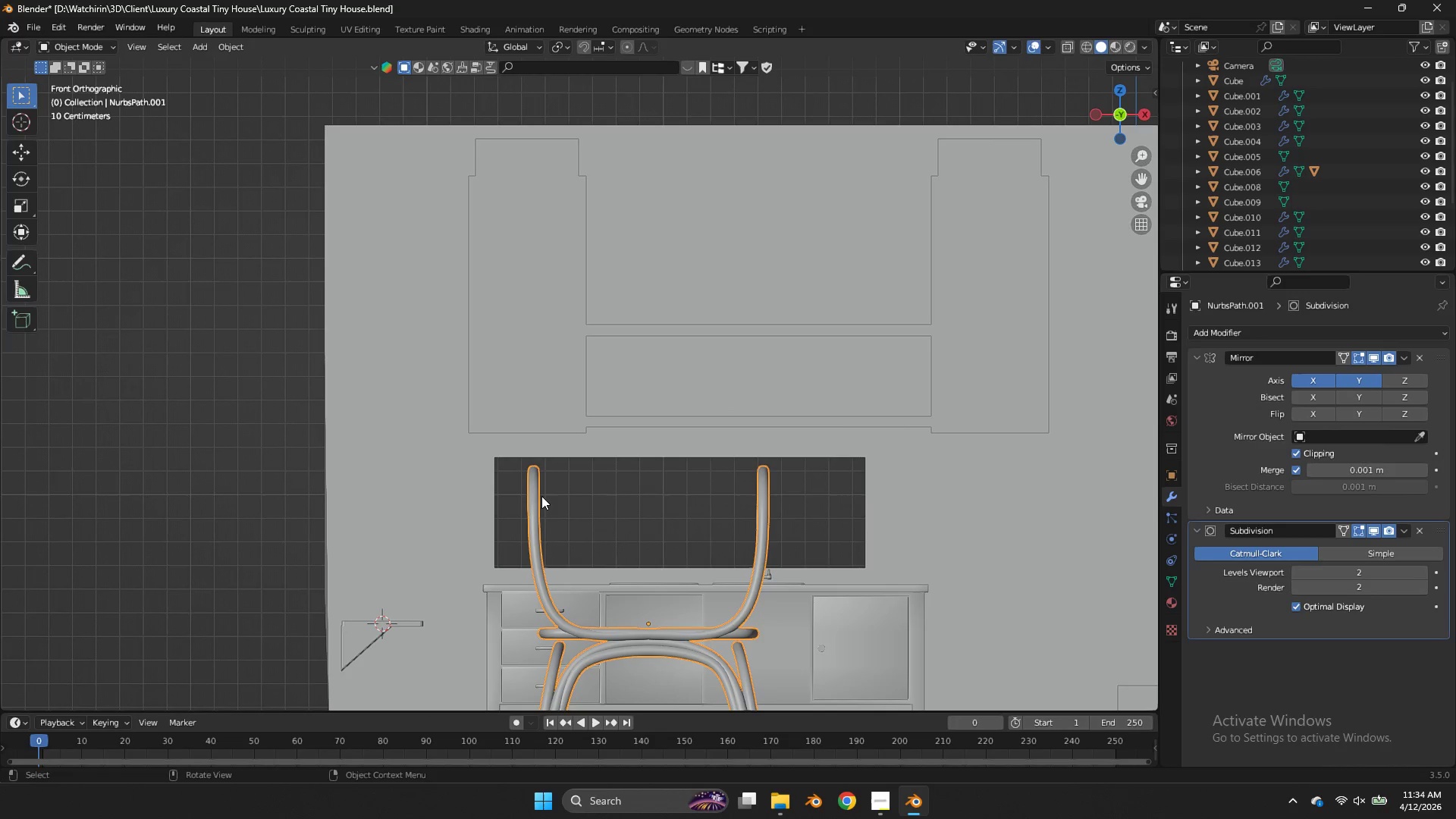 
double_click([536, 490])
 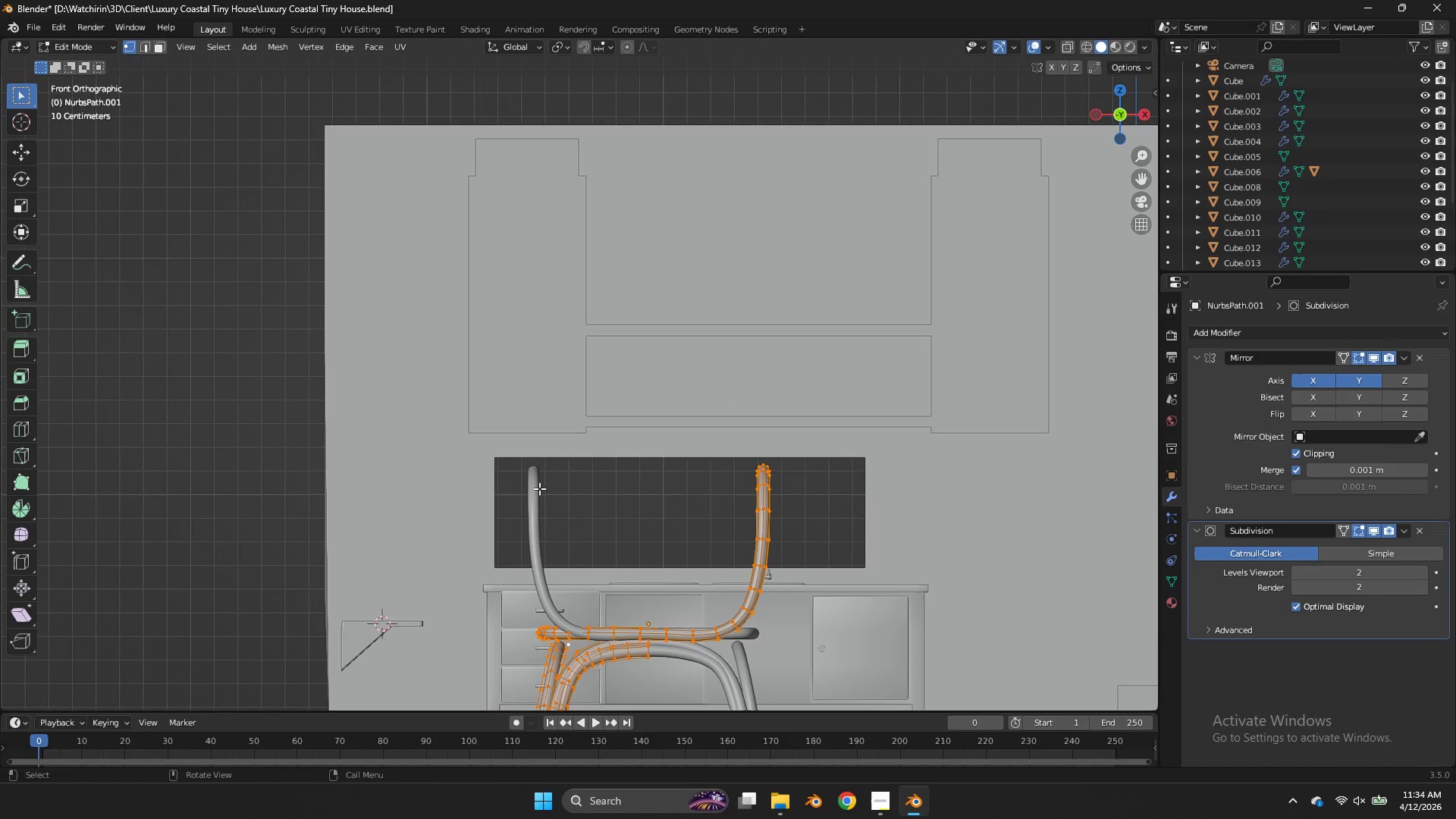 
key(Tab)
 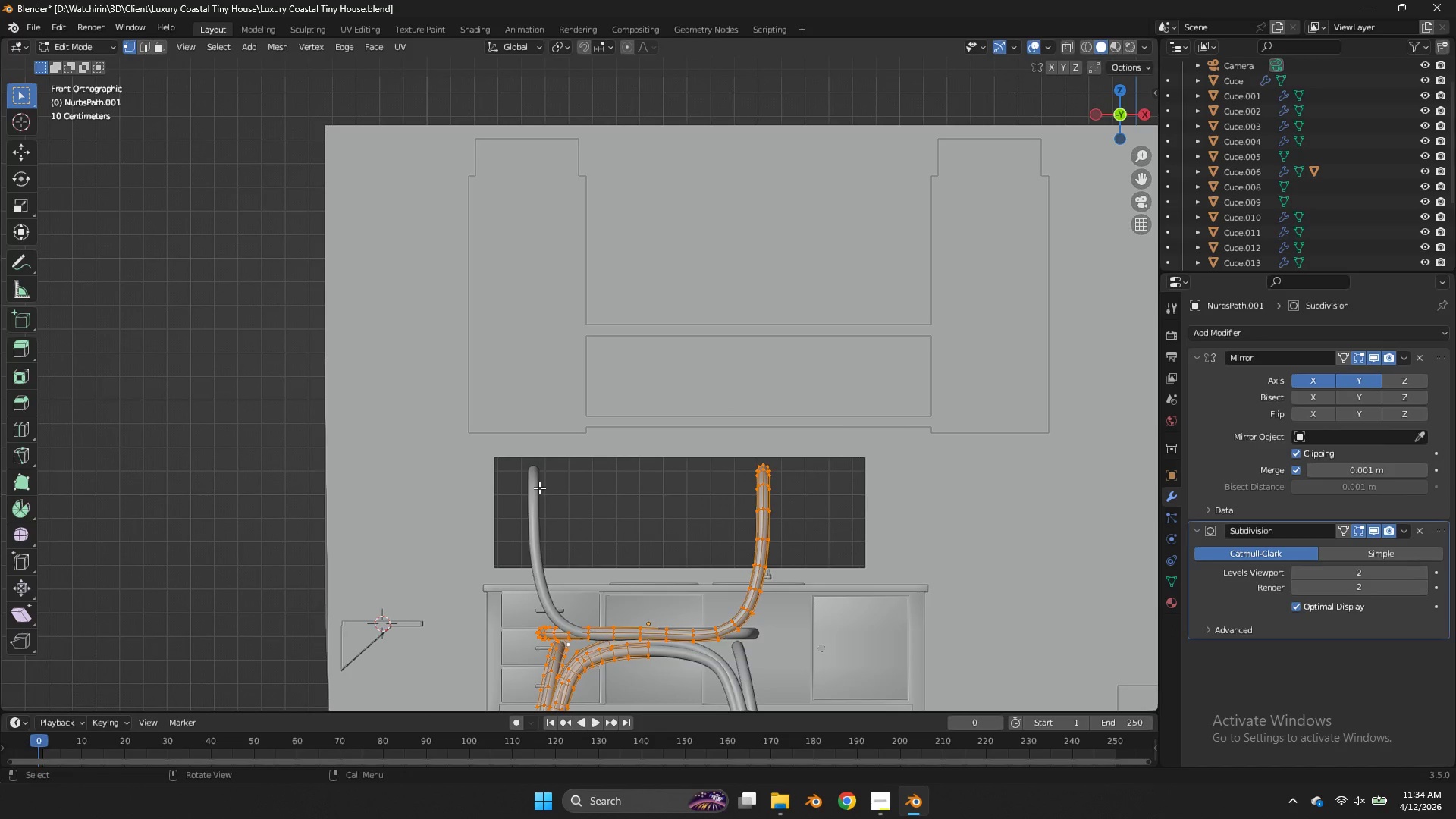 
left_click([539, 488])
 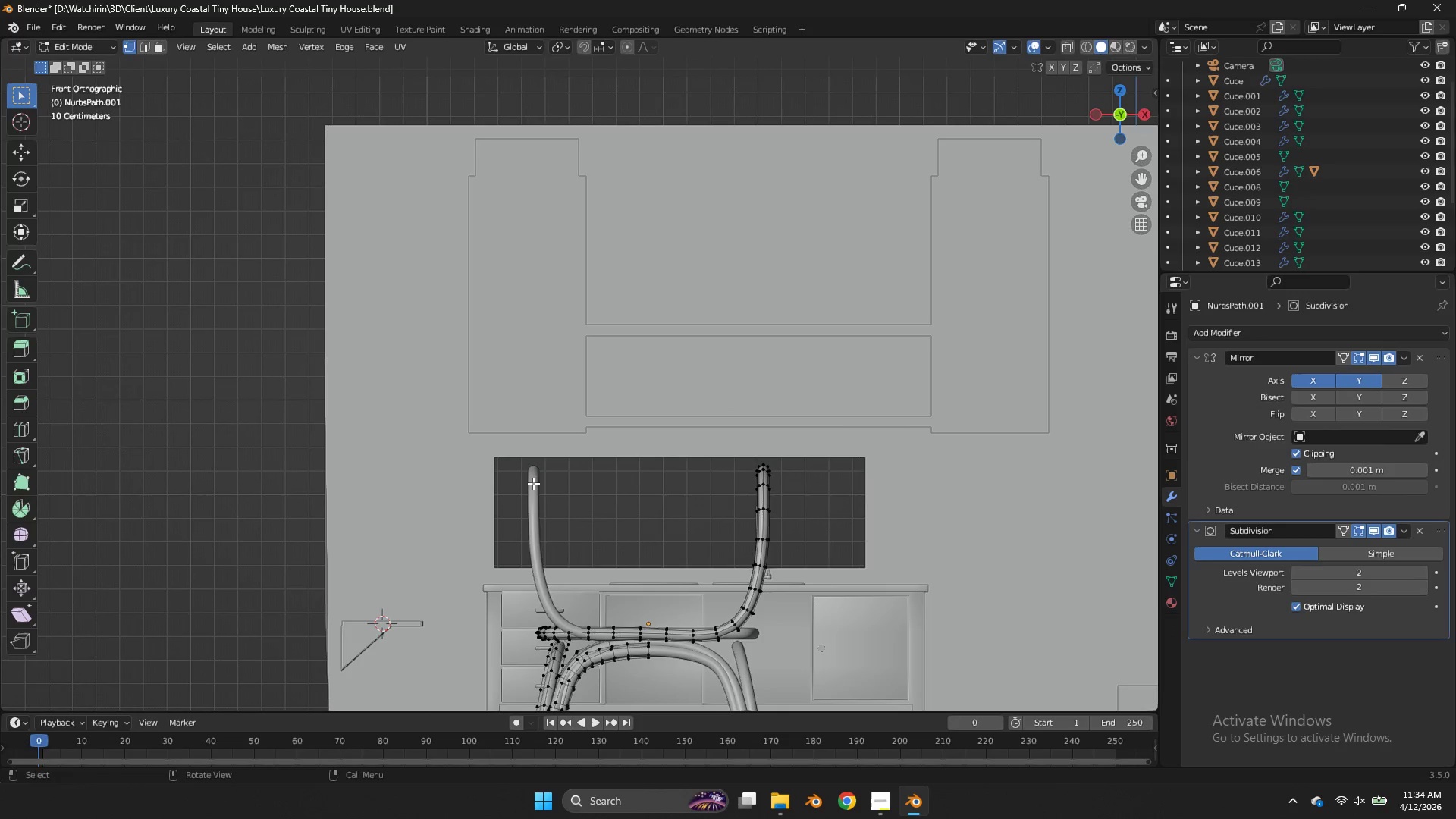 
left_click([533, 483])
 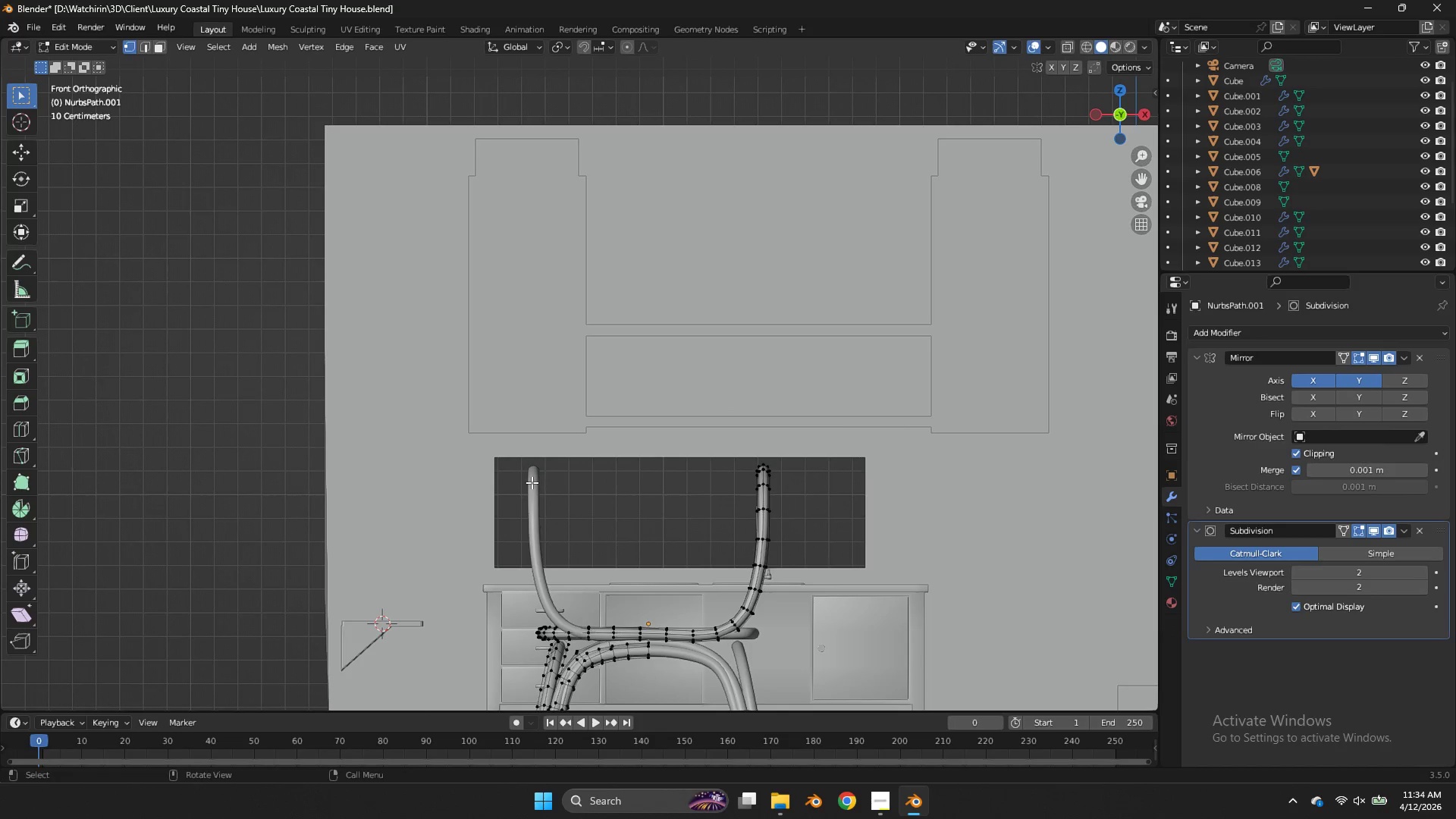 
key(Alt+H)
 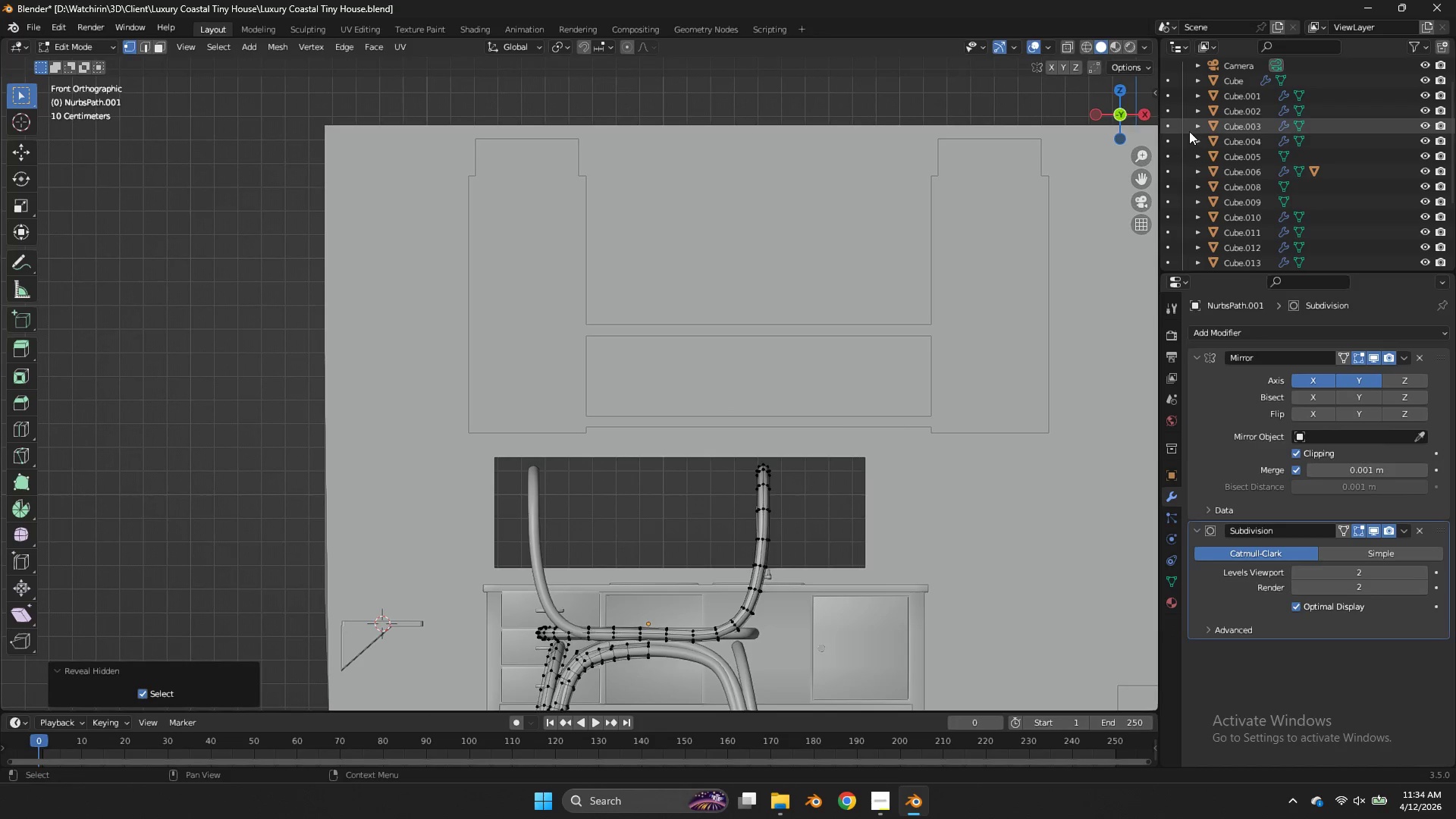 
left_click_drag(start_coordinate=[1127, 118], to_coordinate=[1125, 174])
 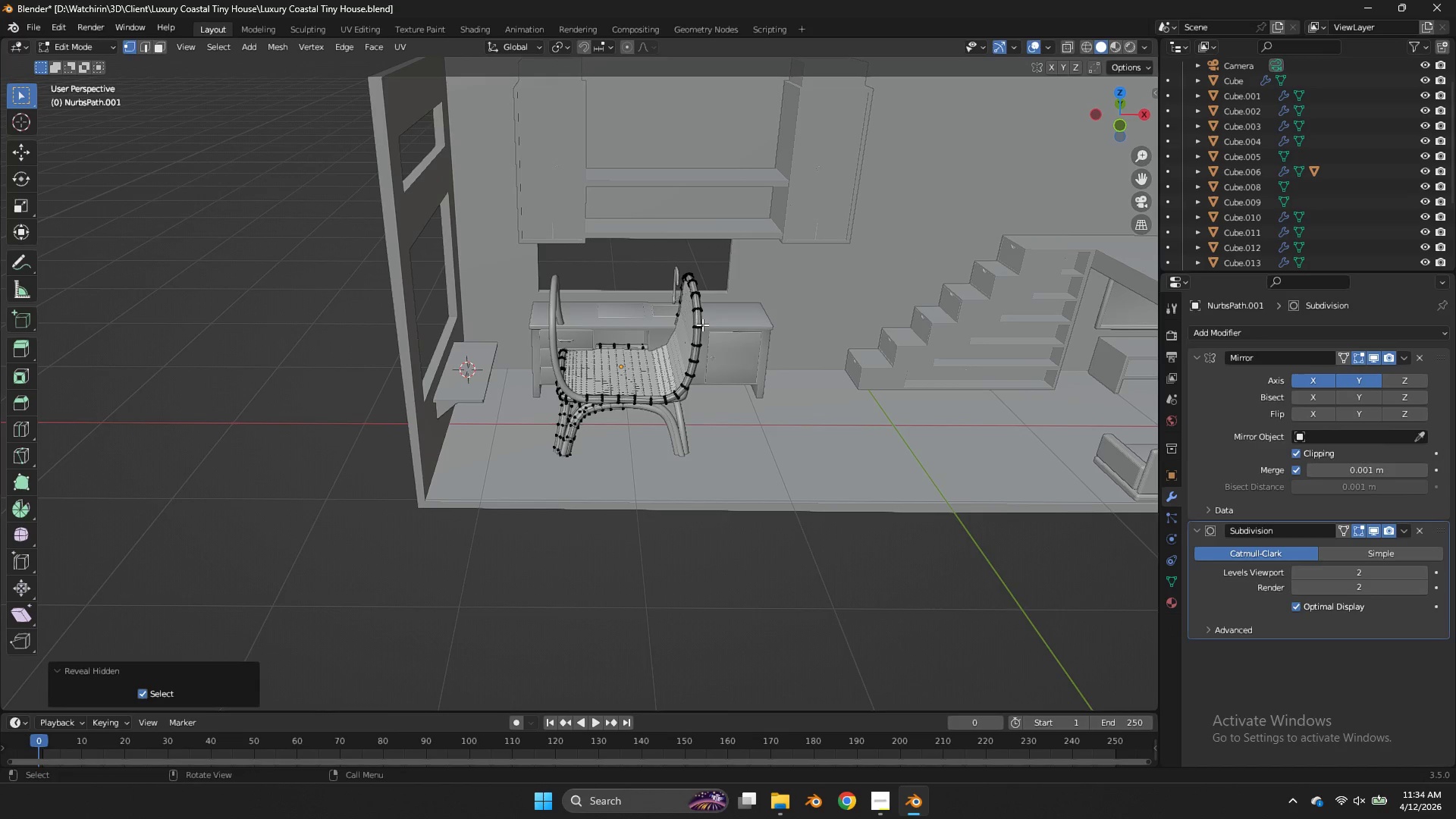 
type(lp)
 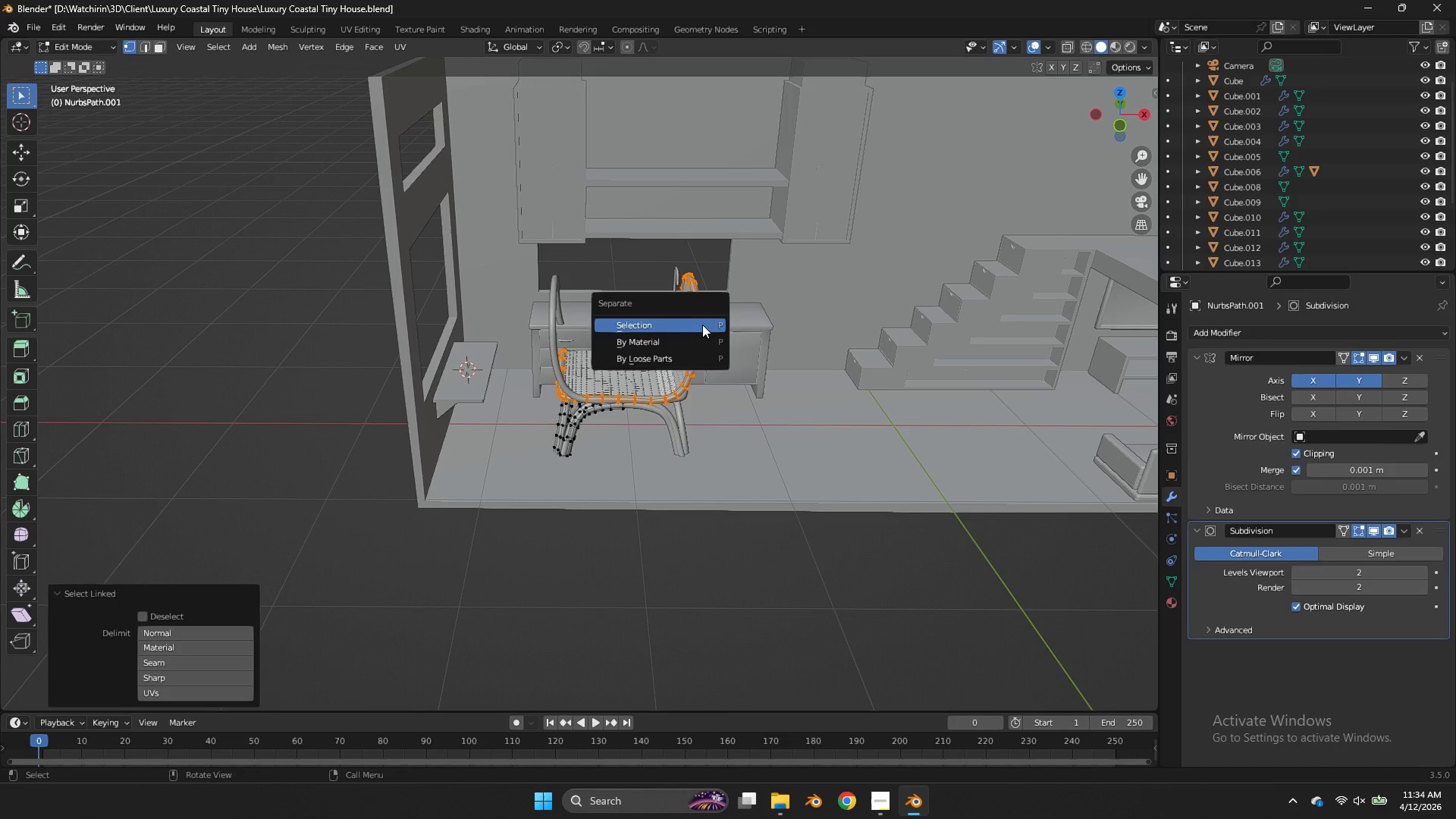 
left_click([702, 325])
 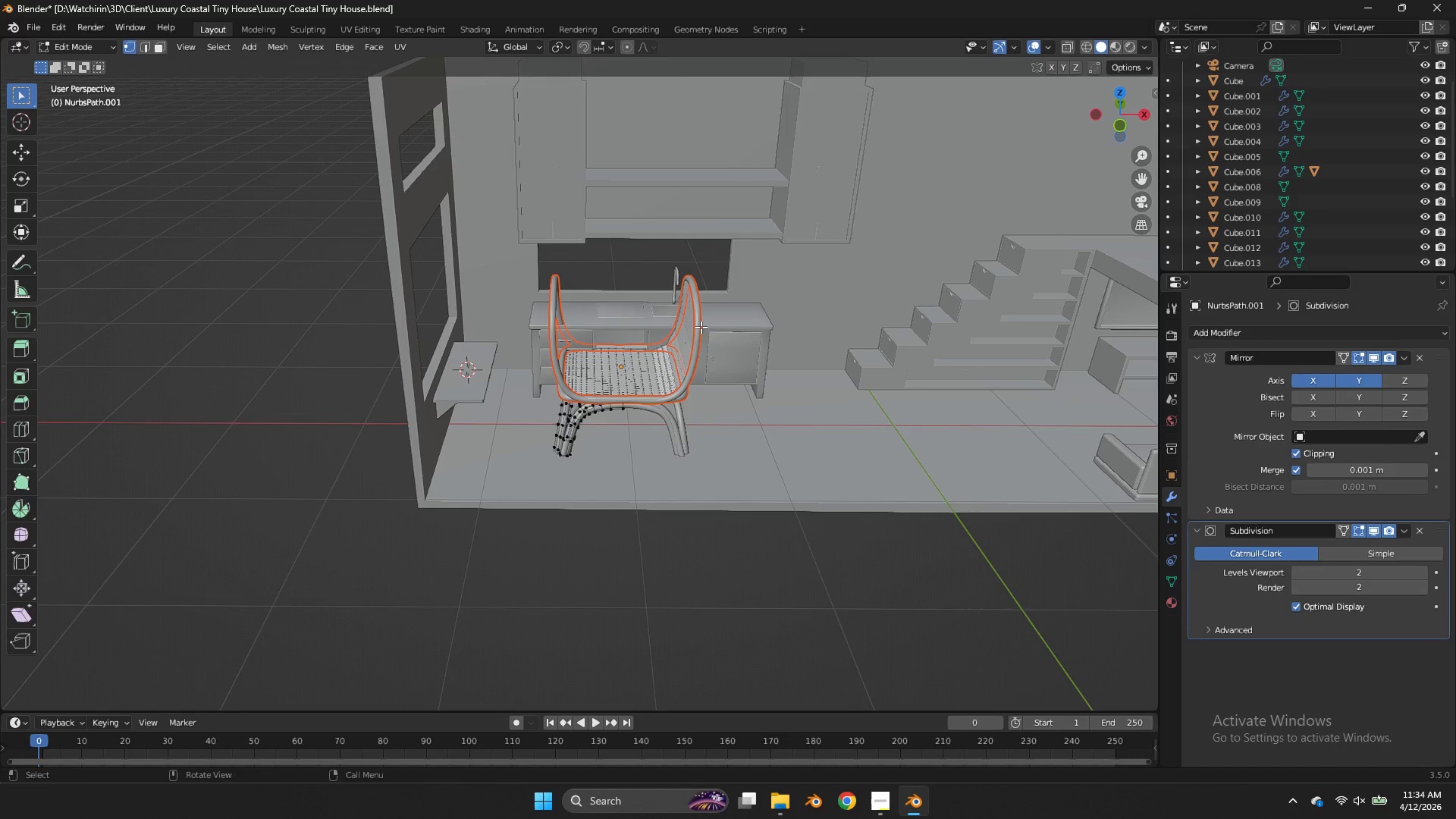 
key(Tab)
 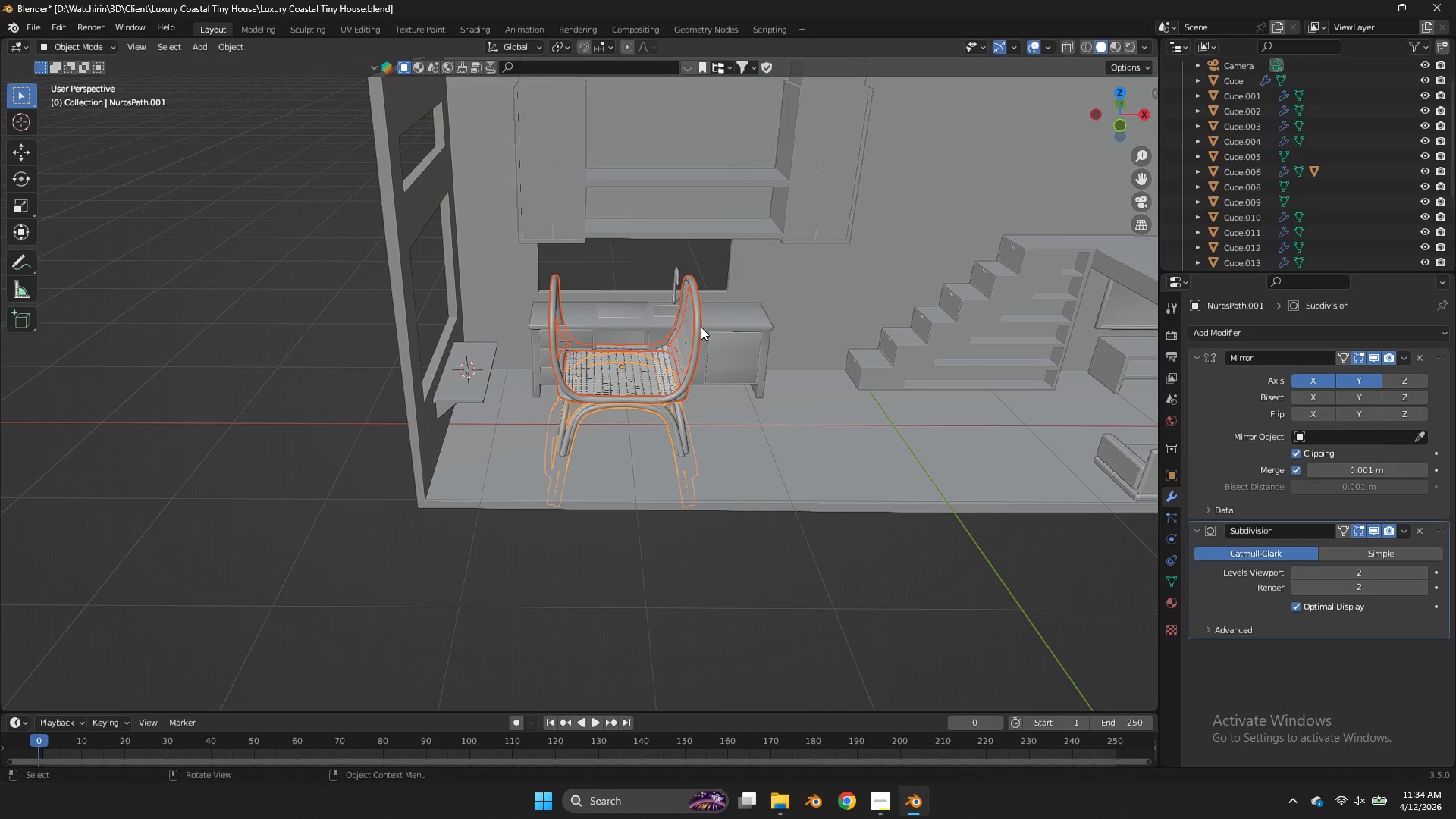 
left_click([701, 327])
 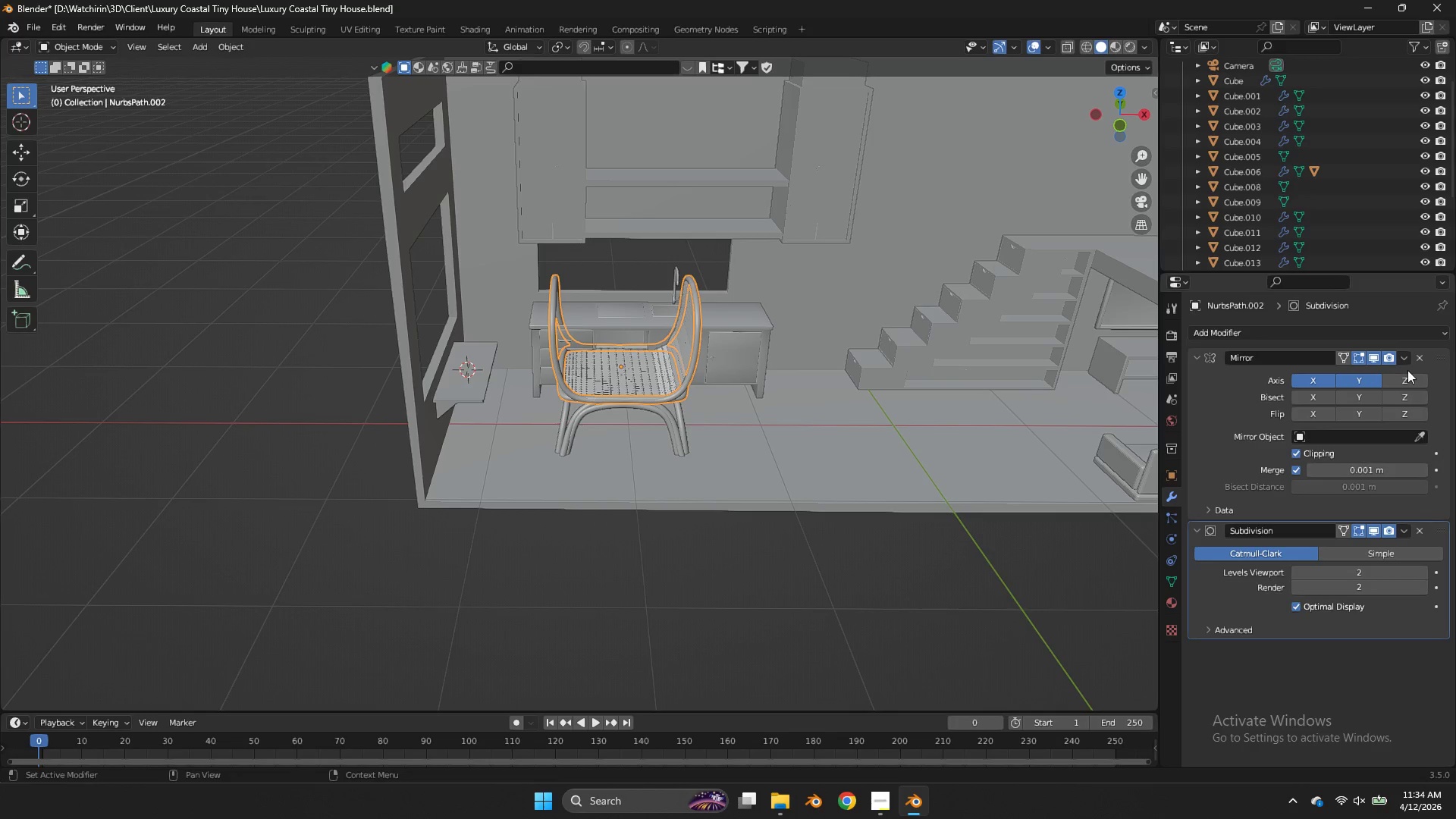 
left_click([1416, 361])
 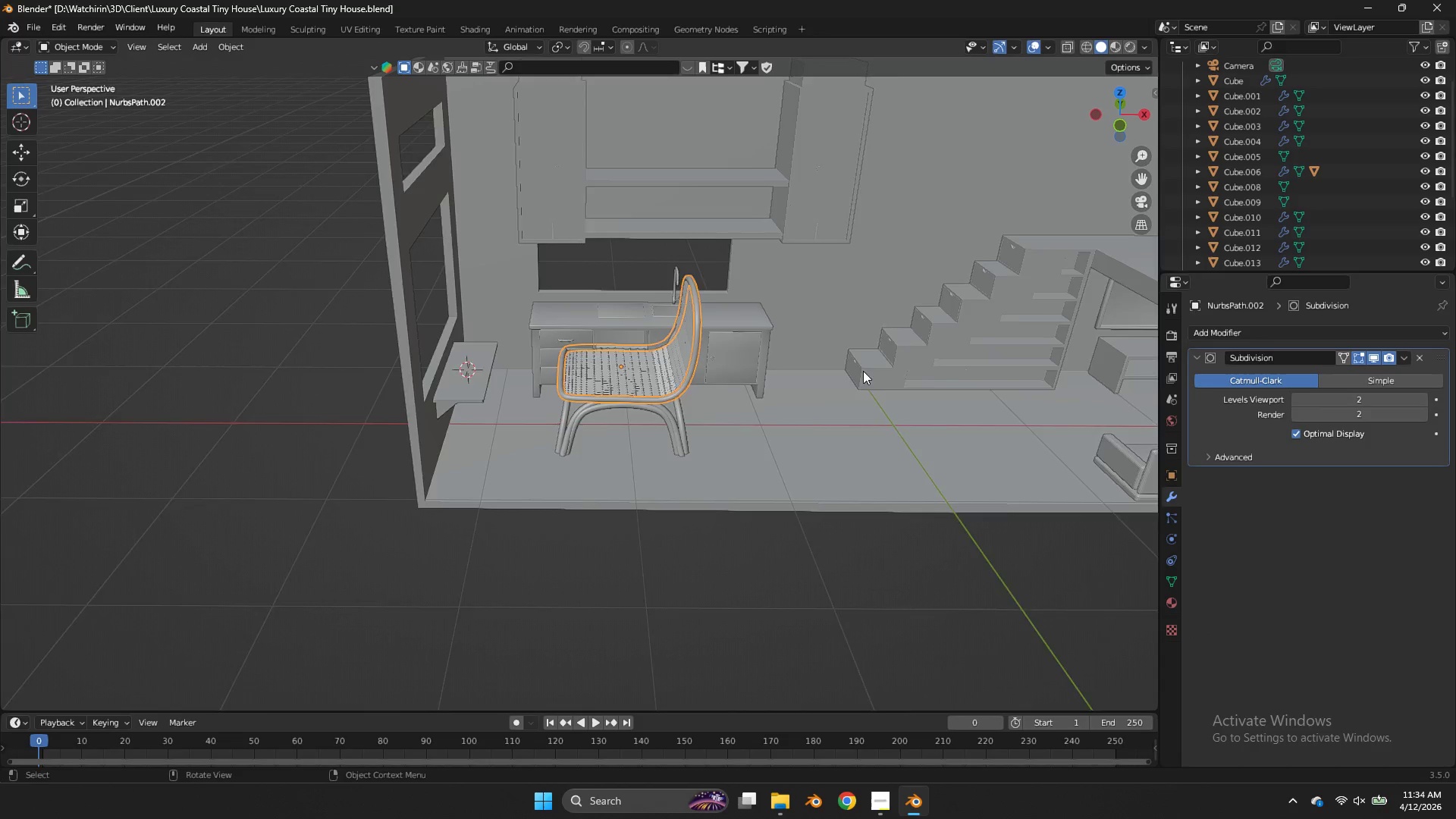 
scroll: coordinate [852, 371], scroll_direction: up, amount: 3.0
 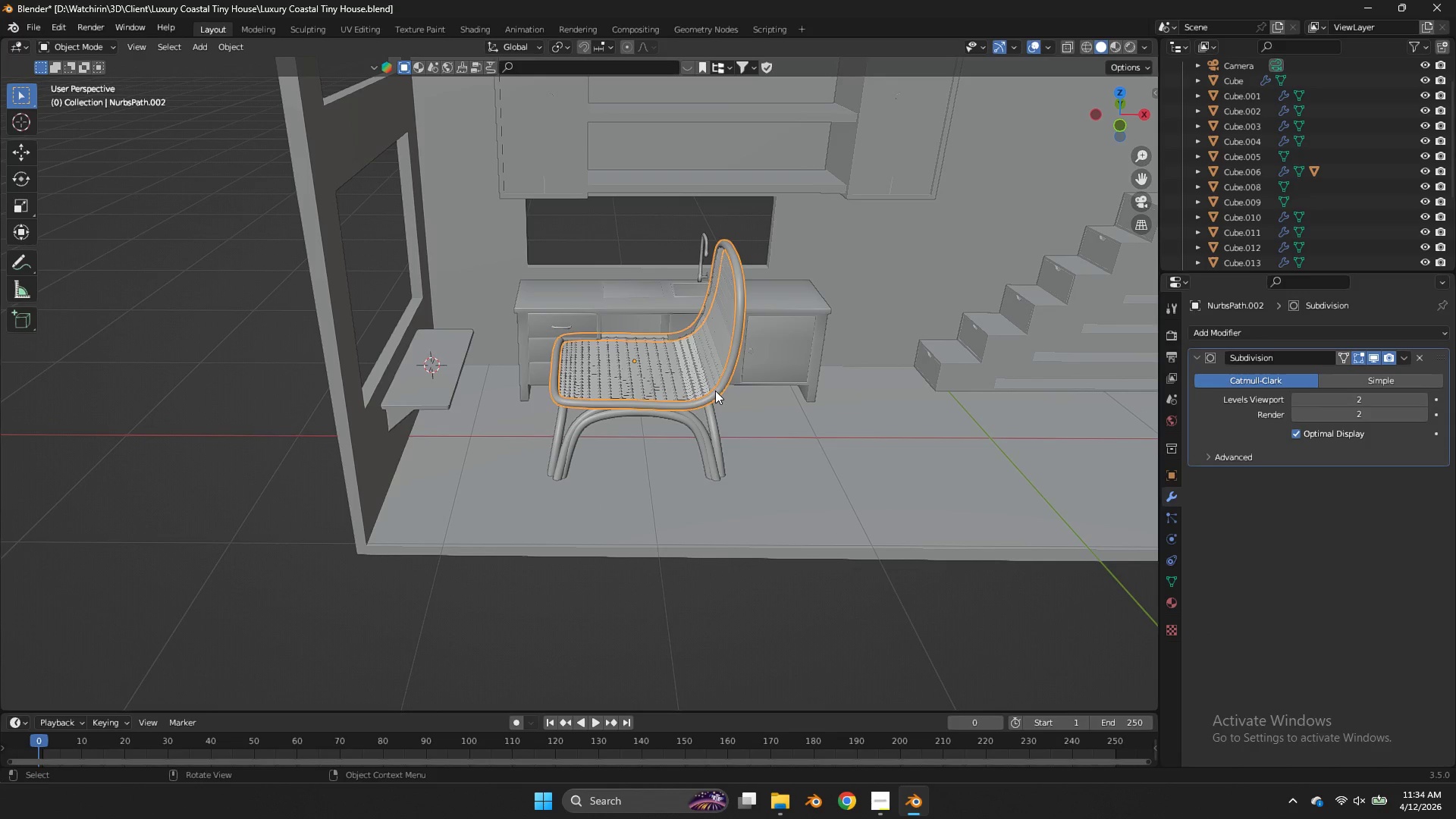 
hold_key(key=ShiftLeft, duration=0.39)
left_click([711, 415])
 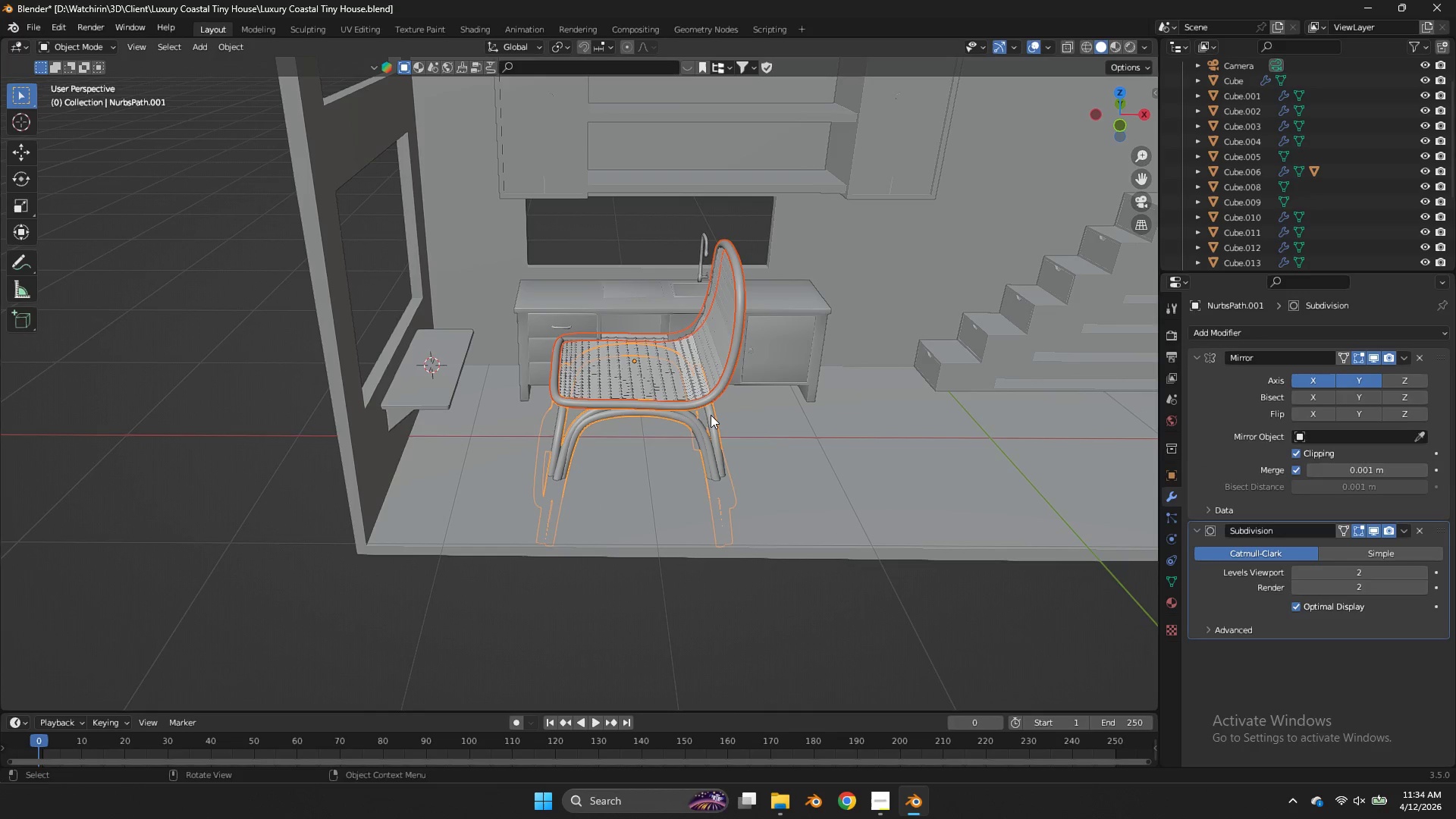 
key(Control+P)
 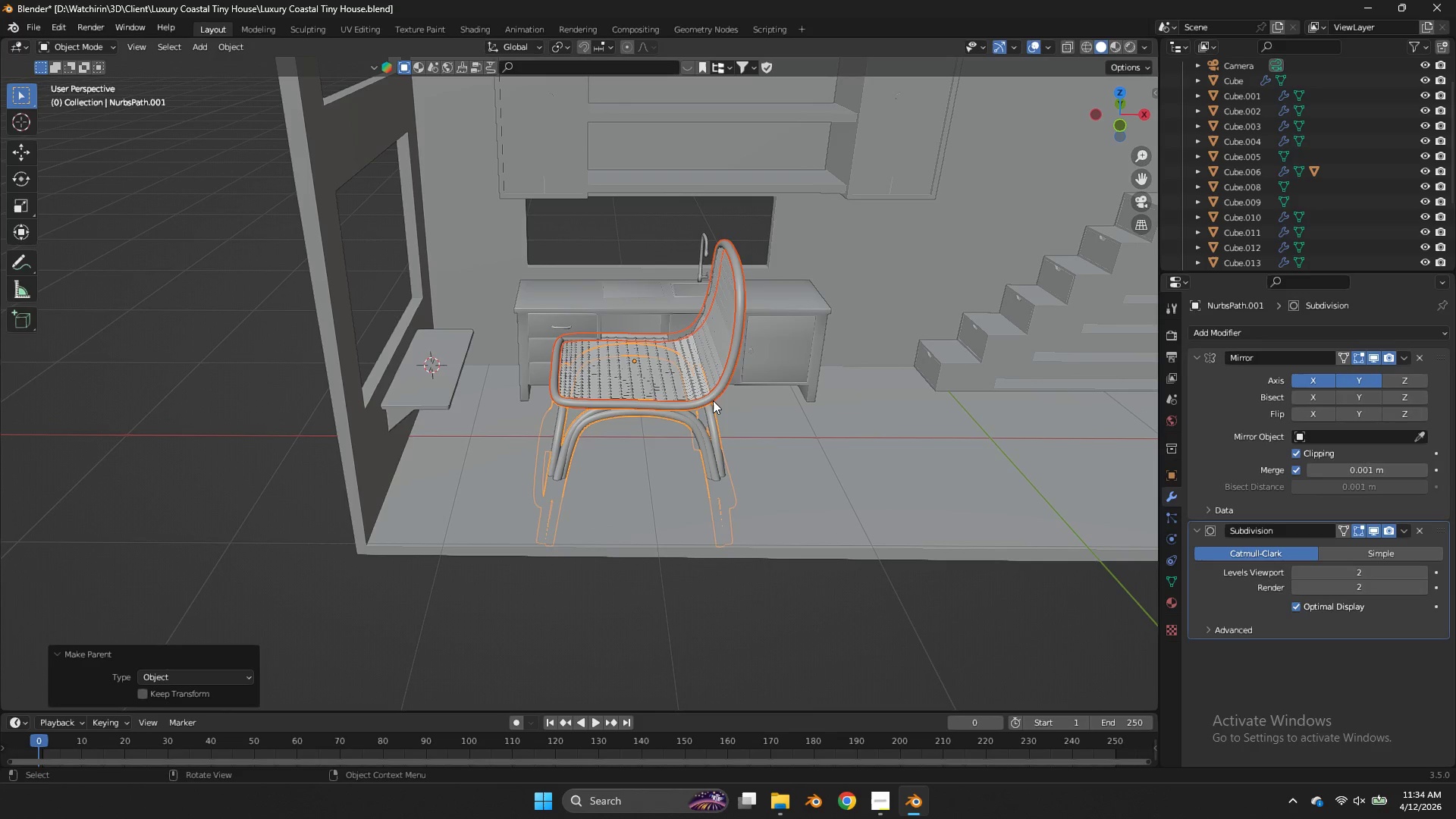 
double_click([716, 415])
 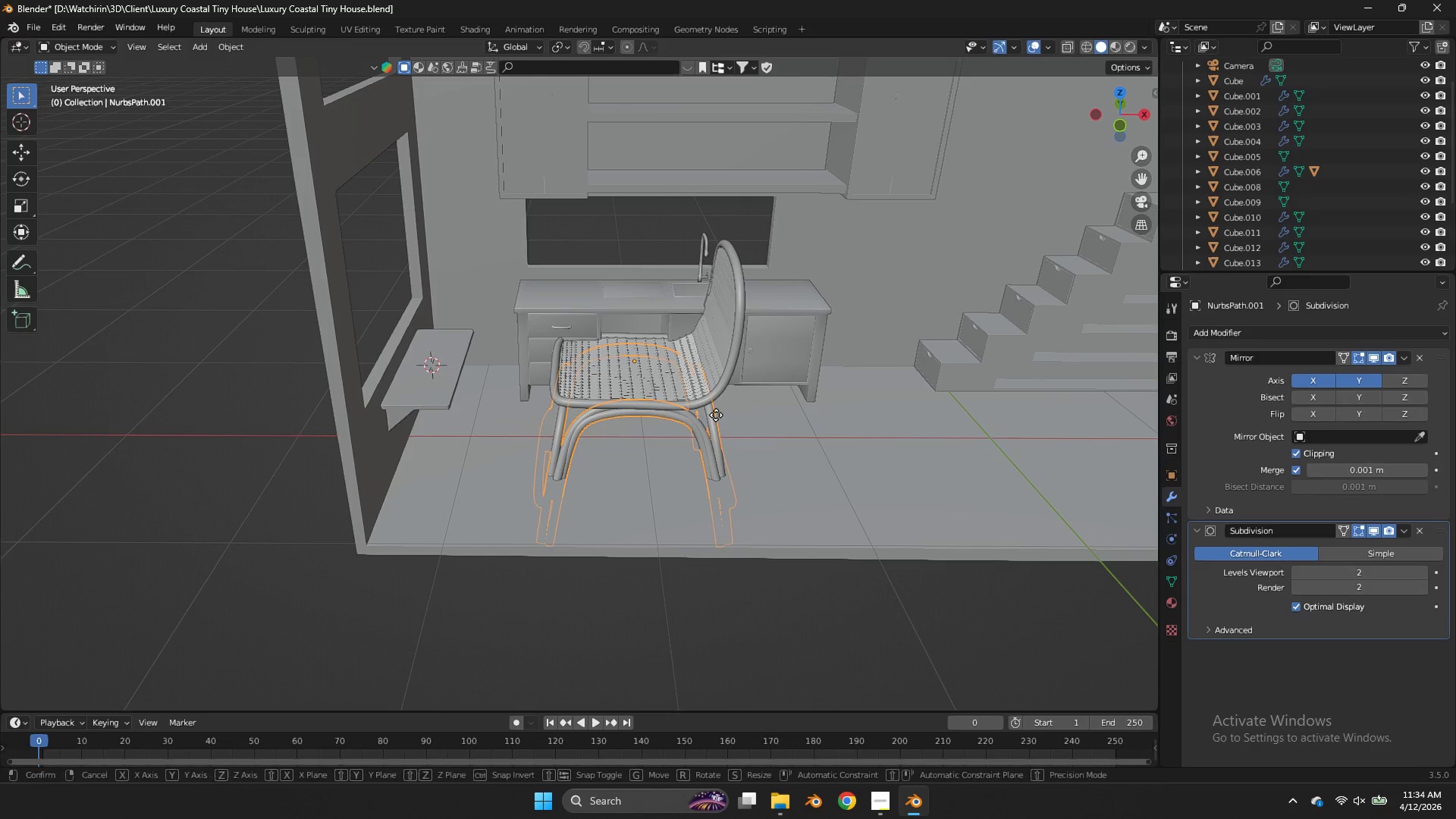 
key(G)
 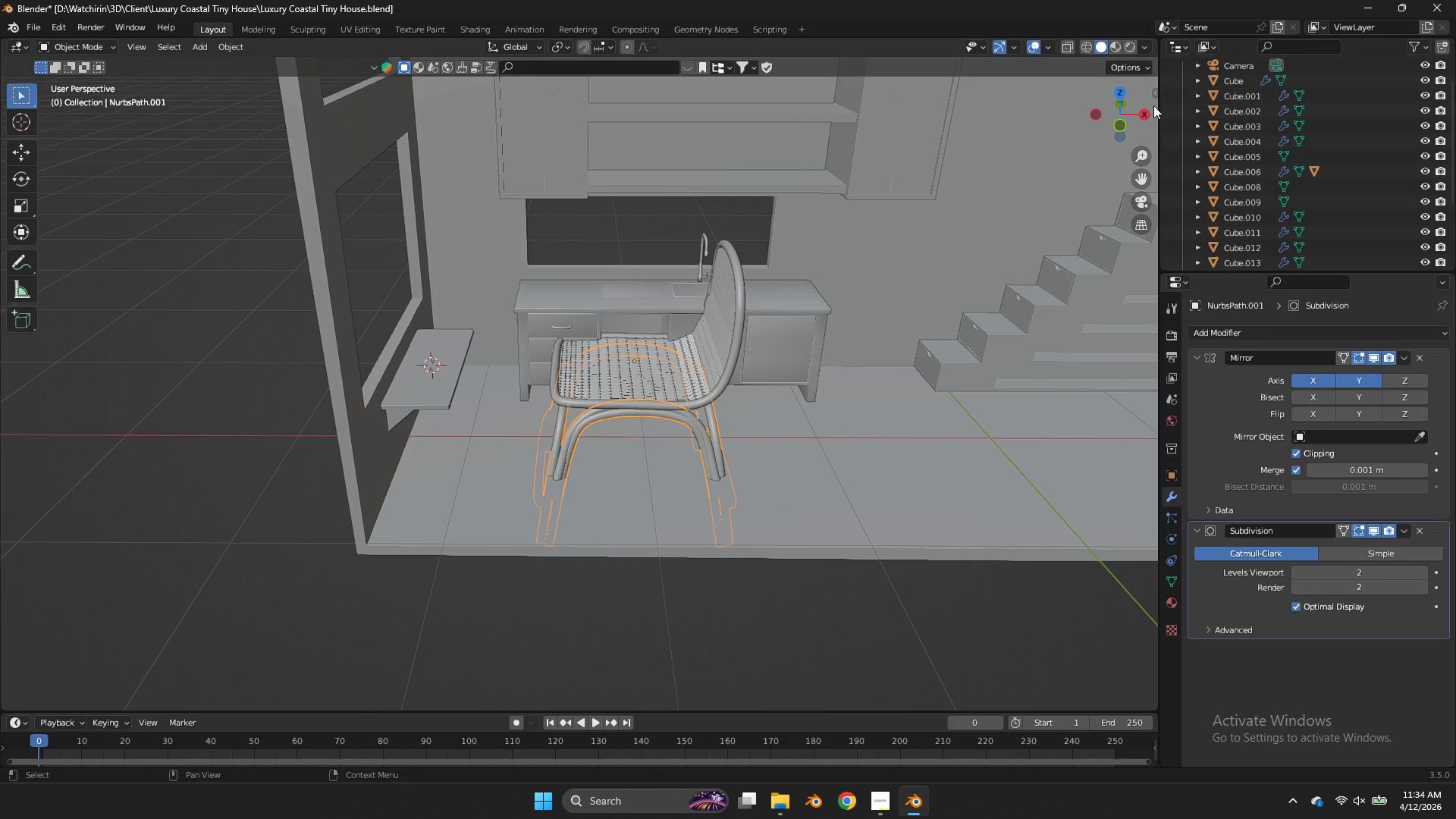 
left_click([1111, 117])
 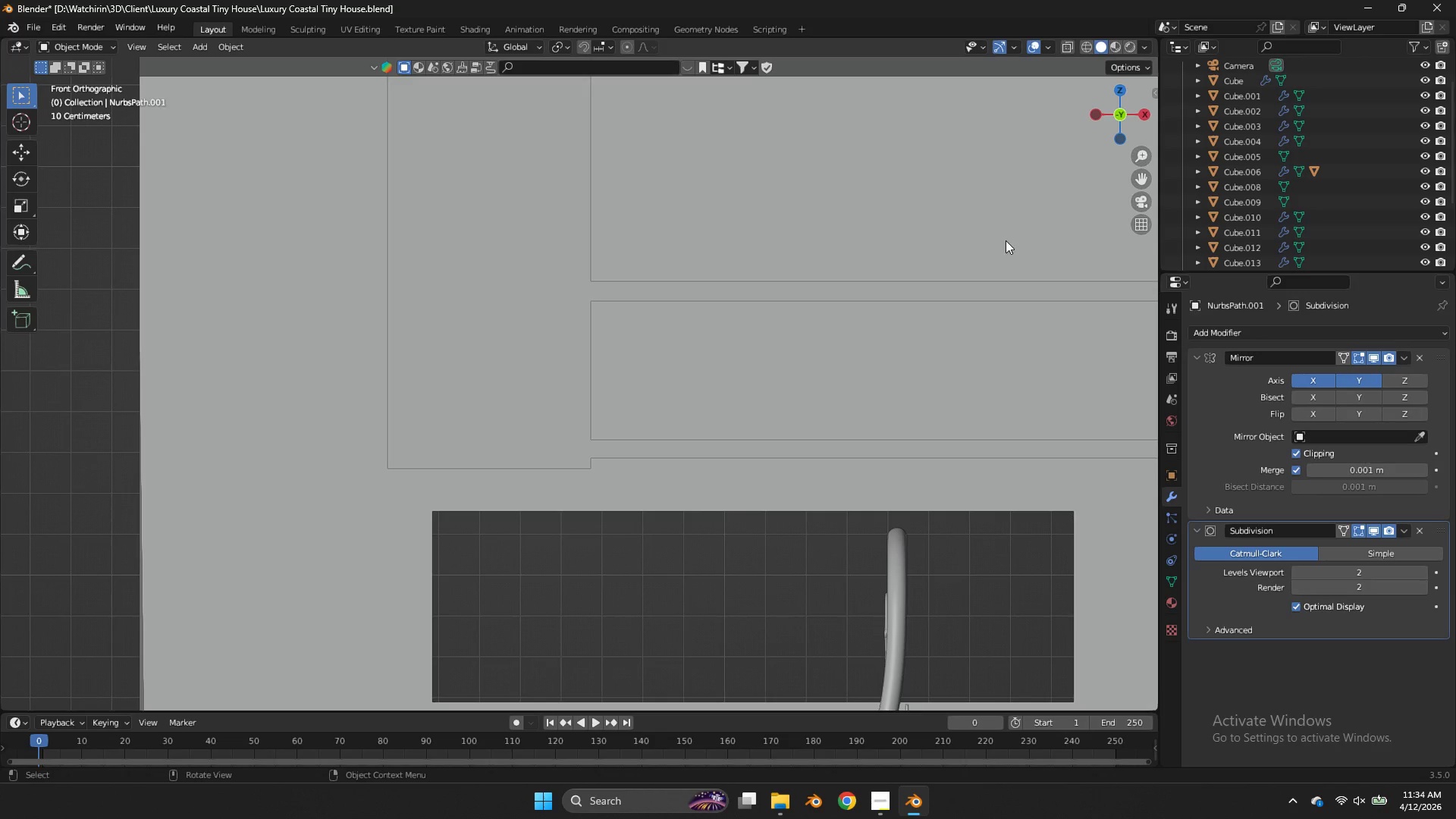 
key(S)
 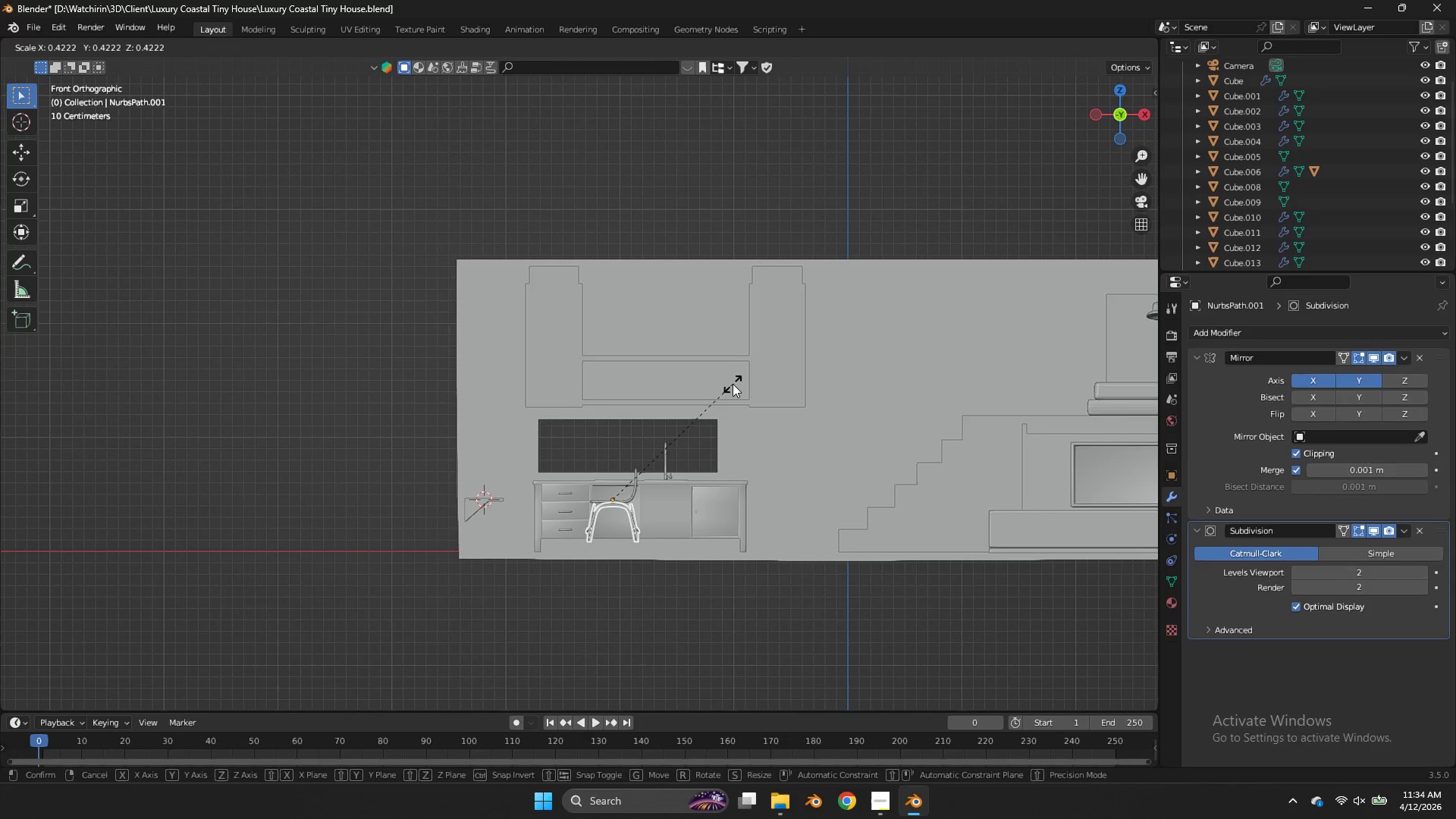 
scroll: coordinate [1001, 330], scroll_direction: down, amount: 7.0
 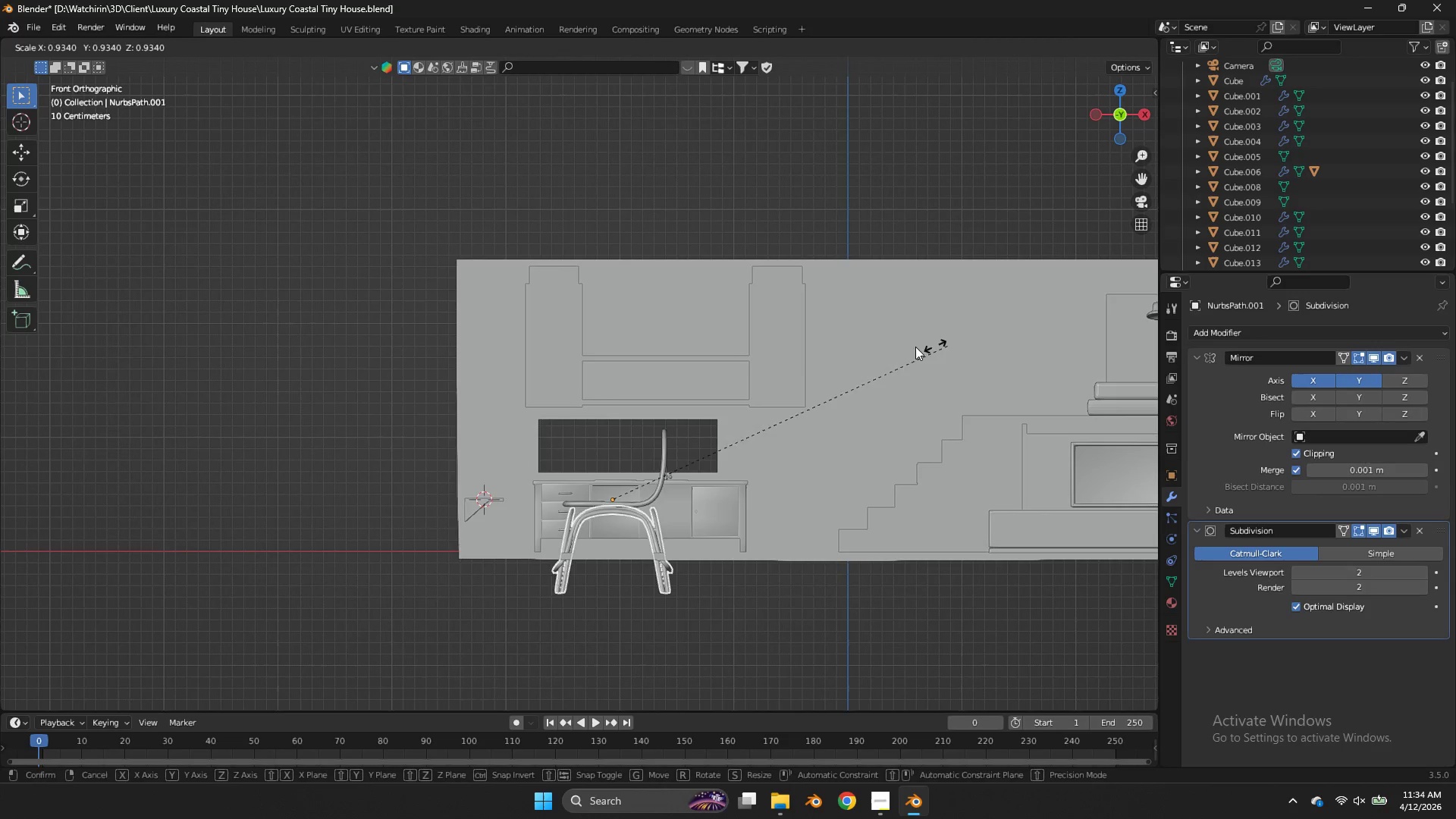 
left_click([733, 384])
 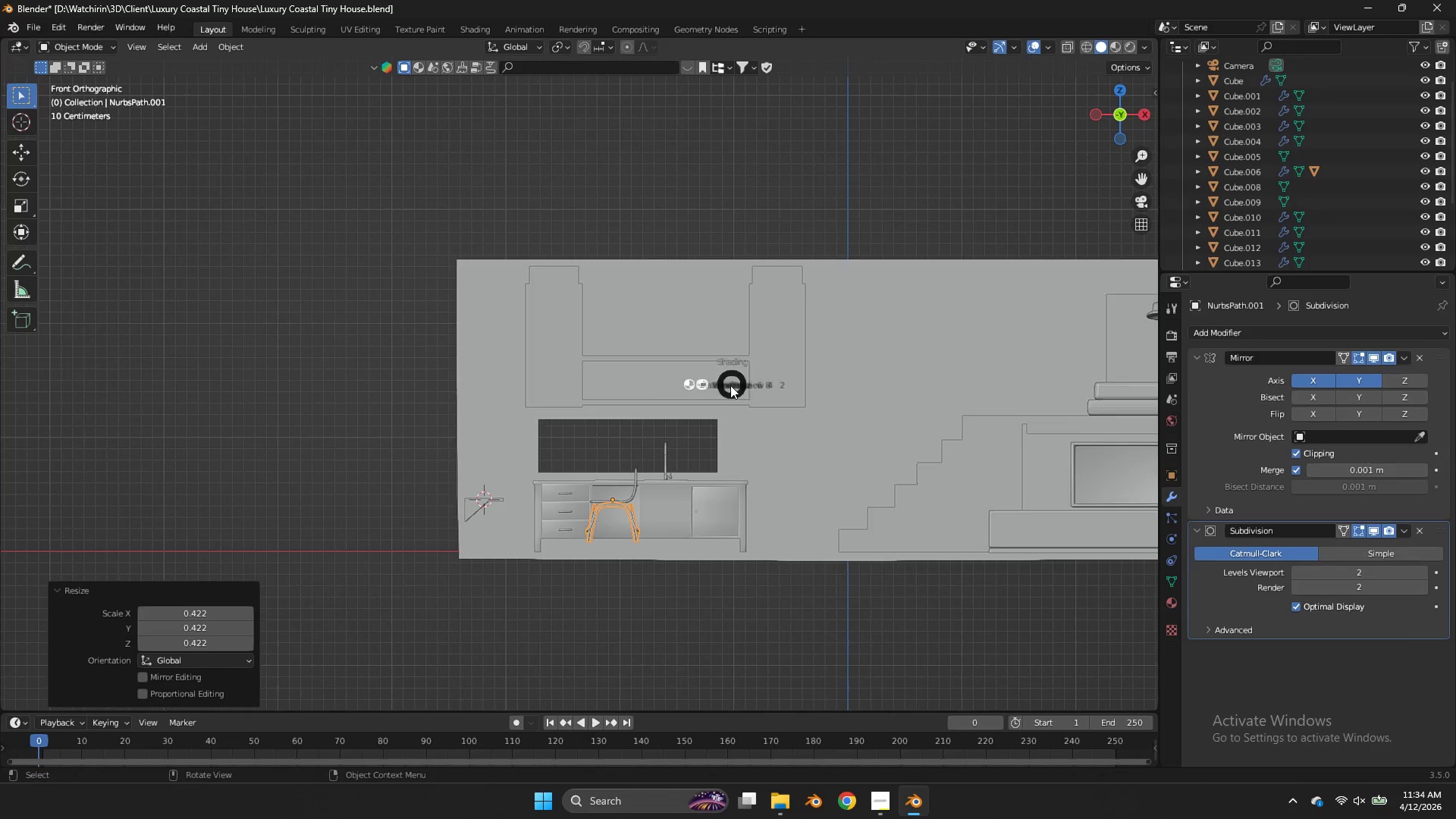 
type(zg)
 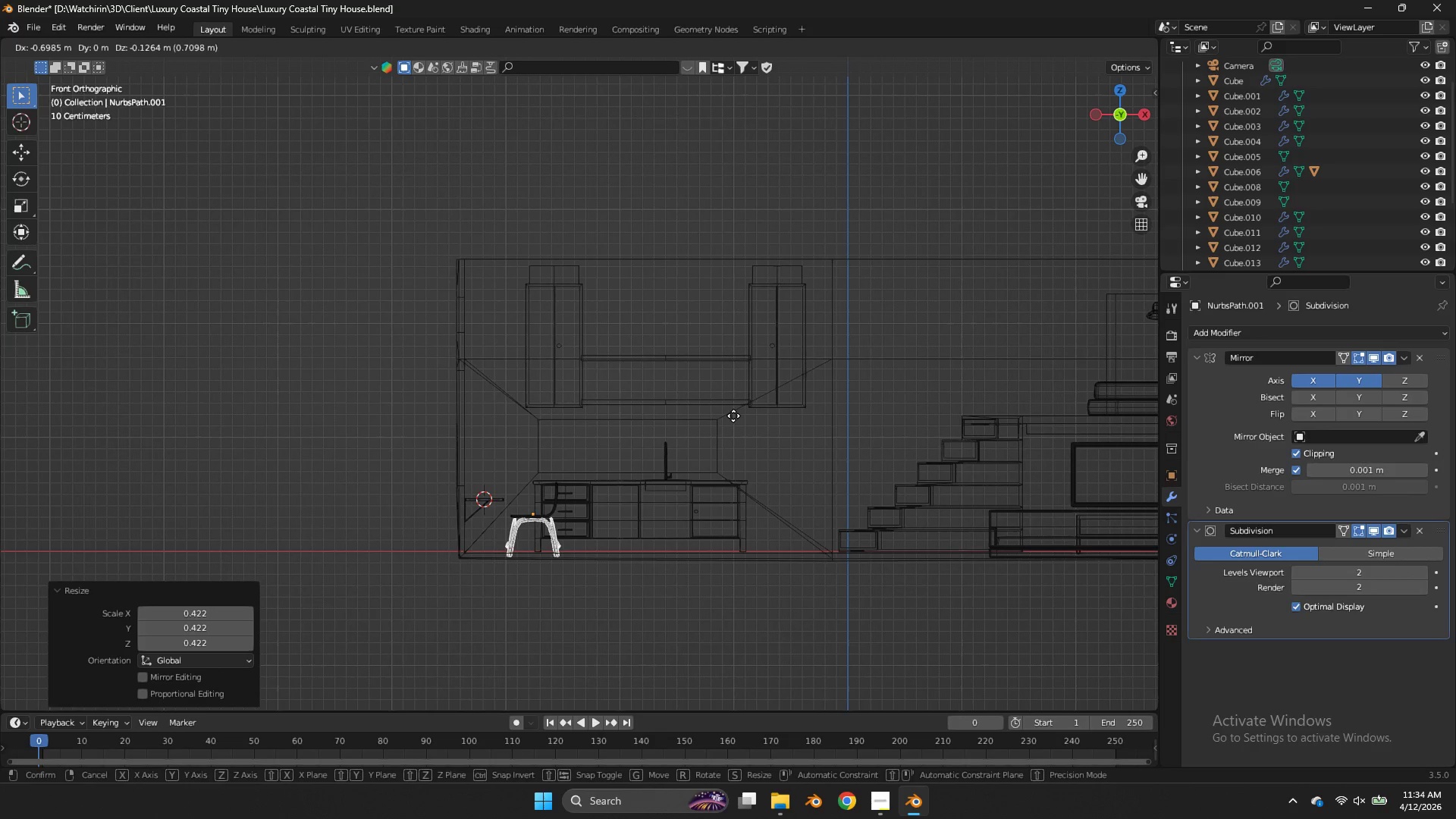 
left_click([733, 413])
 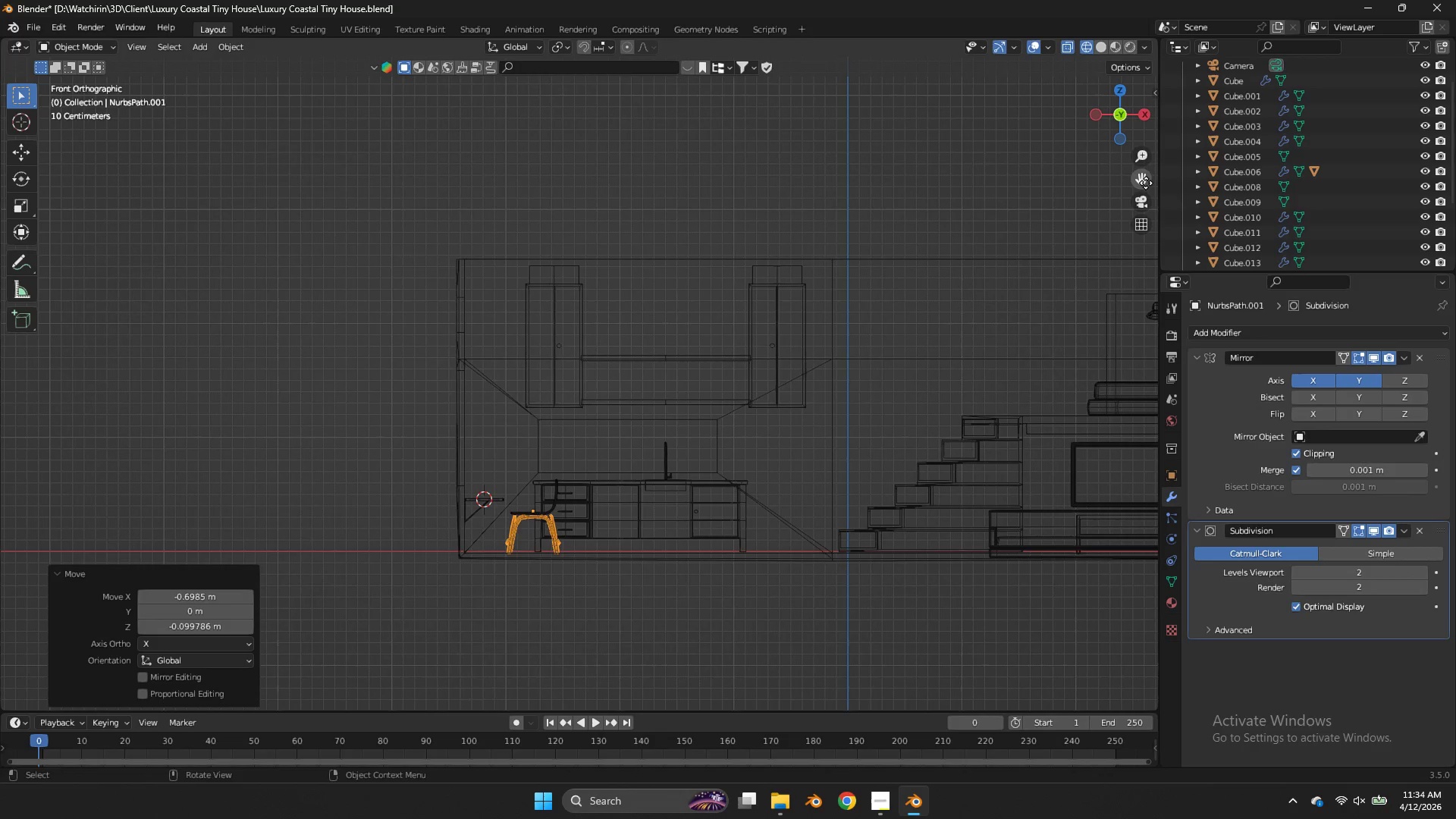 
left_click_drag(start_coordinate=[1144, 175], to_coordinate=[64, 69])
 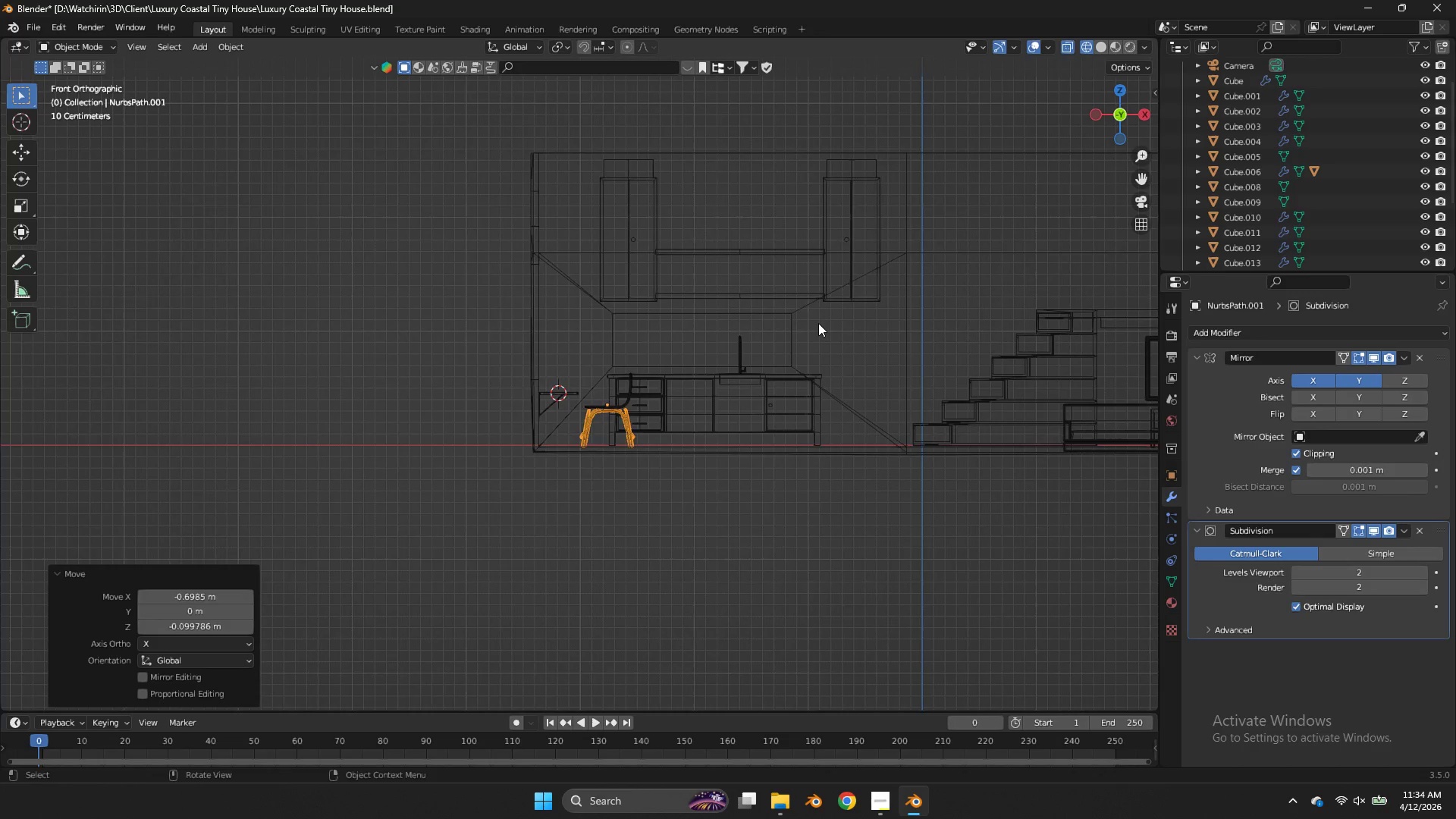 
key(S)
 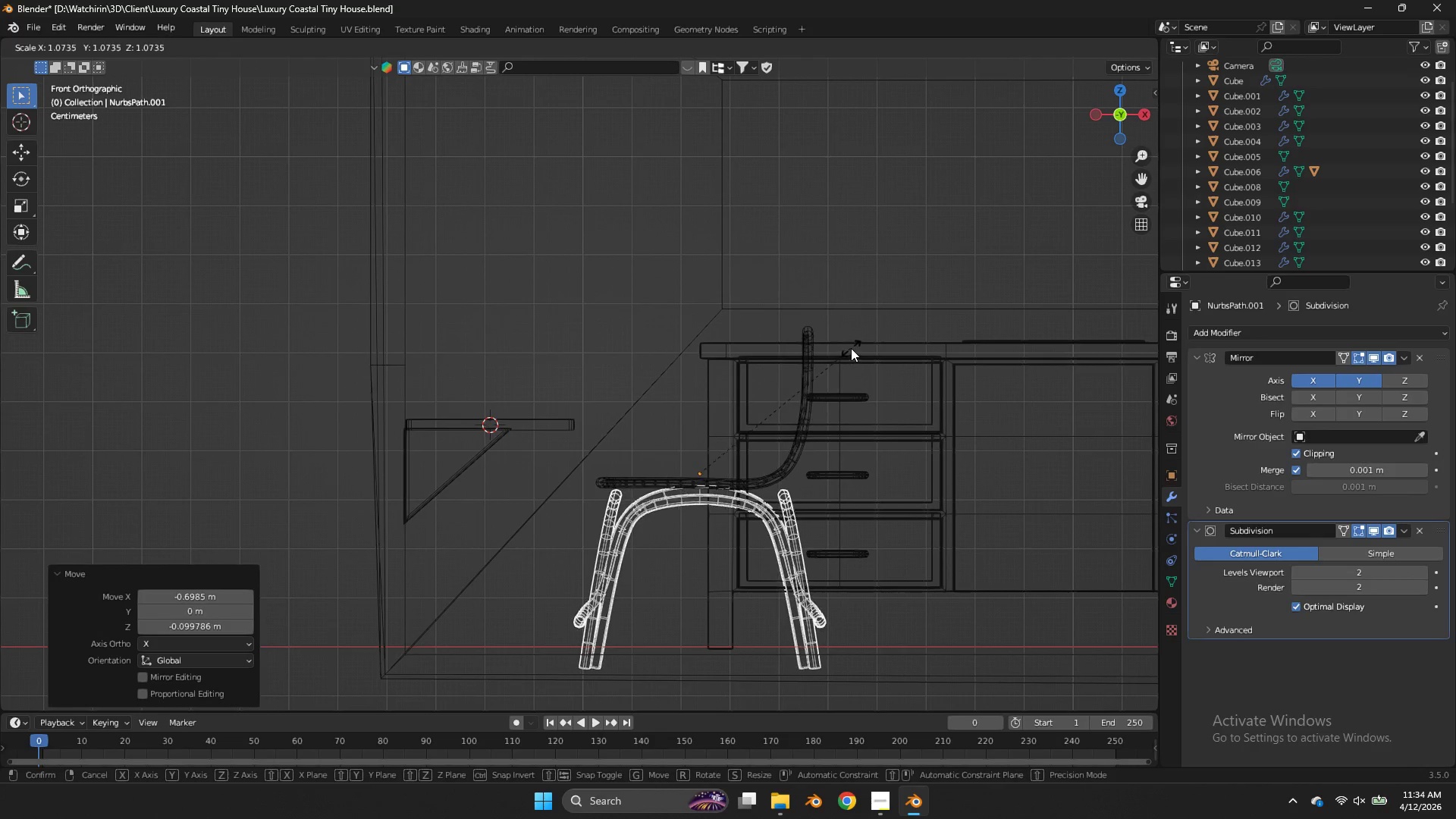 
scroll: coordinate [822, 332], scroll_direction: up, amount: 8.0
 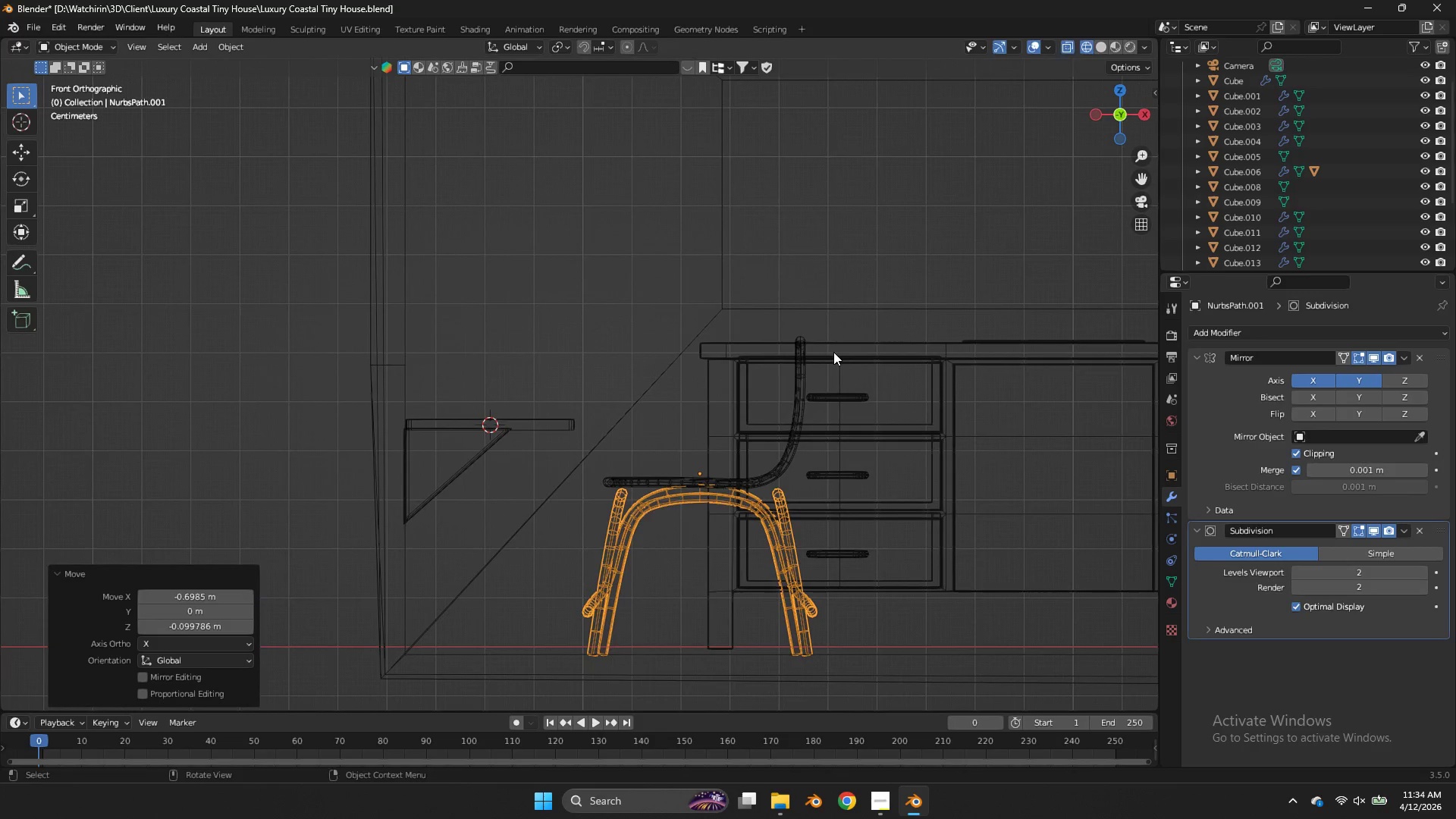 
left_click([851, 348])
 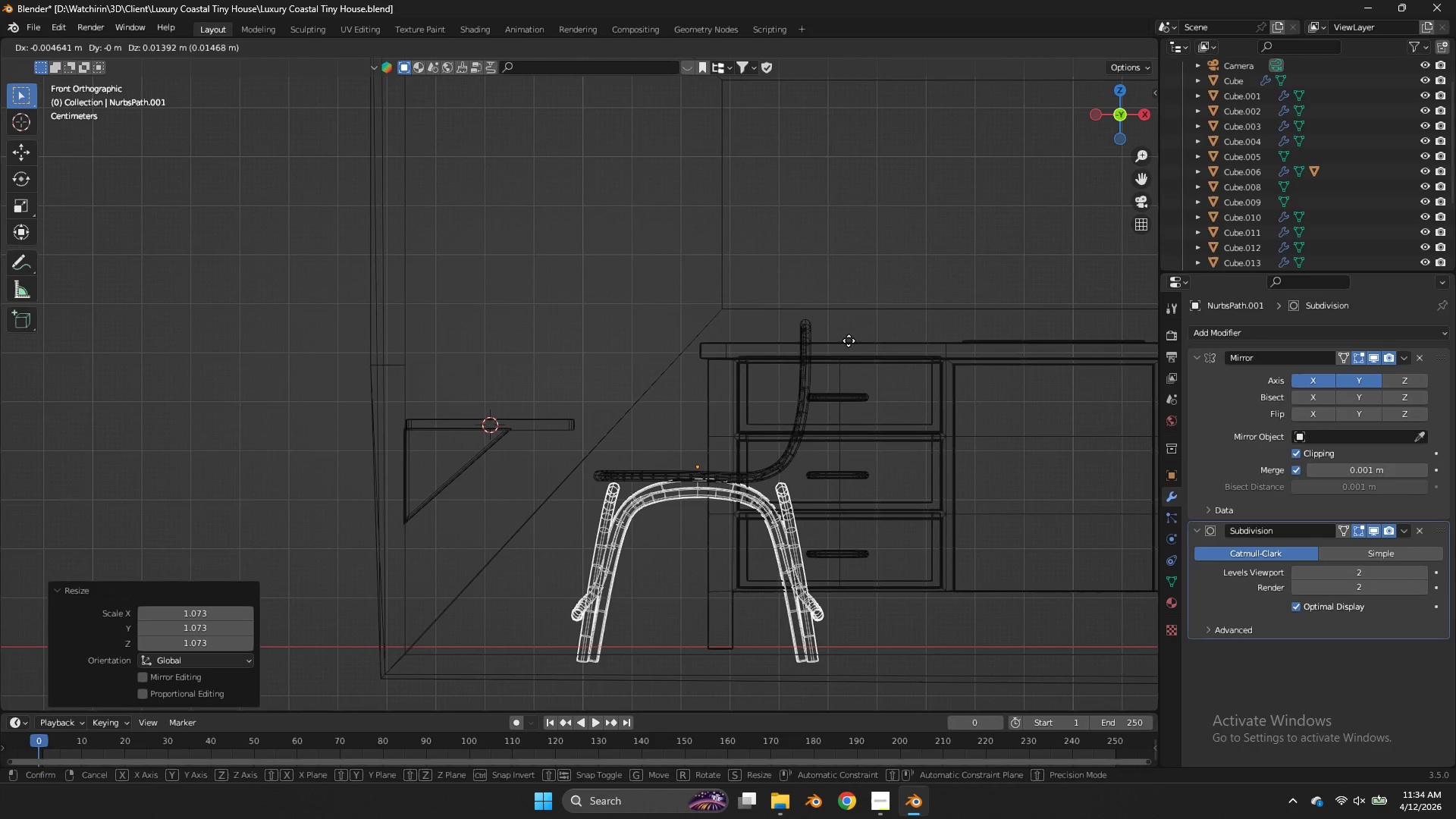 
key(G)
 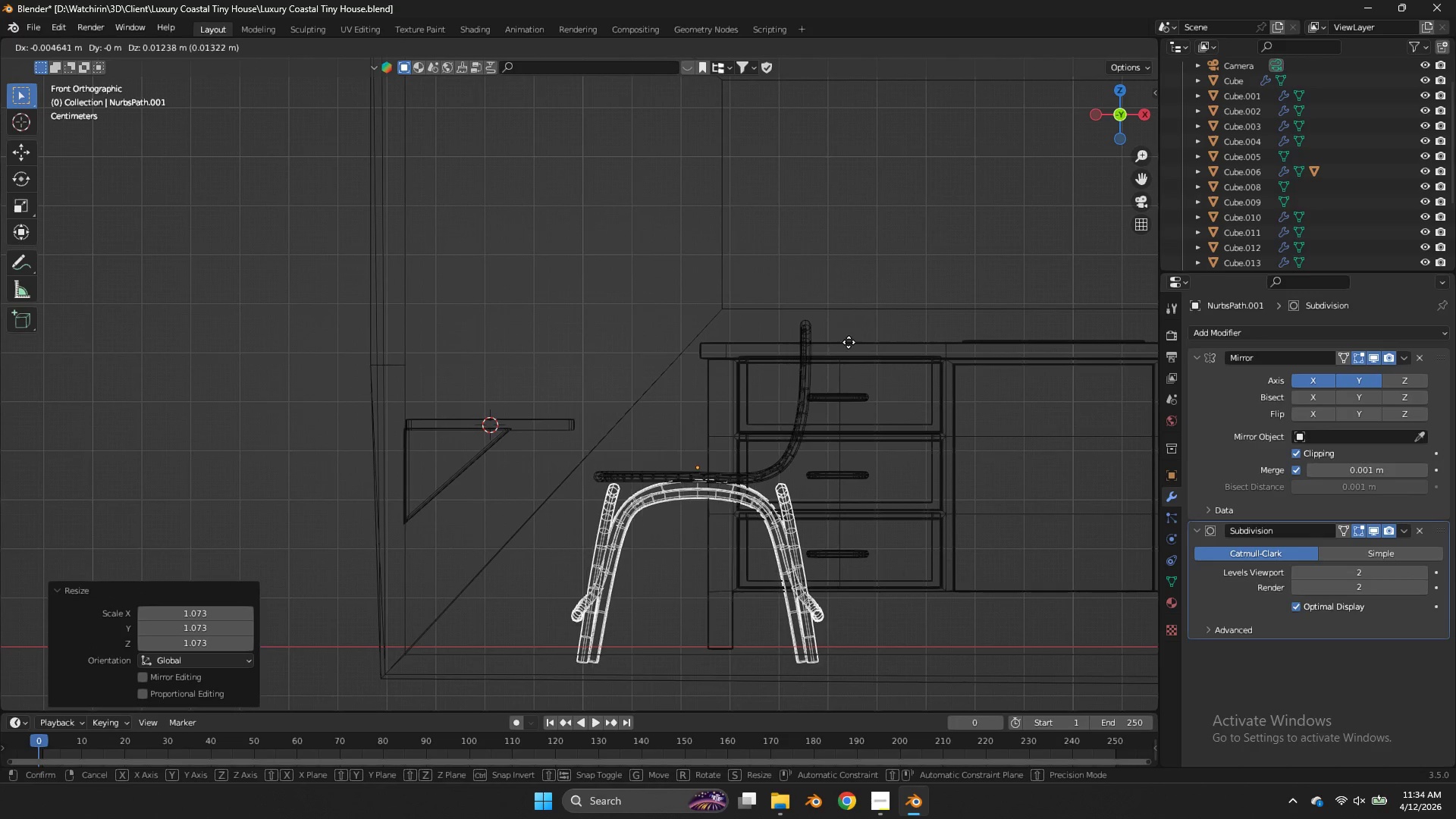 
left_click([849, 342])
 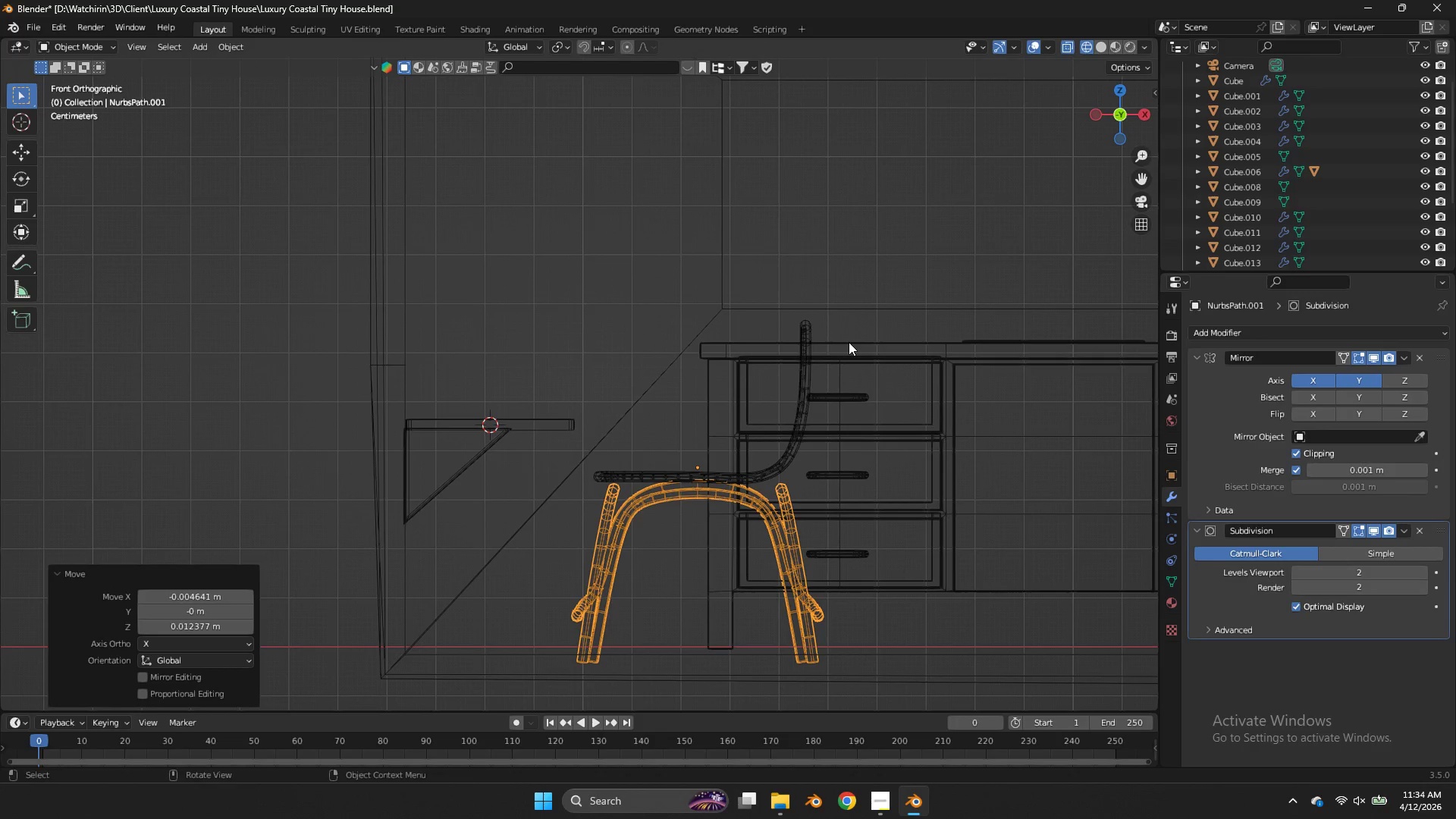 
key(Control+S)
 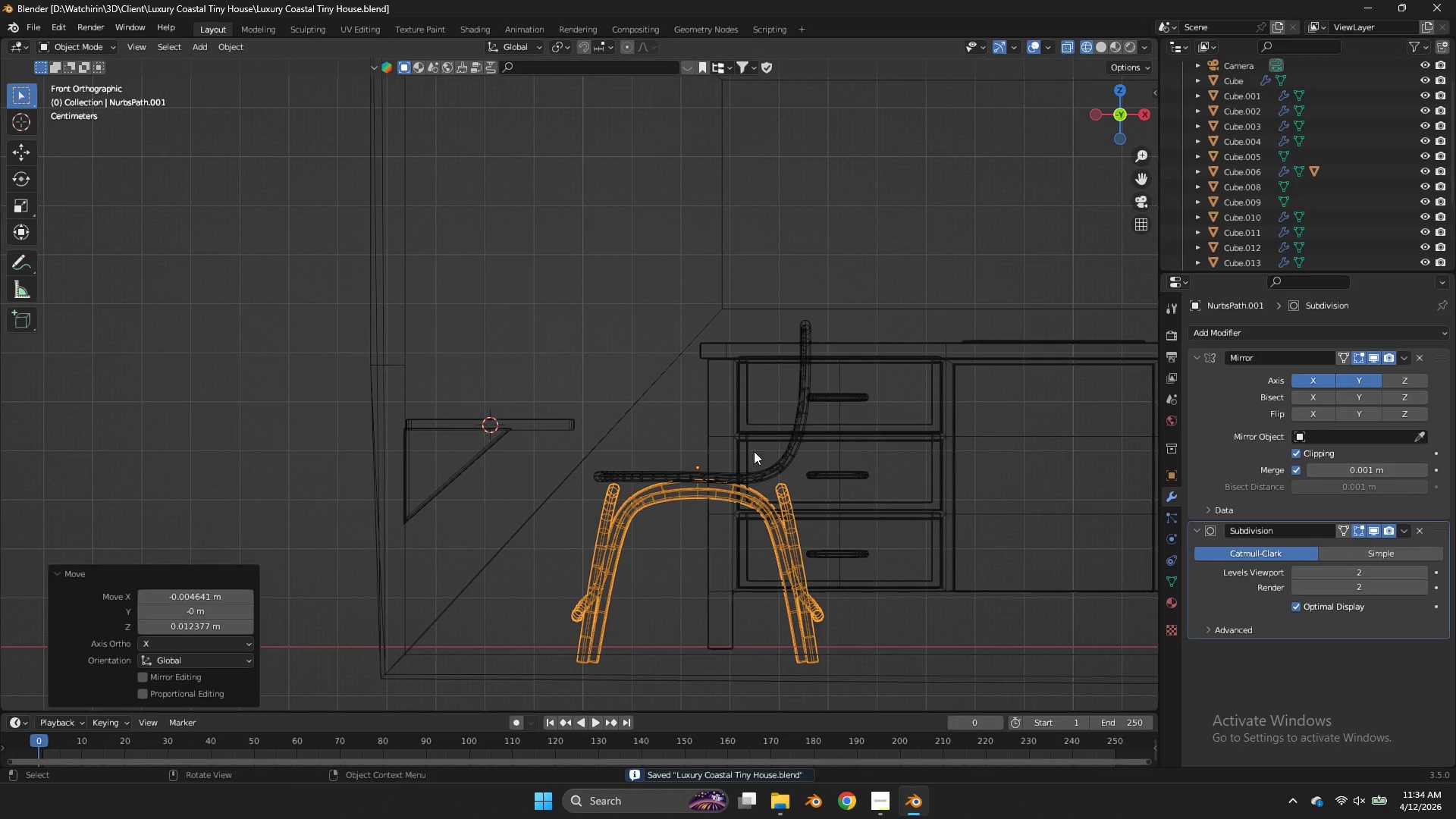 
key(Tab)
type(a)
key(Tab)
type(sz)
 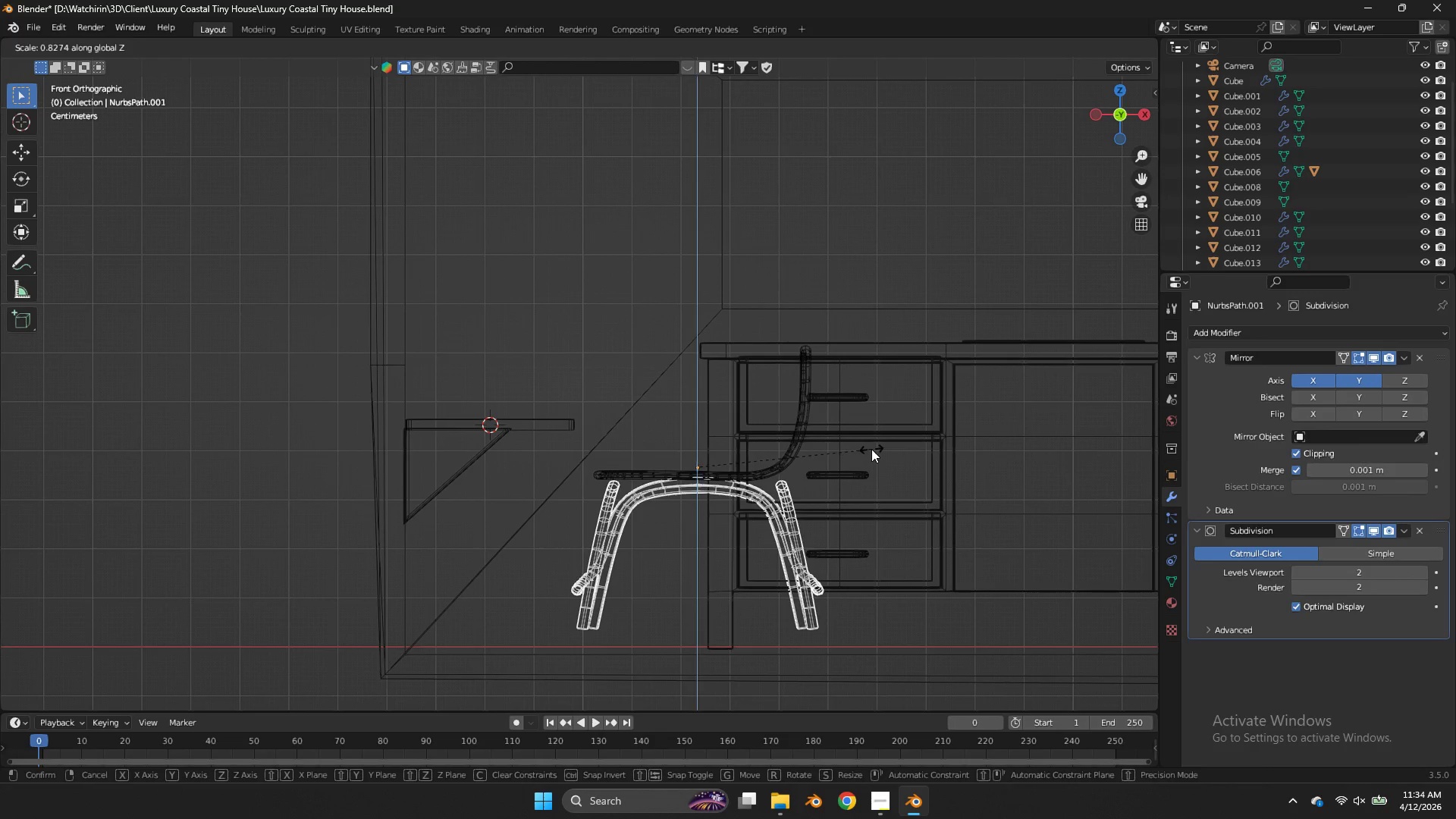 
left_click([871, 449])
 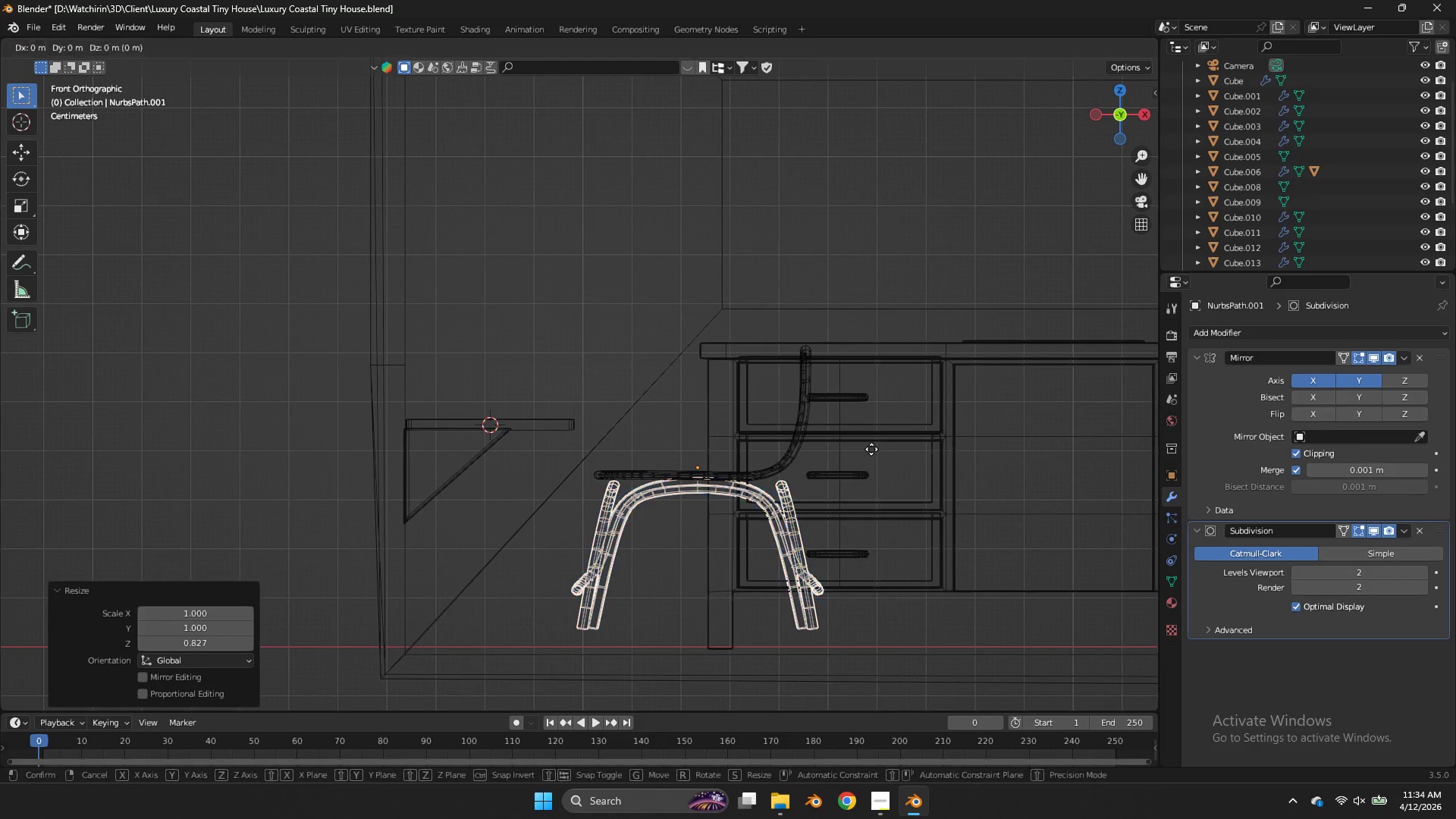 
type(gz)
 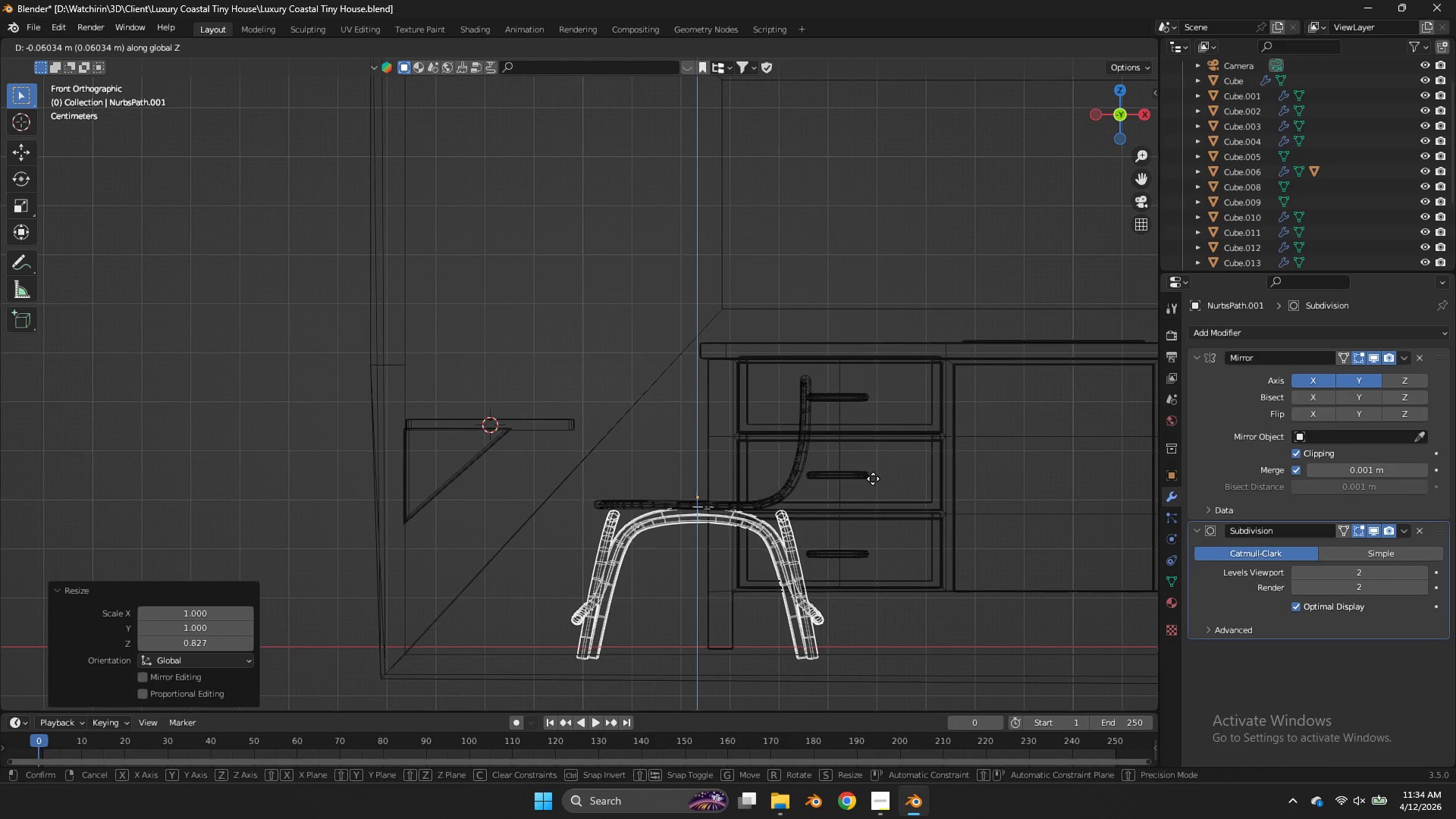 
left_click([873, 479])
 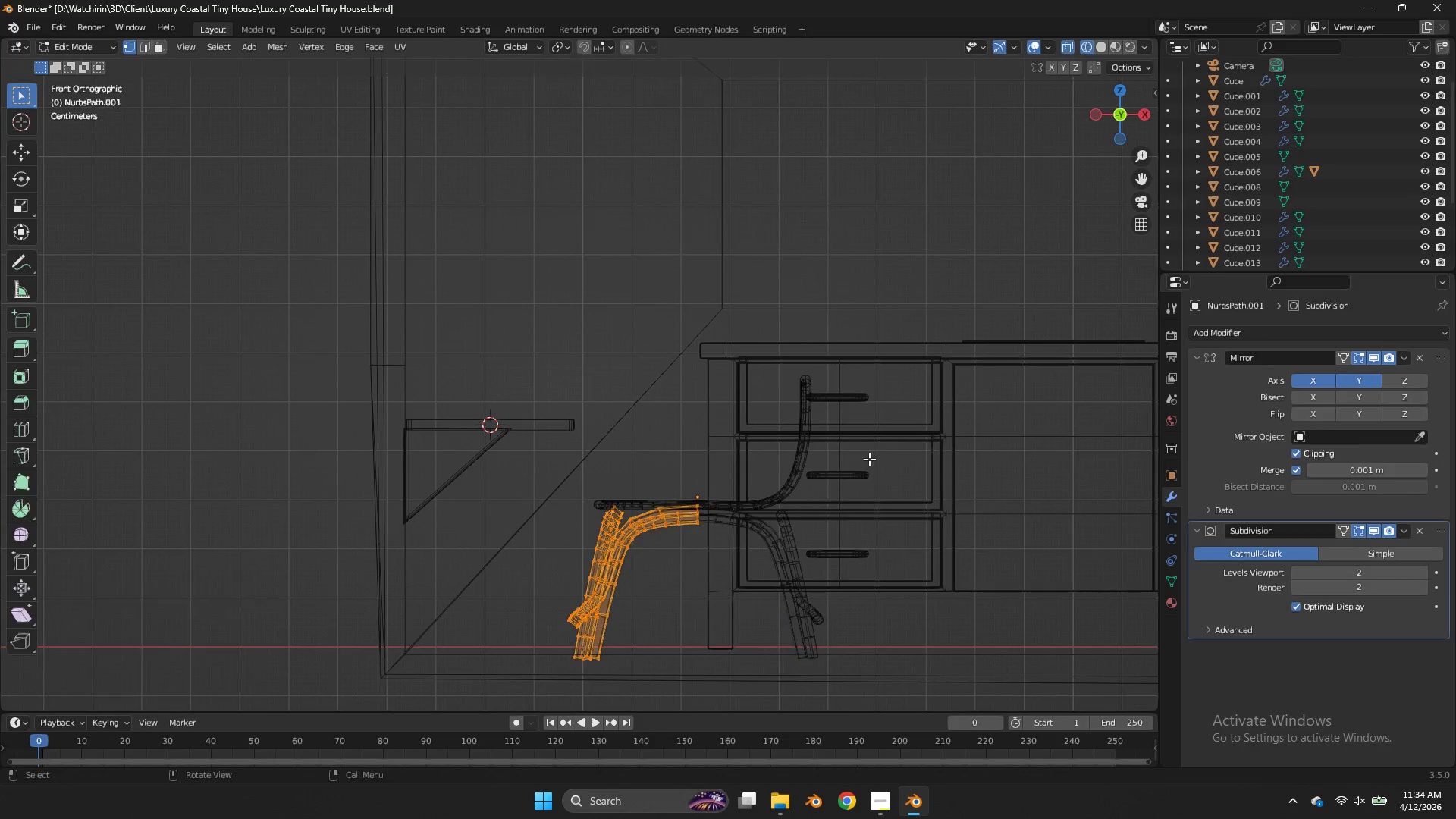 
key(Tab)
 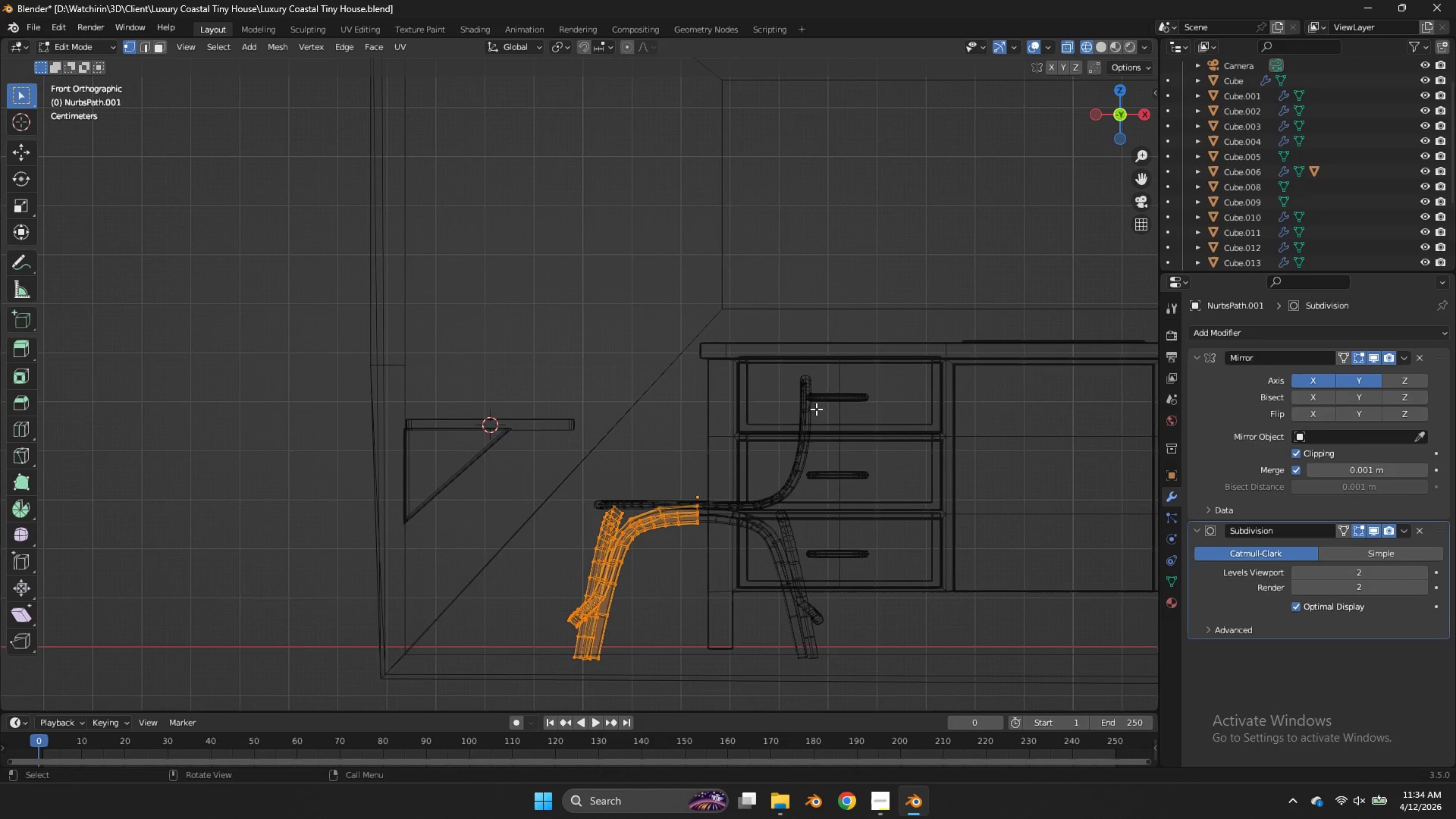 
left_click([811, 403])
 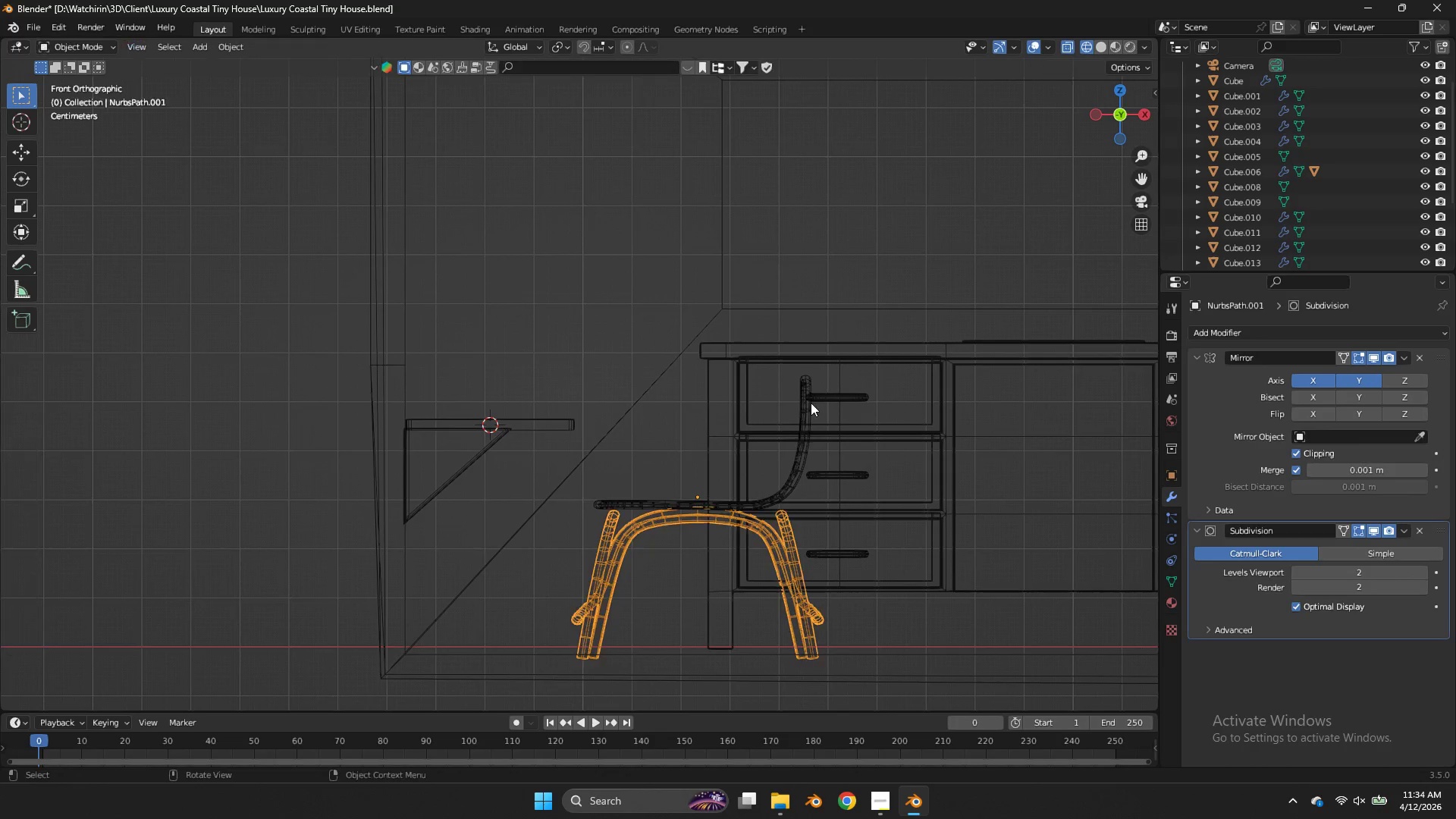 
key(Tab)
 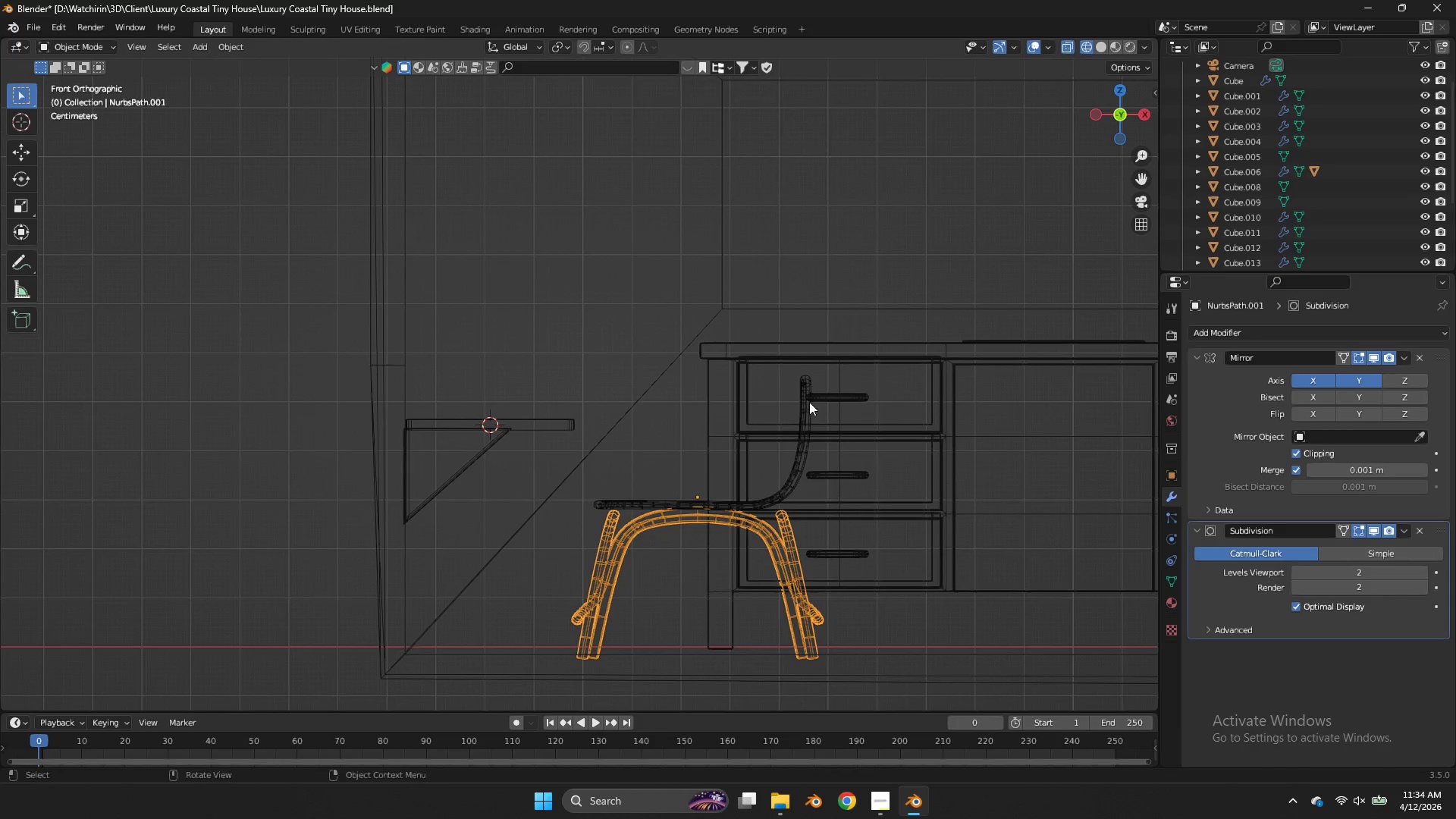 
double_click([809, 402])
 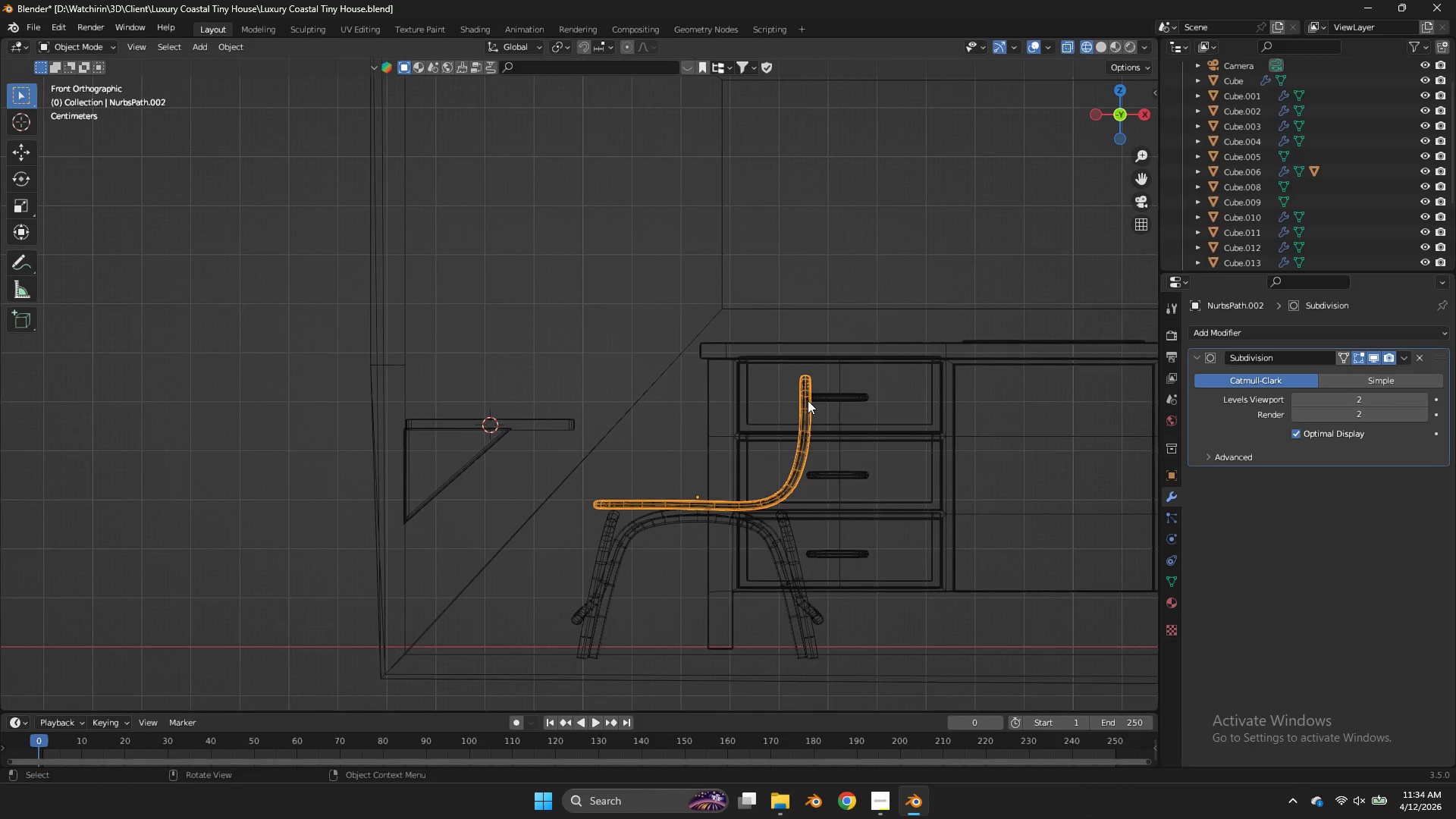 
hold_key(key=ShiftLeft, duration=0.52)
left_click([807, 399])
 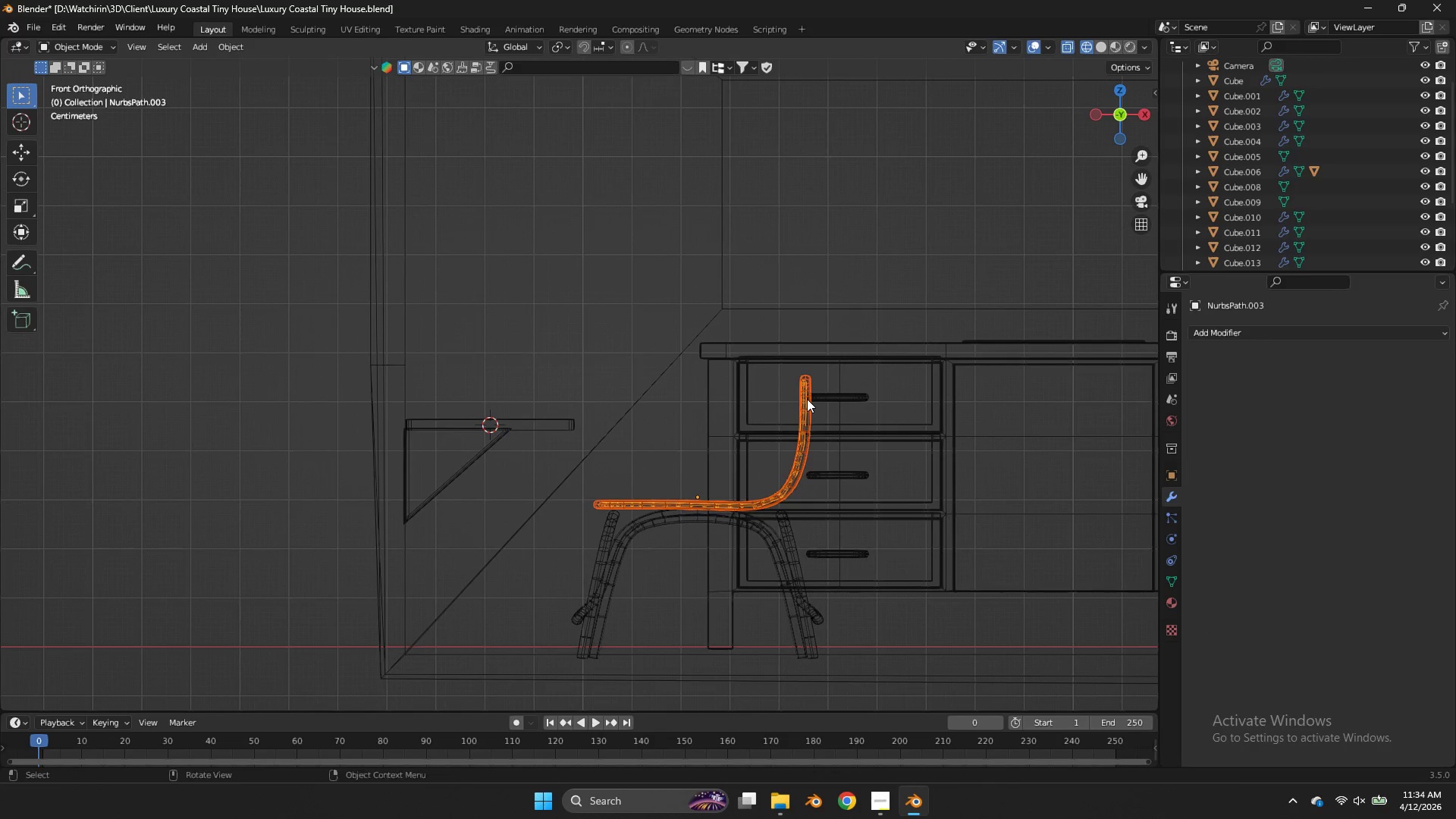 
key(Tab)
 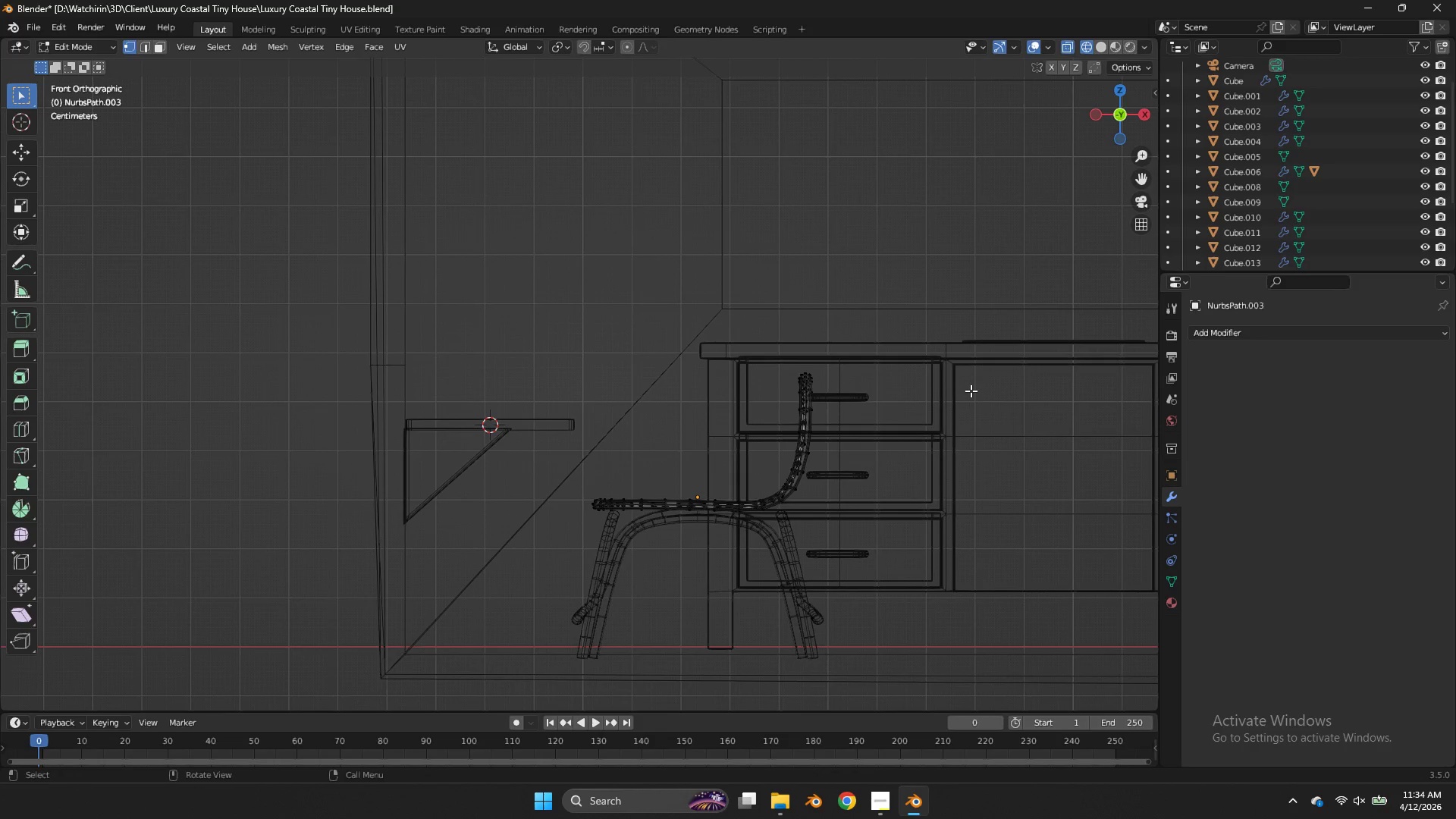 
key(Tab)
type(sz)
 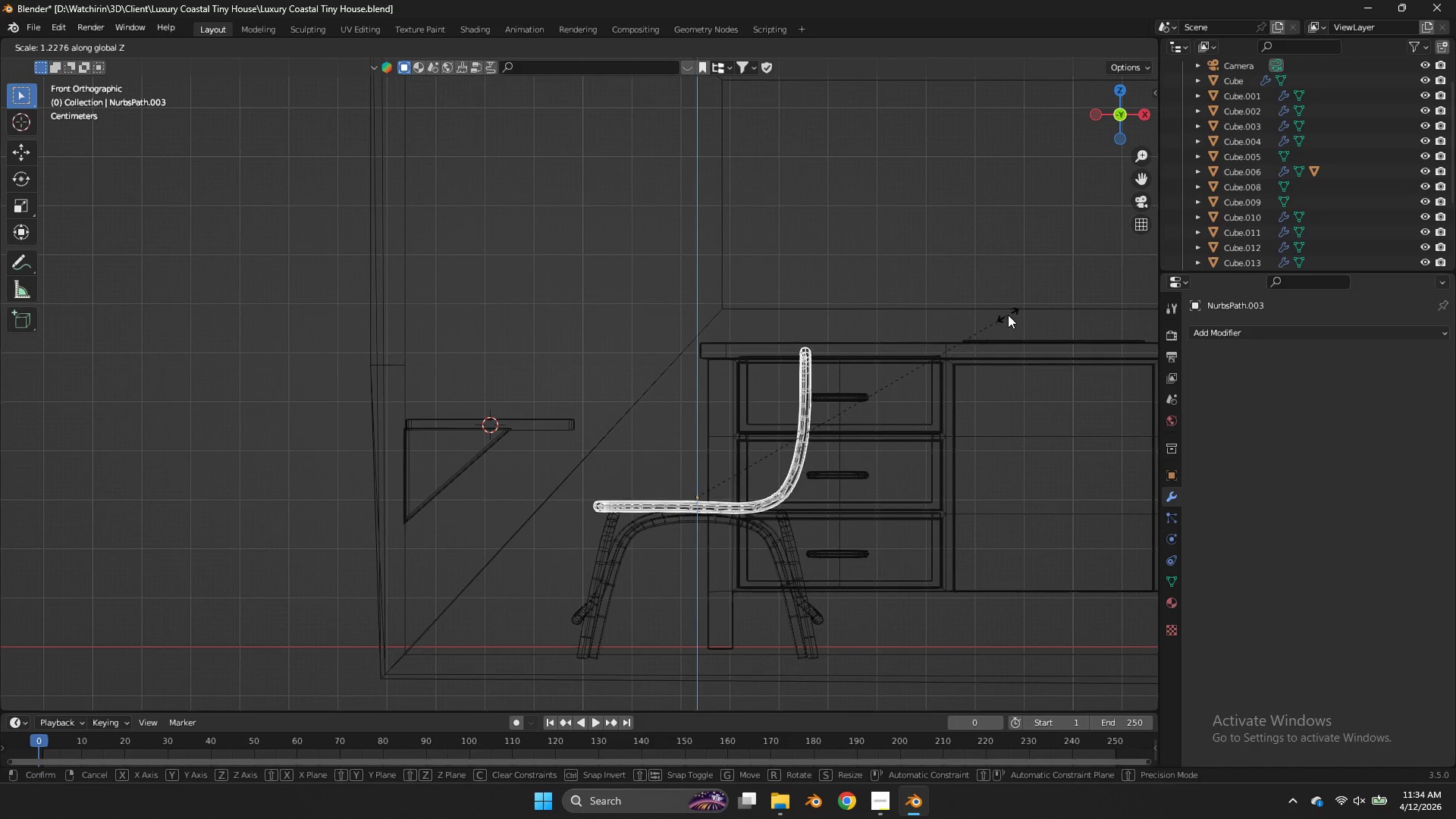 
left_click([1008, 315])
 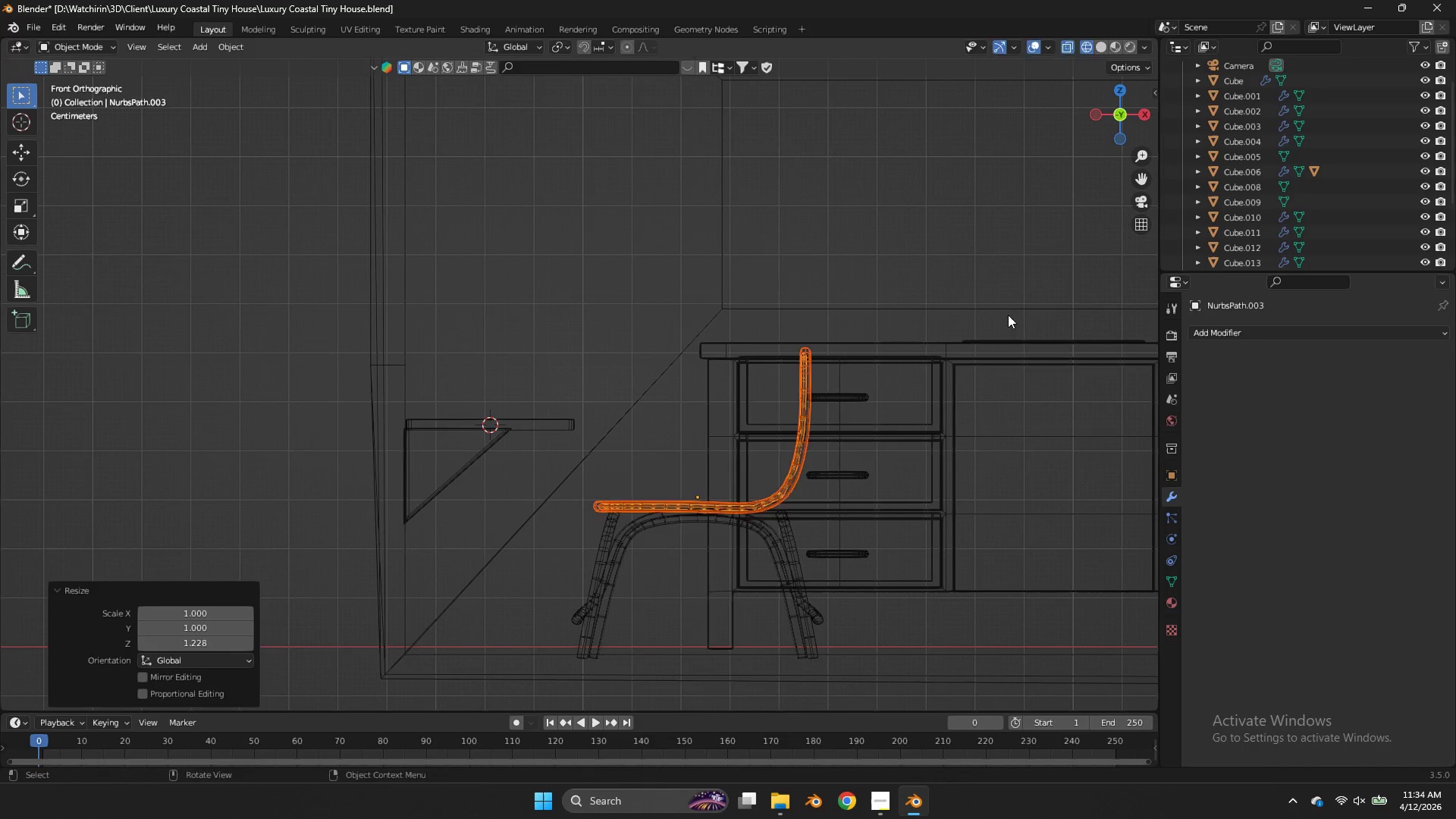 
type(gz)
 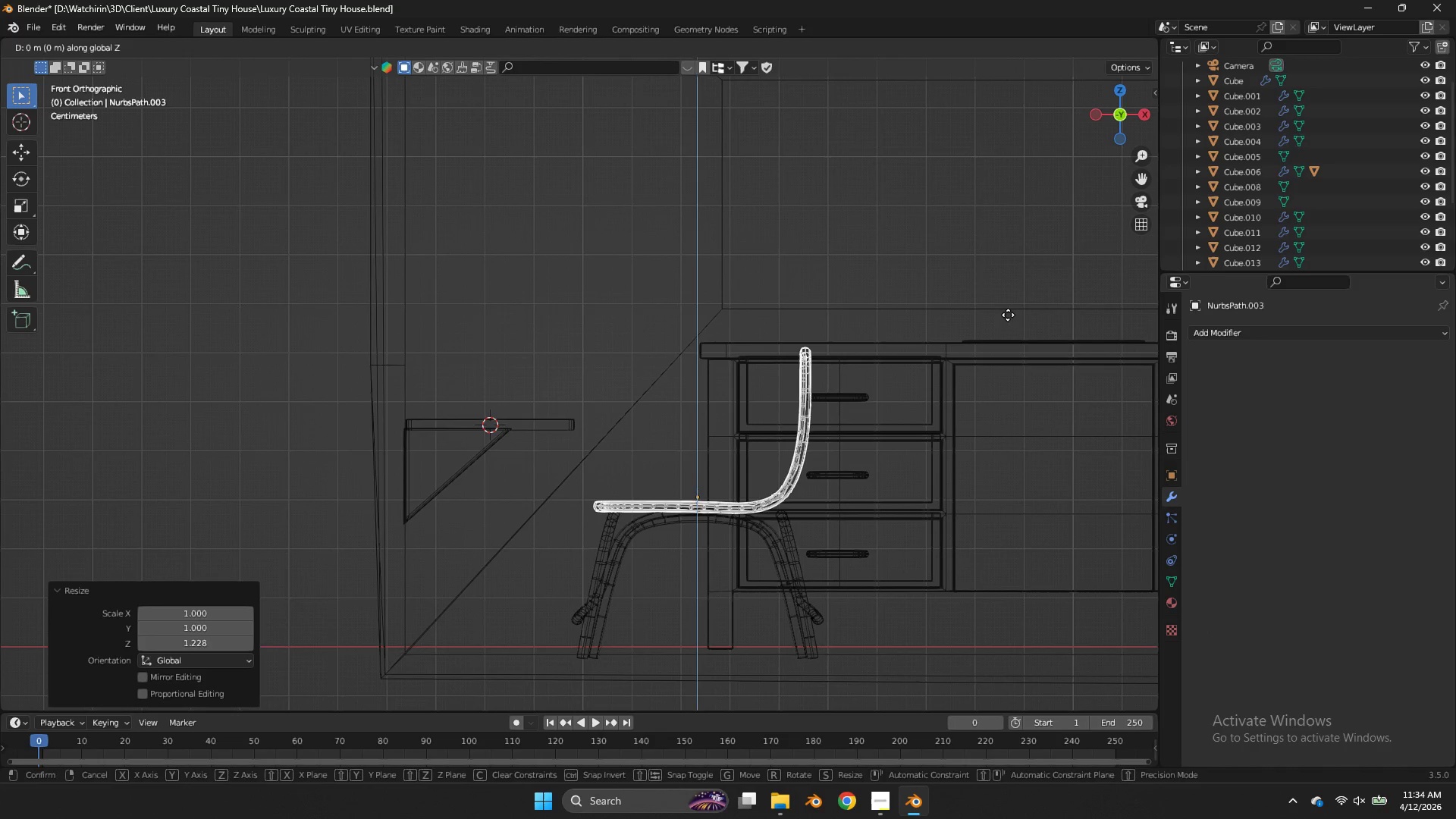 
hold_key(key=ShiftLeft, duration=0.5)
left_click([1012, 309])
 